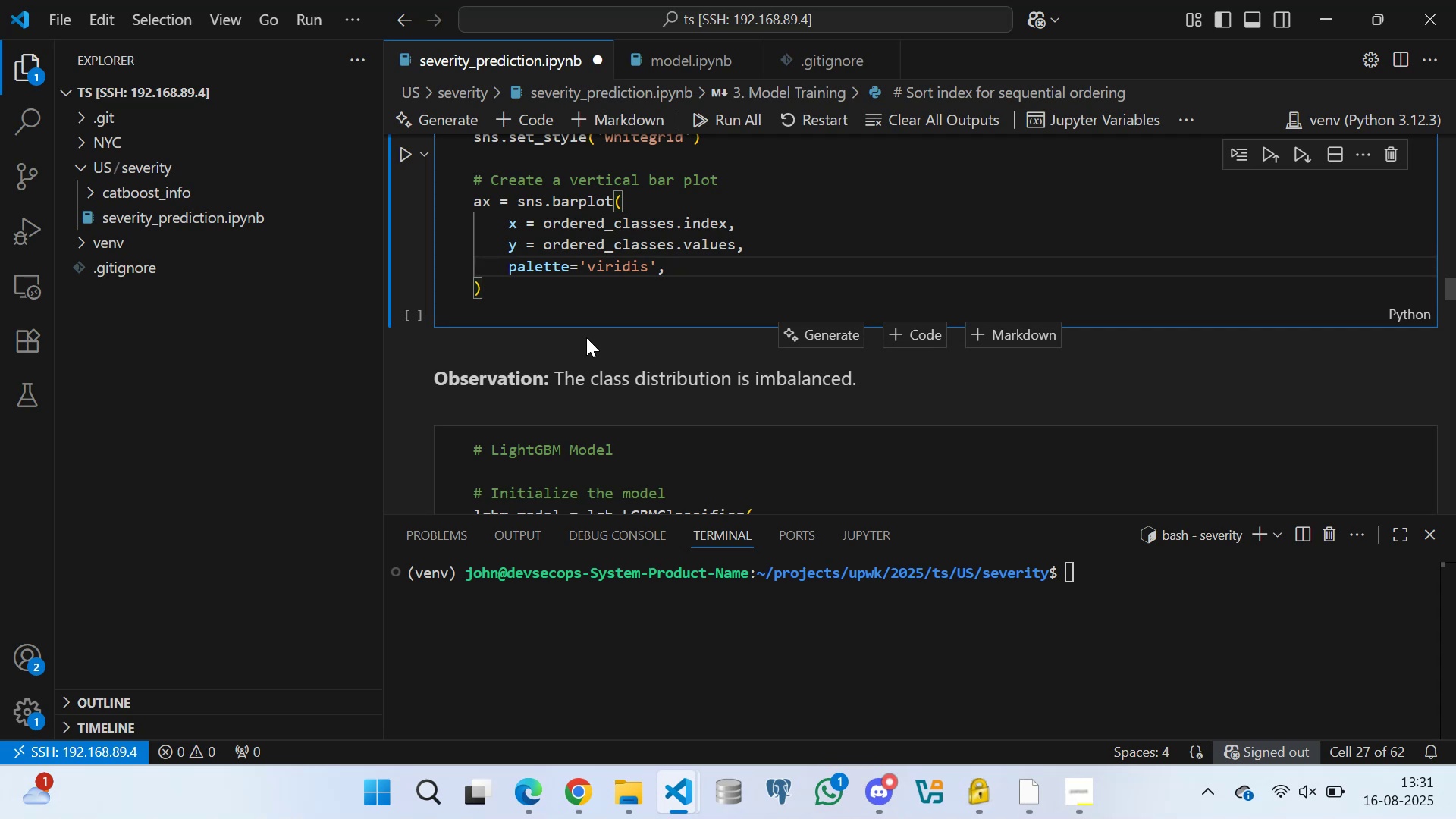 
key(Backspace)
 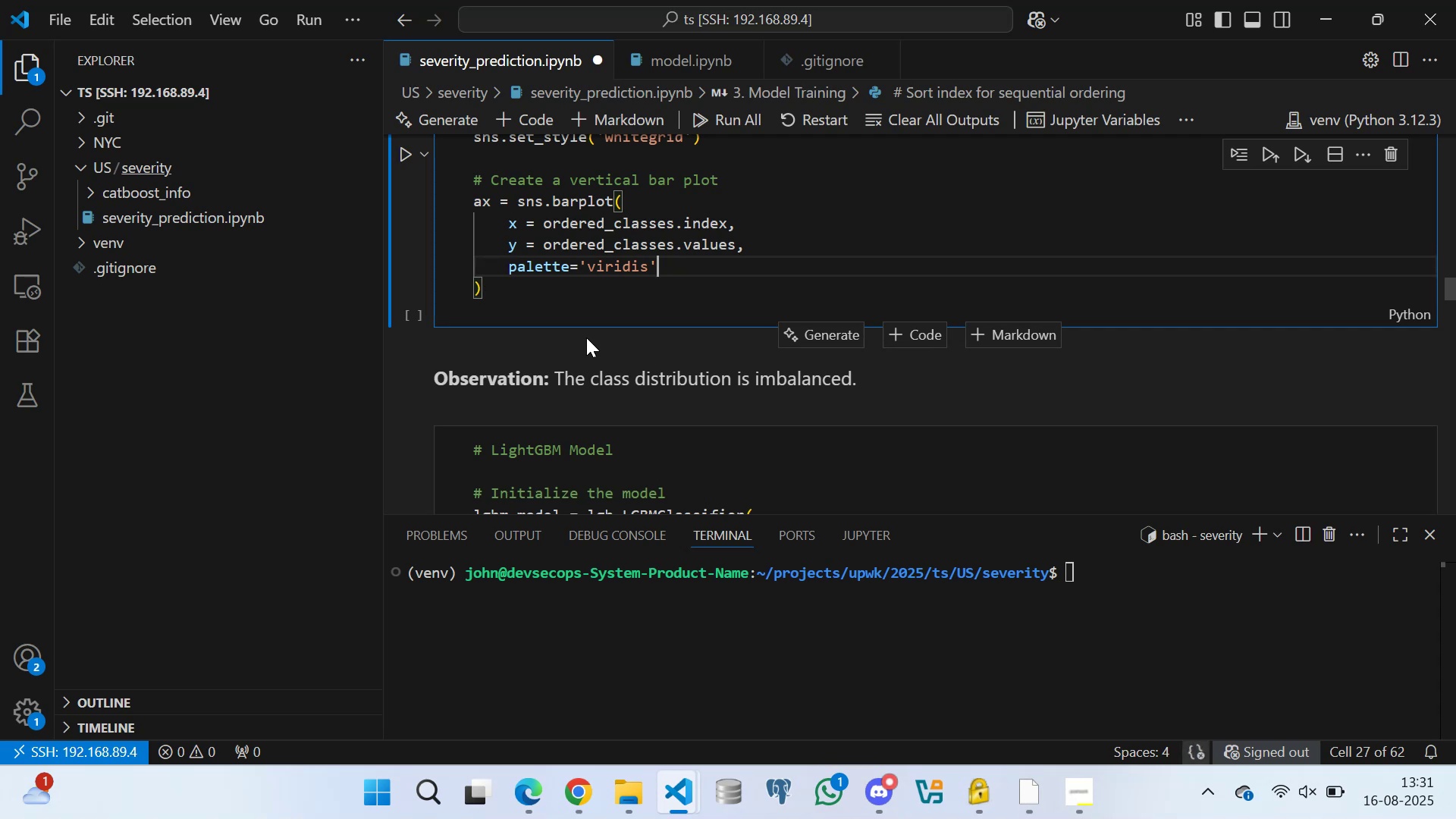 
key(ArrowDown)
 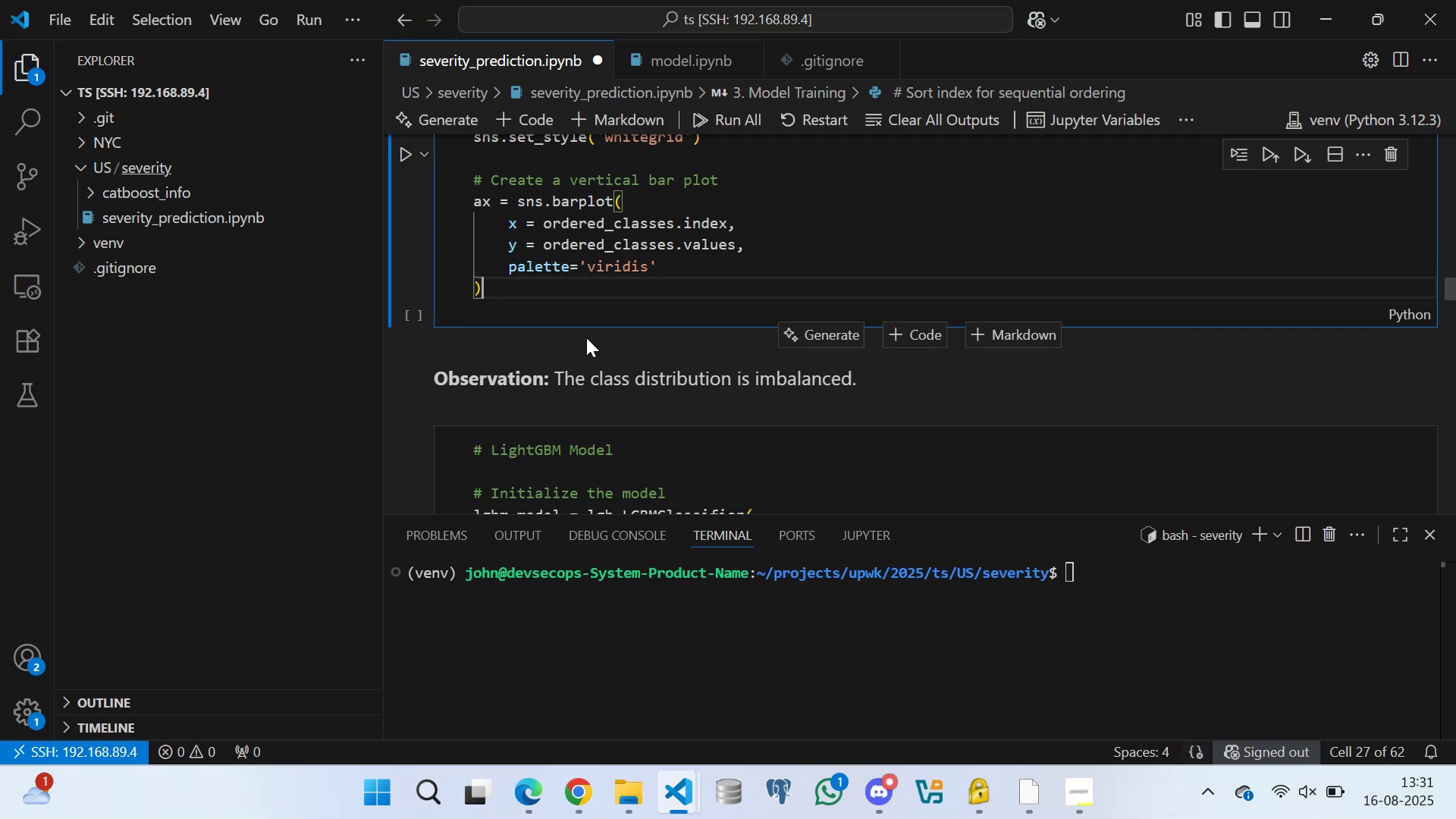 
key(ArrowDown)
 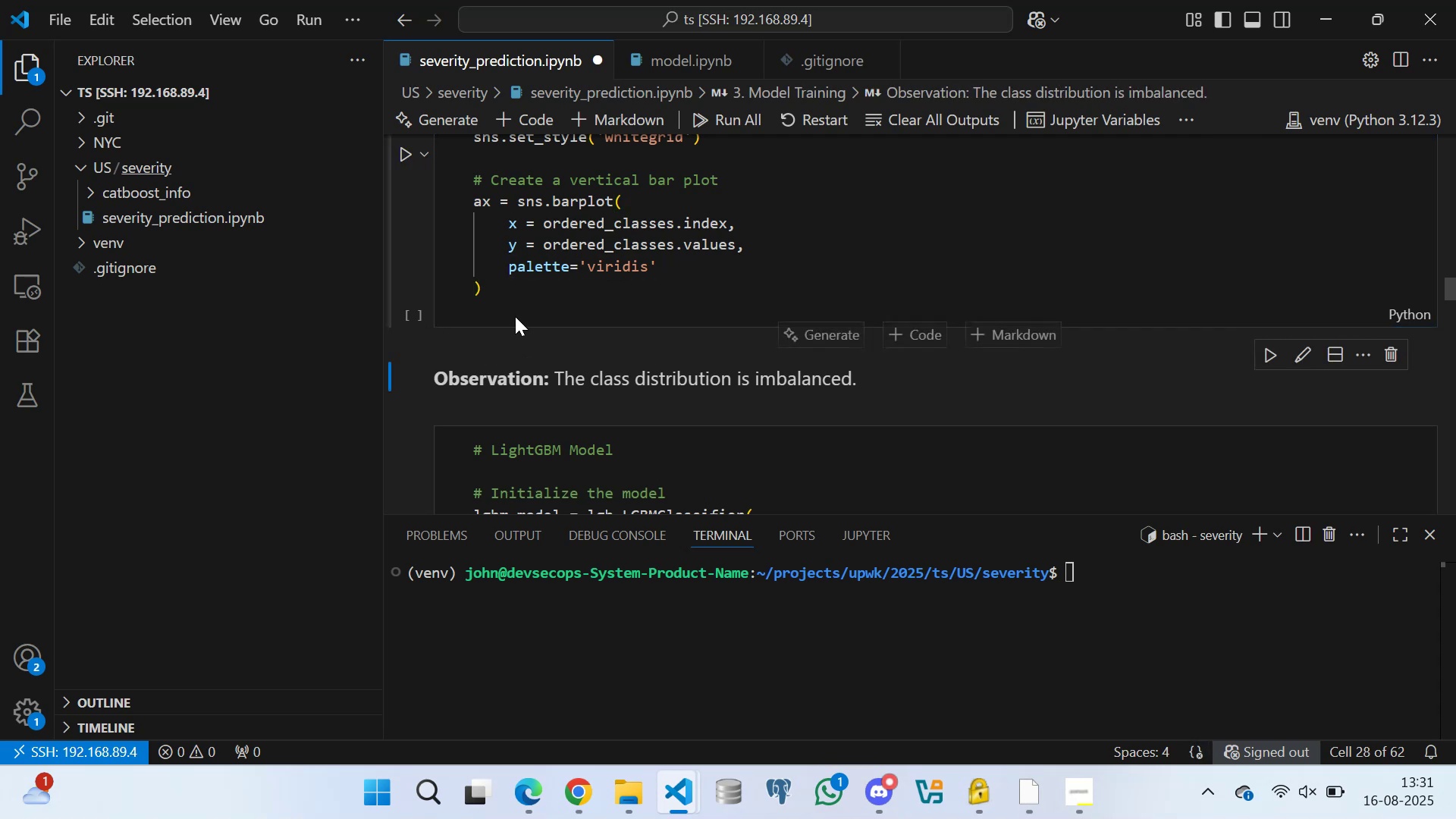 
left_click([520, 293])
 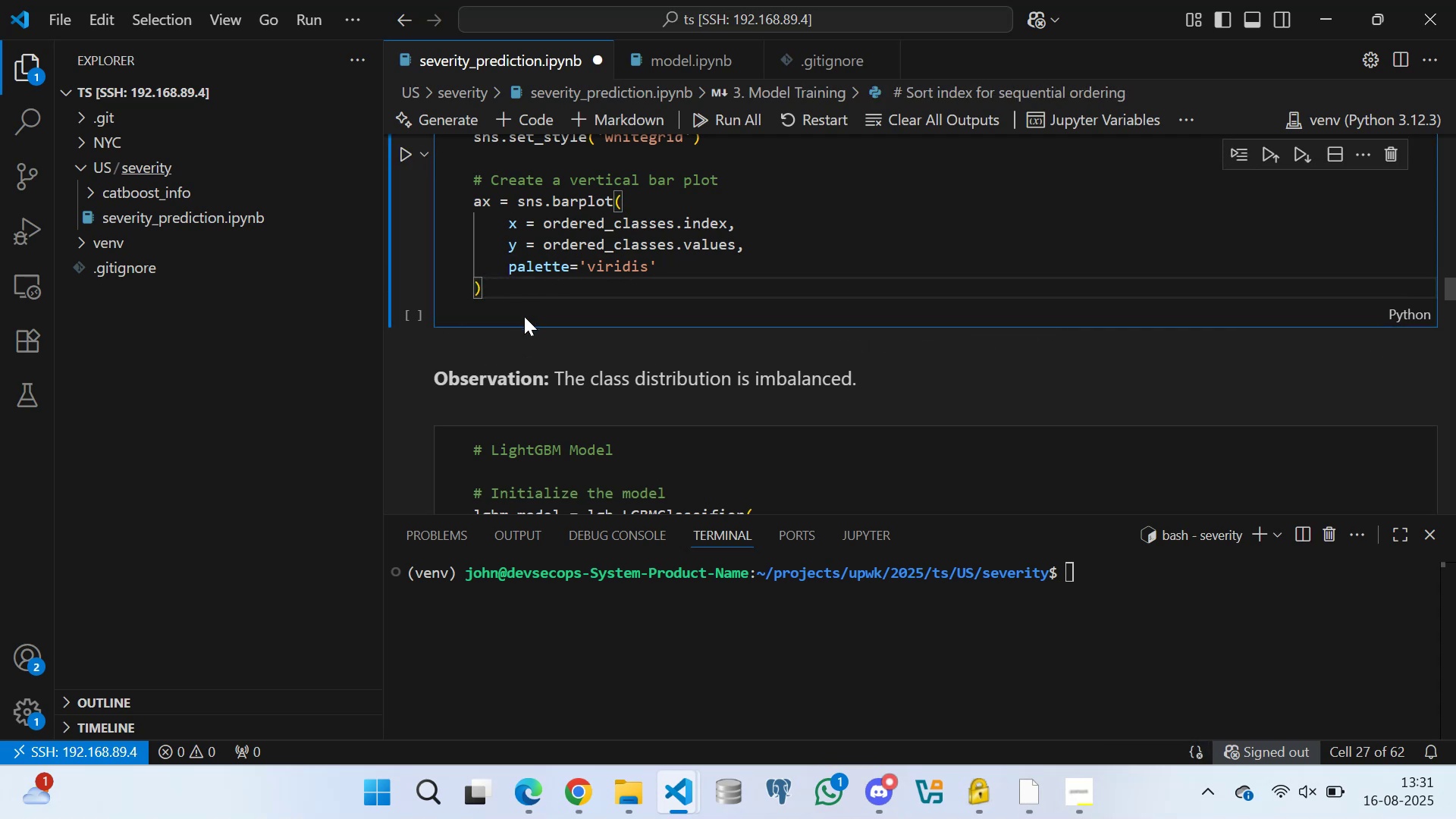 
key(Enter)
 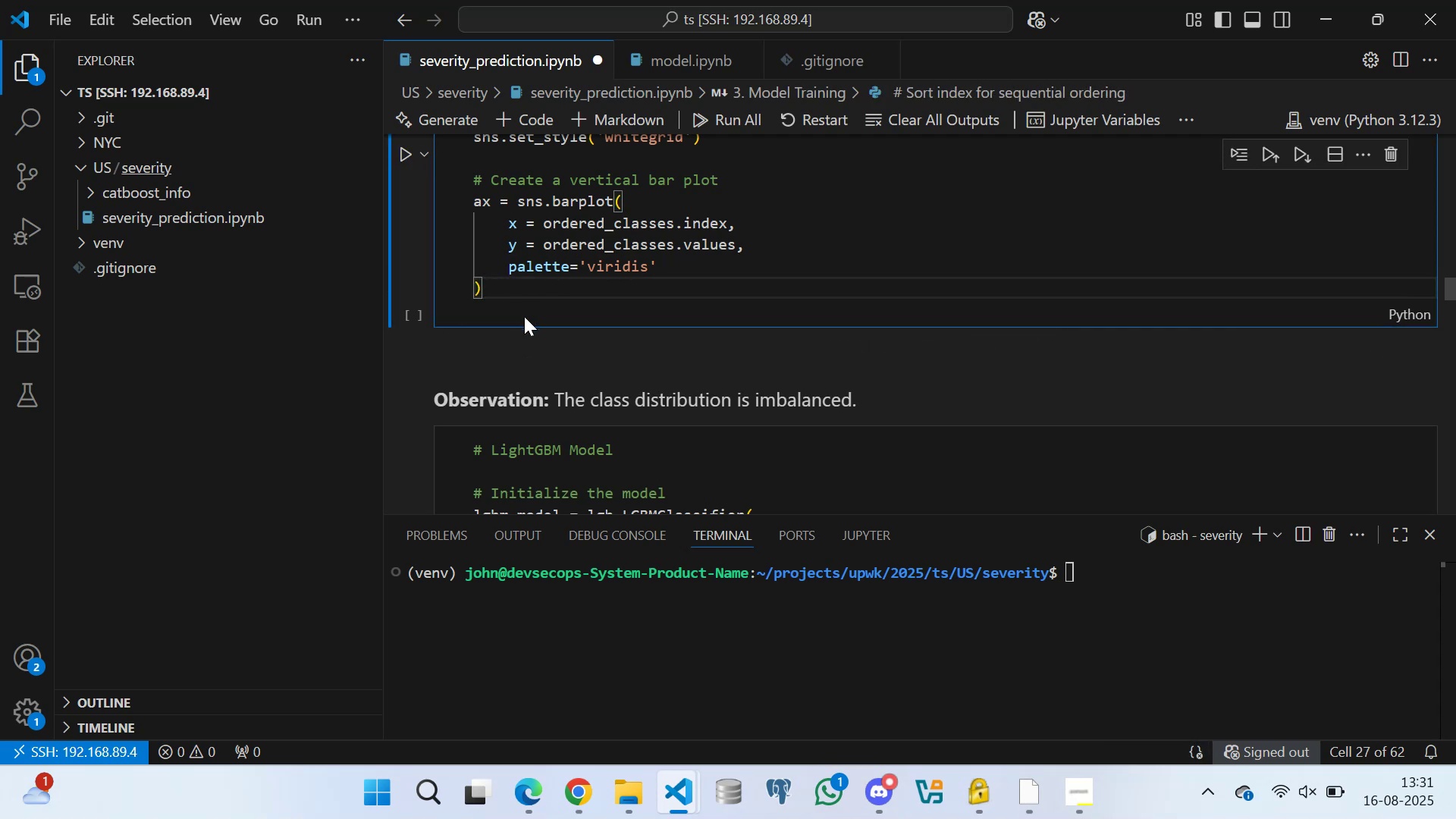 
key(Enter)
 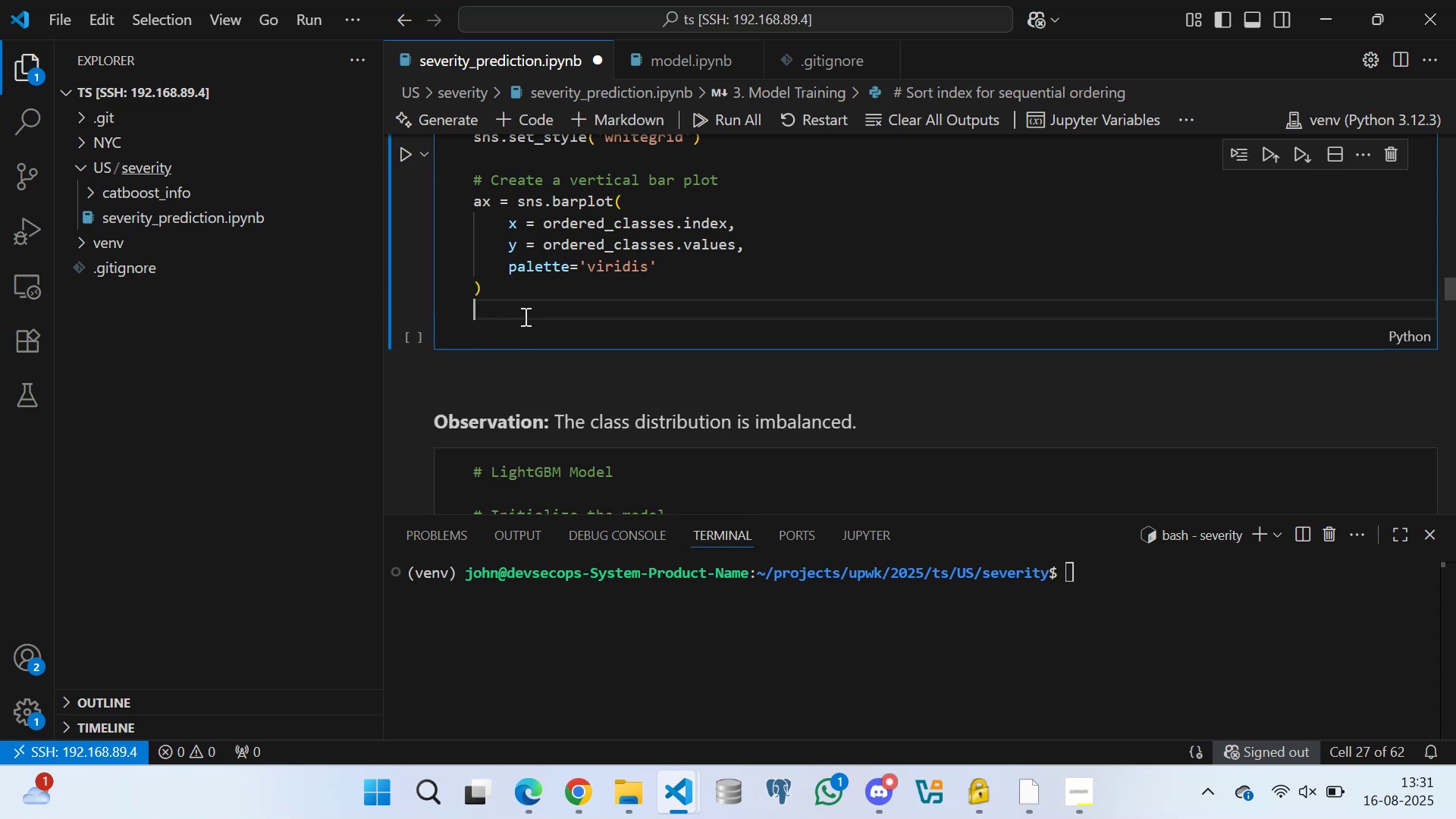 
key(Enter)
 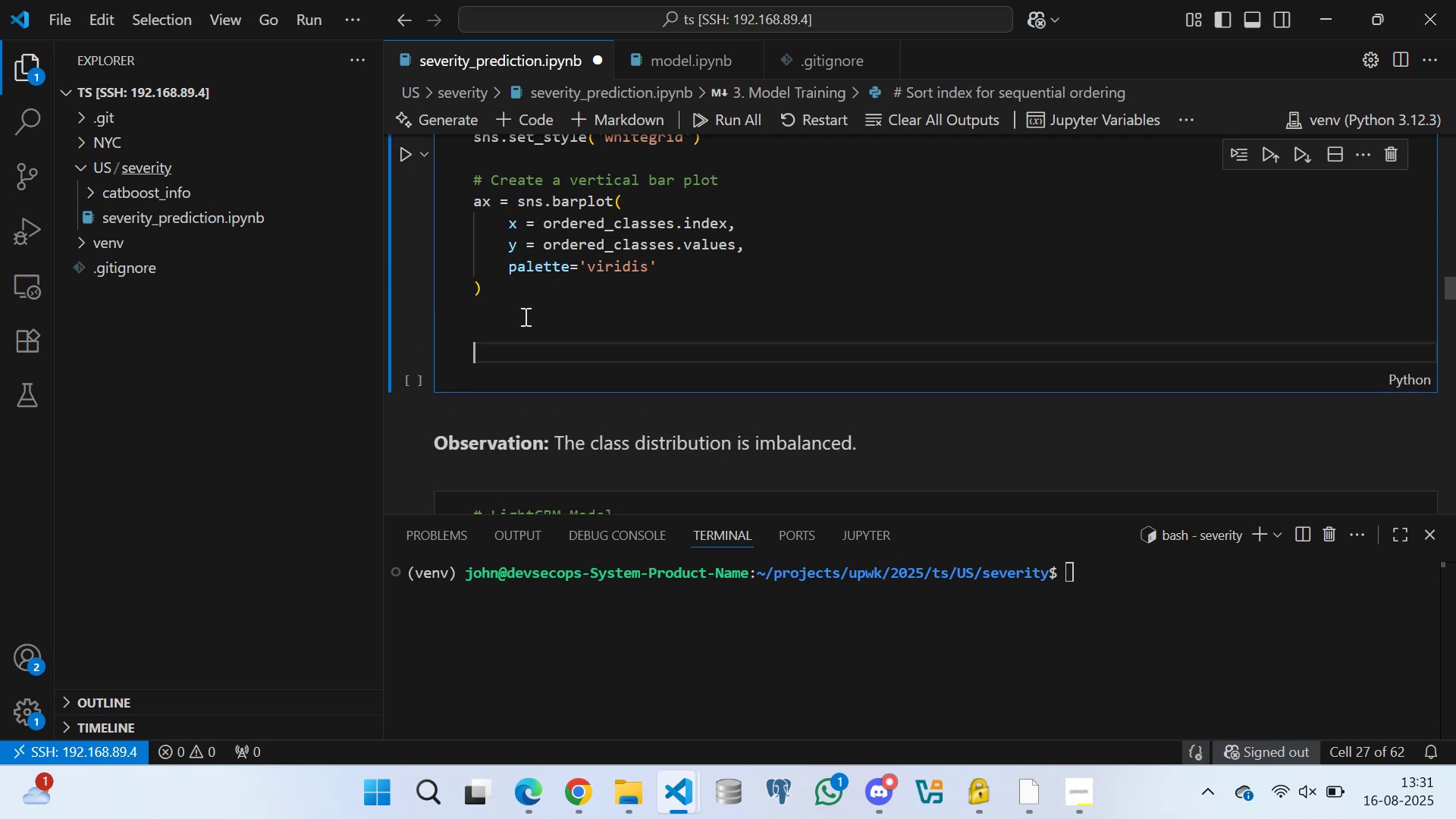 
key(ArrowUp)
 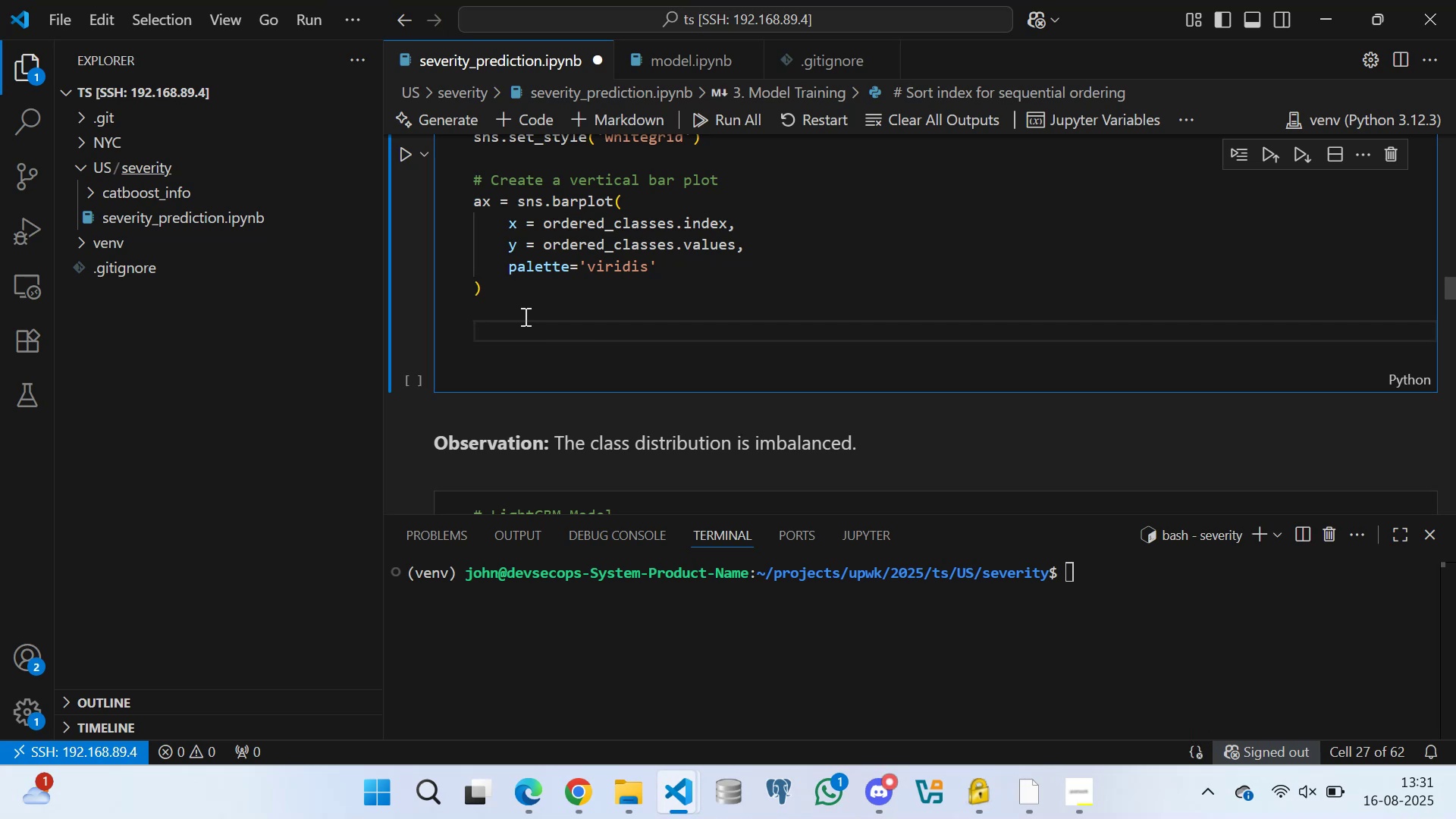 
wait(5.35)
 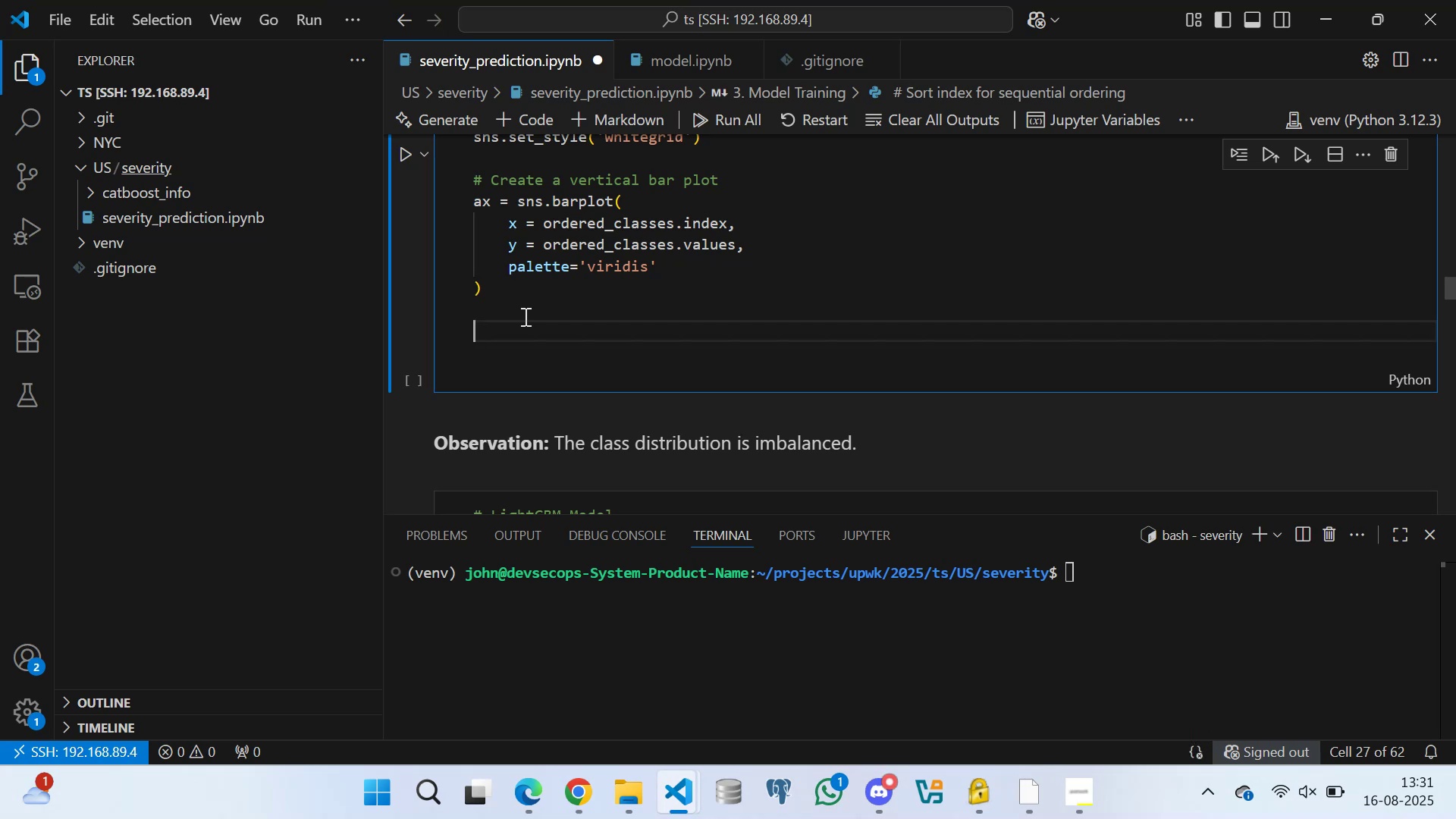 
type(# Add de)
 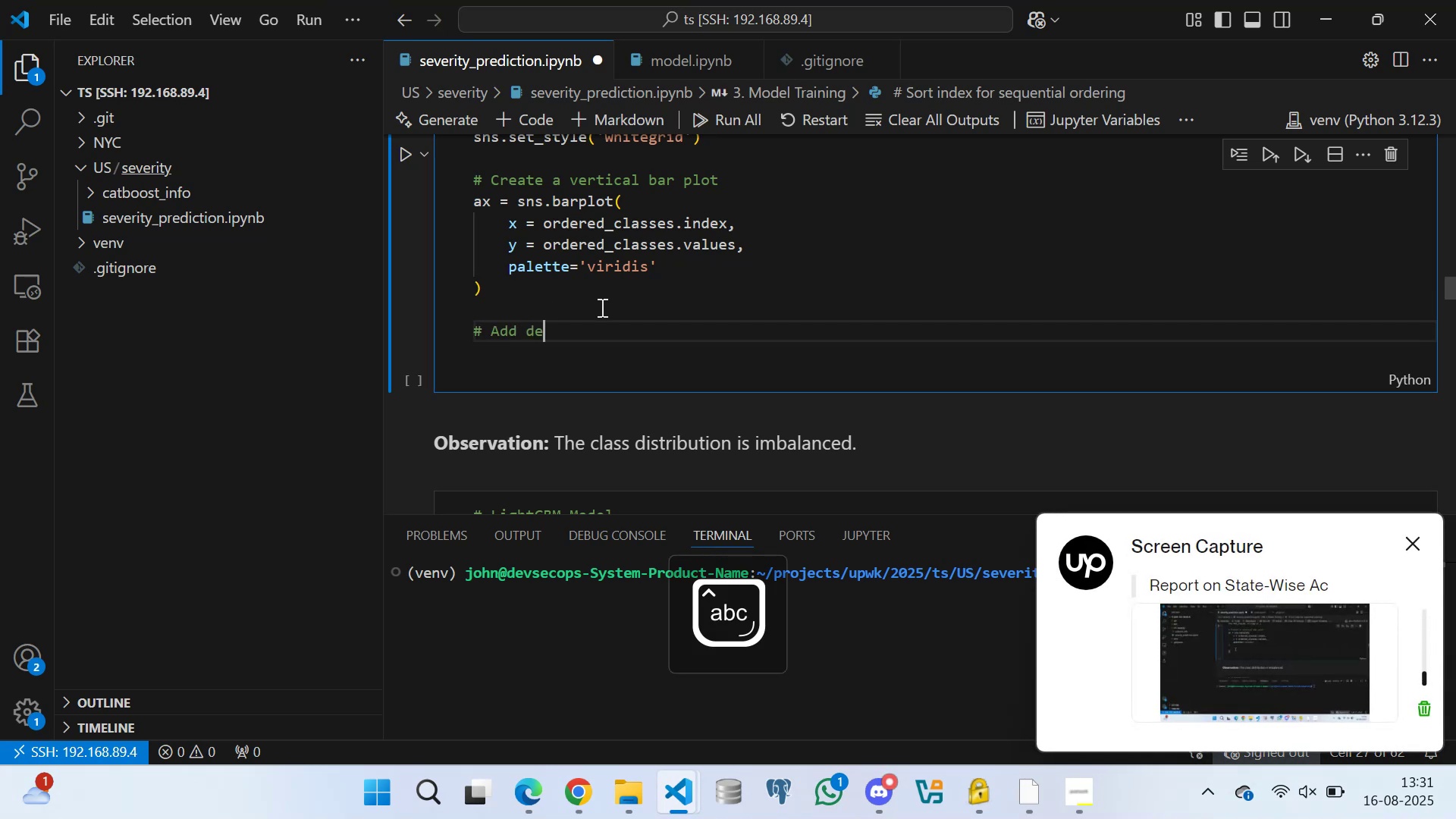 
double_click([566, 325])
 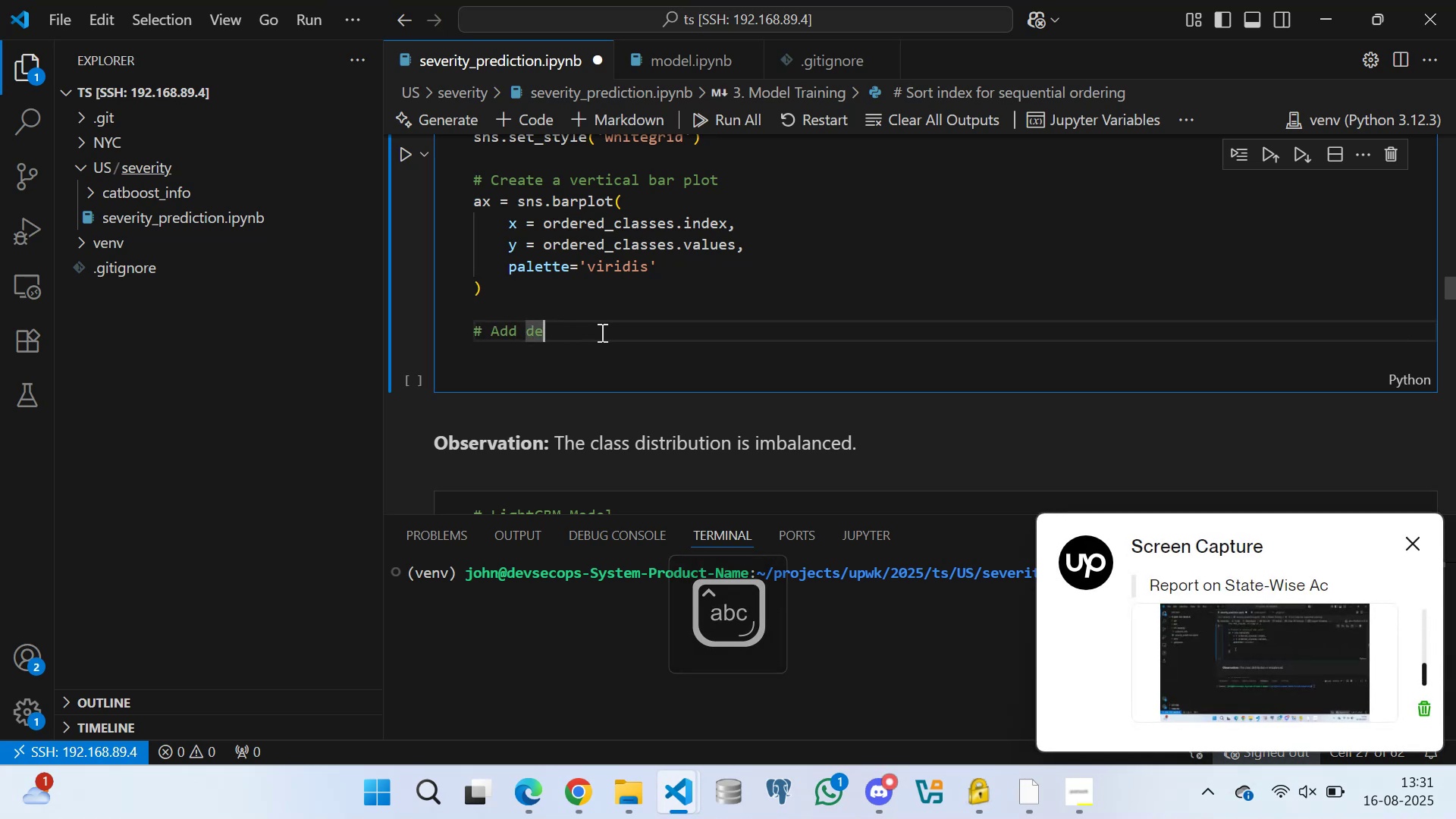 
triple_click([665, 320])
 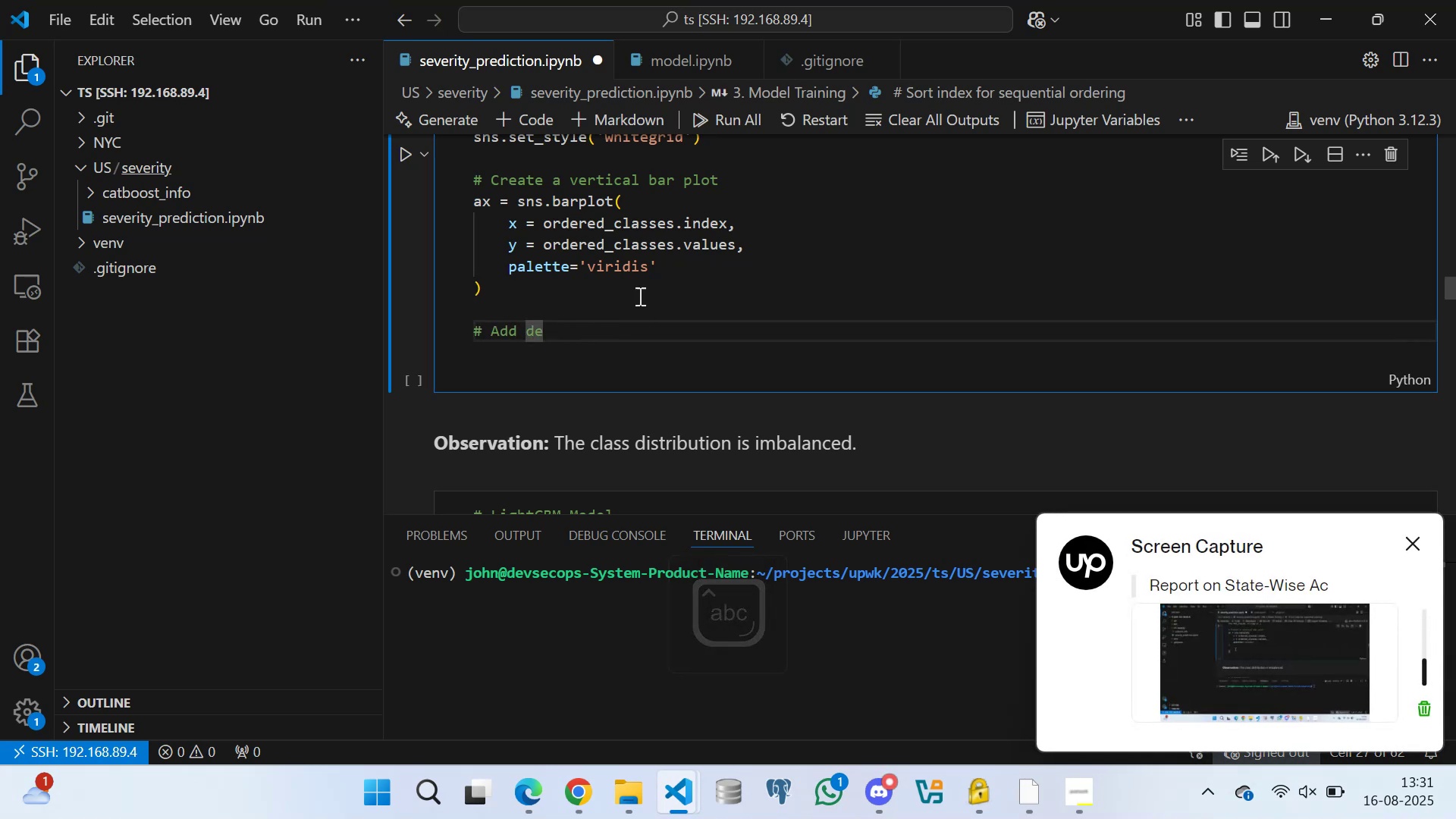 
triple_click([638, 296])
 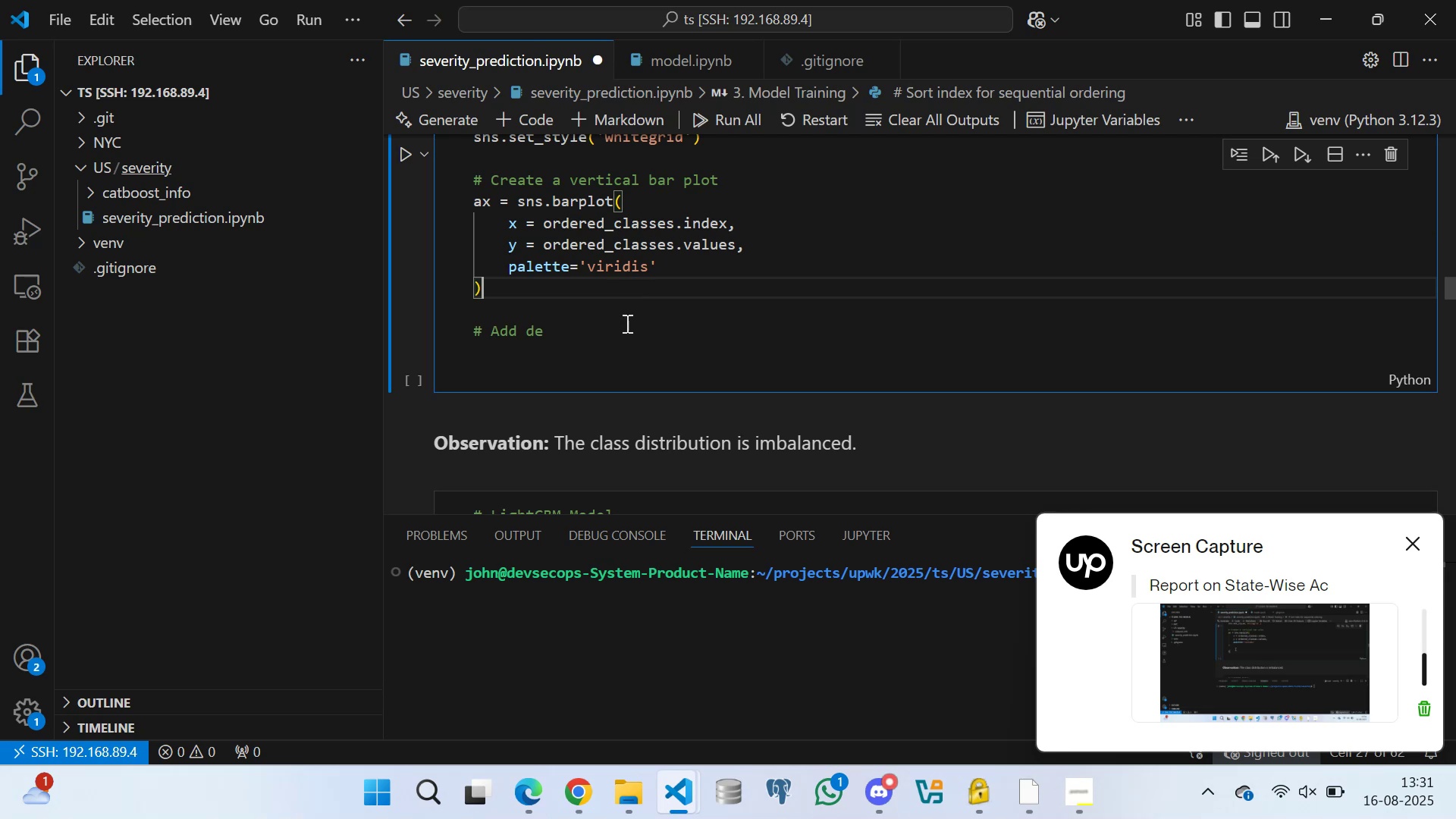 
triple_click([621, 338])
 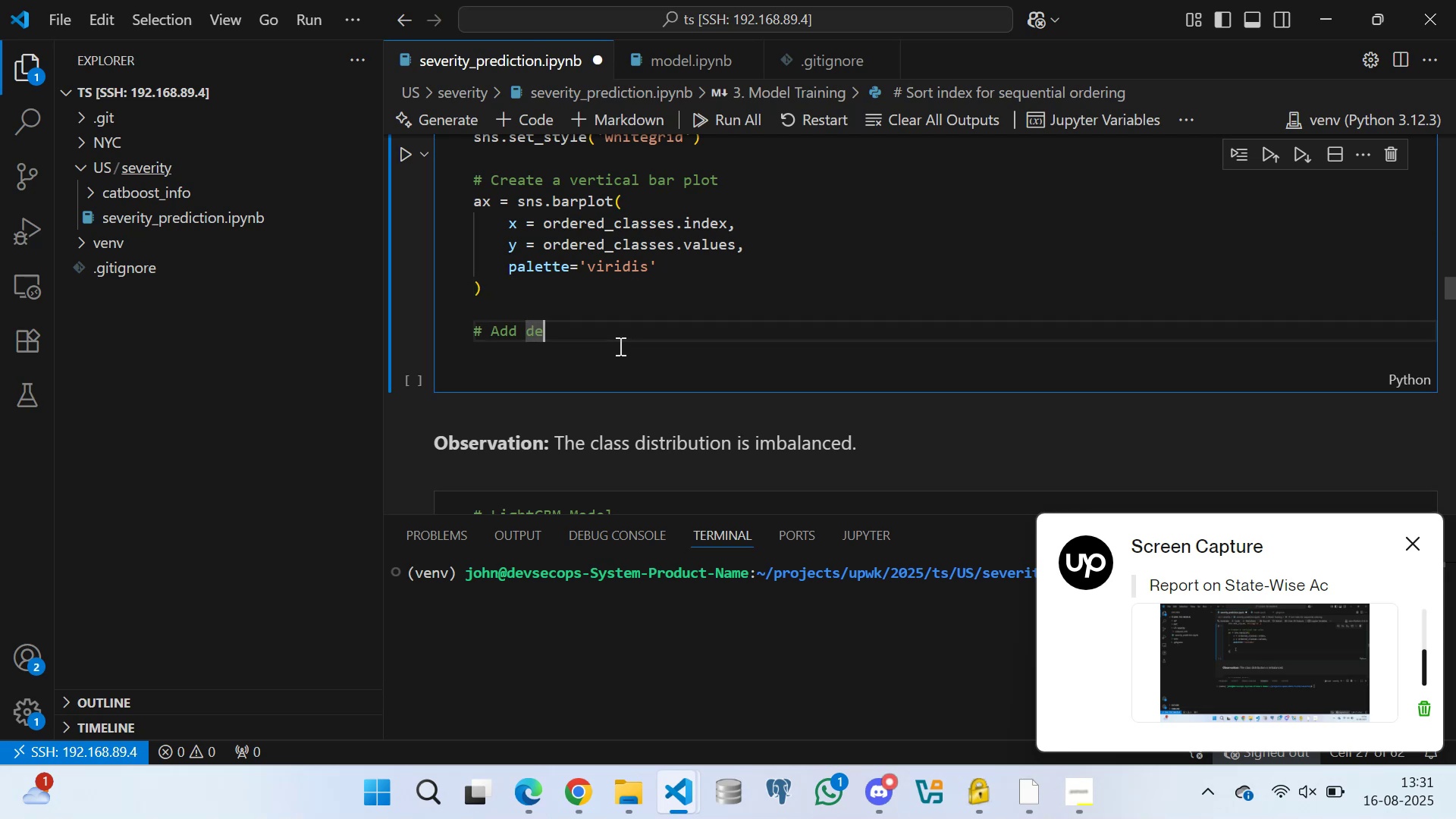 
triple_click([619, 346])
 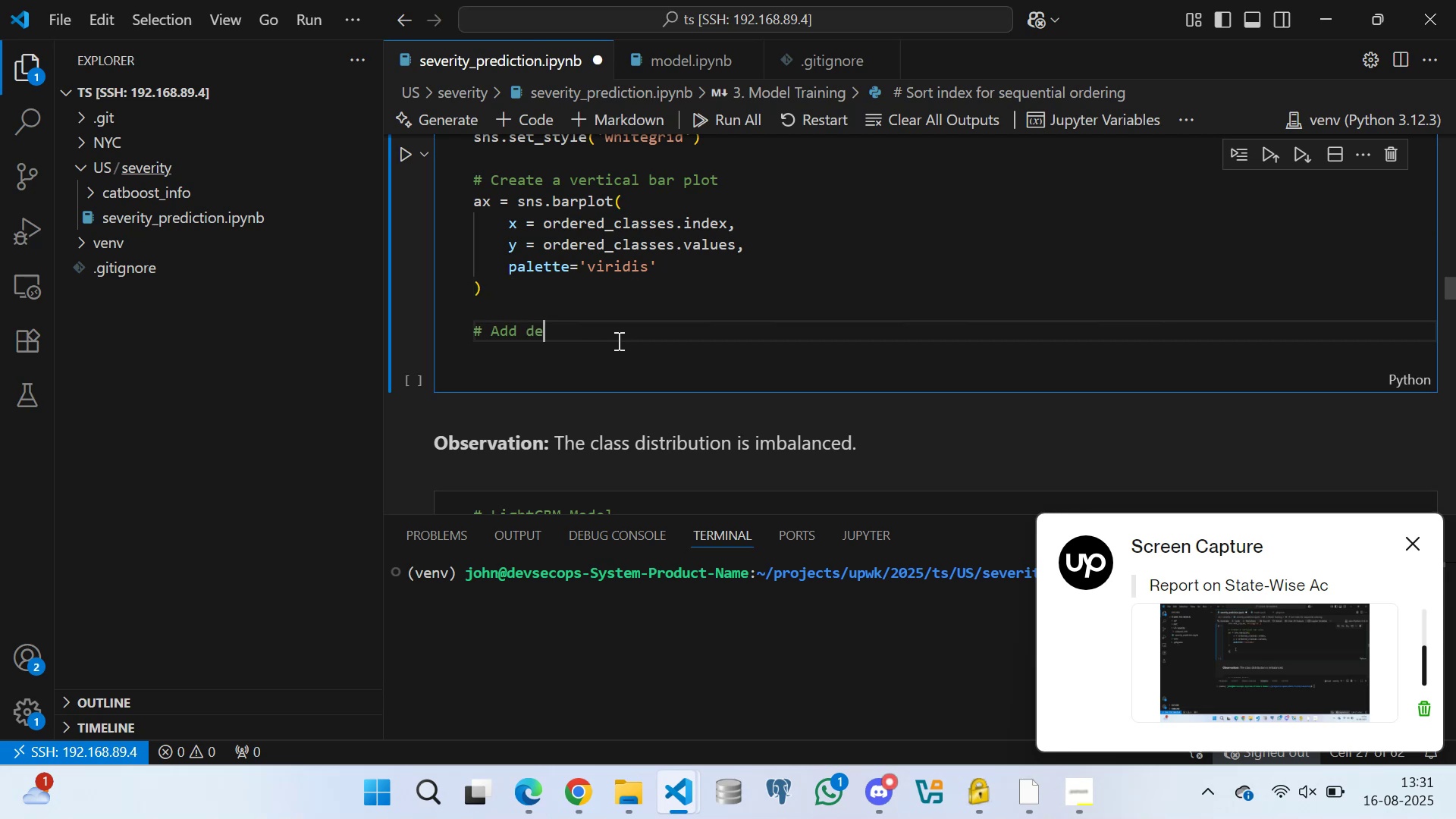 
left_click_drag(start_coordinate=[630, 330], to_coordinate=[639, 328])
 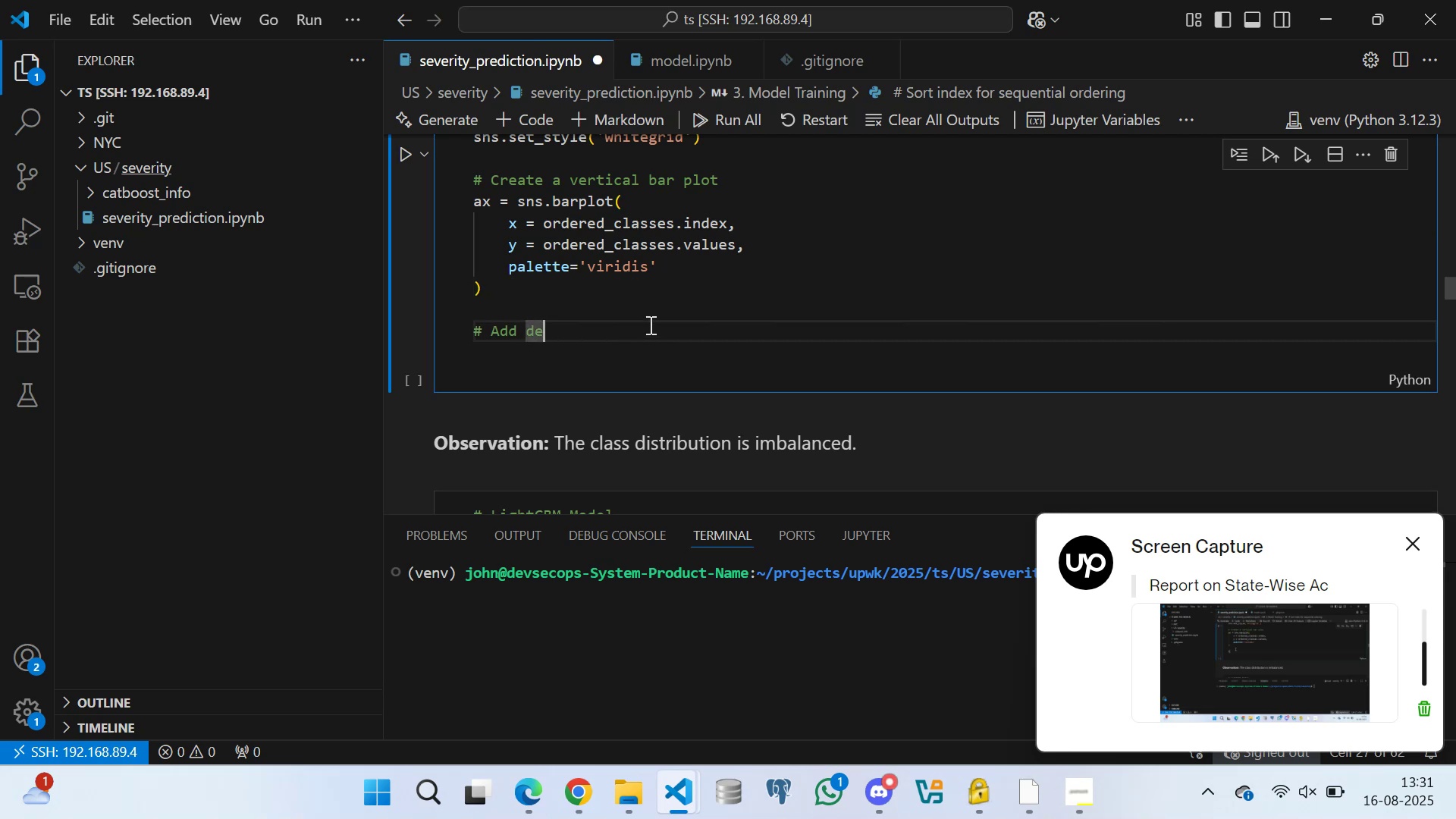 
triple_click([657, 318])
 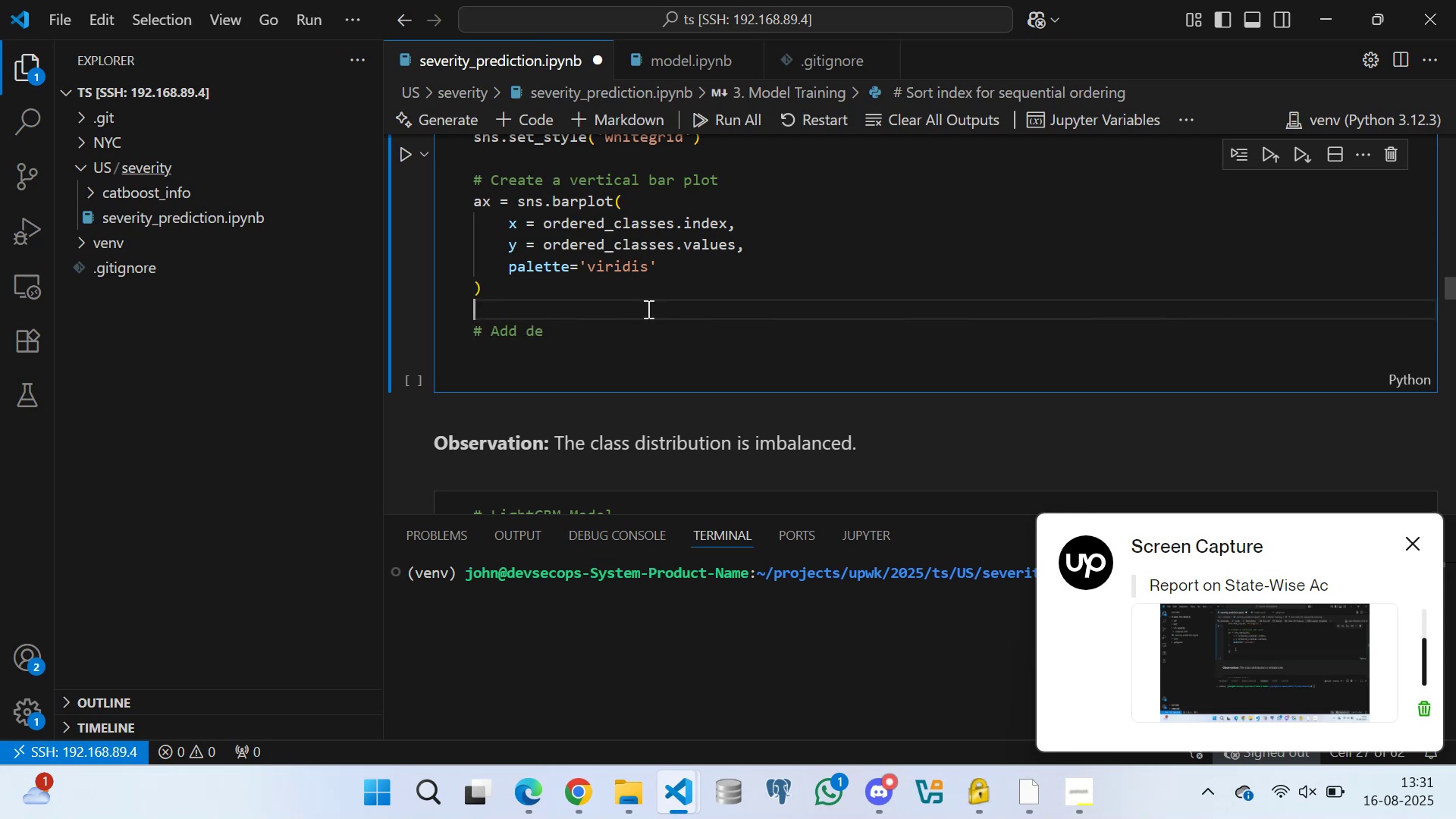 
triple_click([647, 309])
 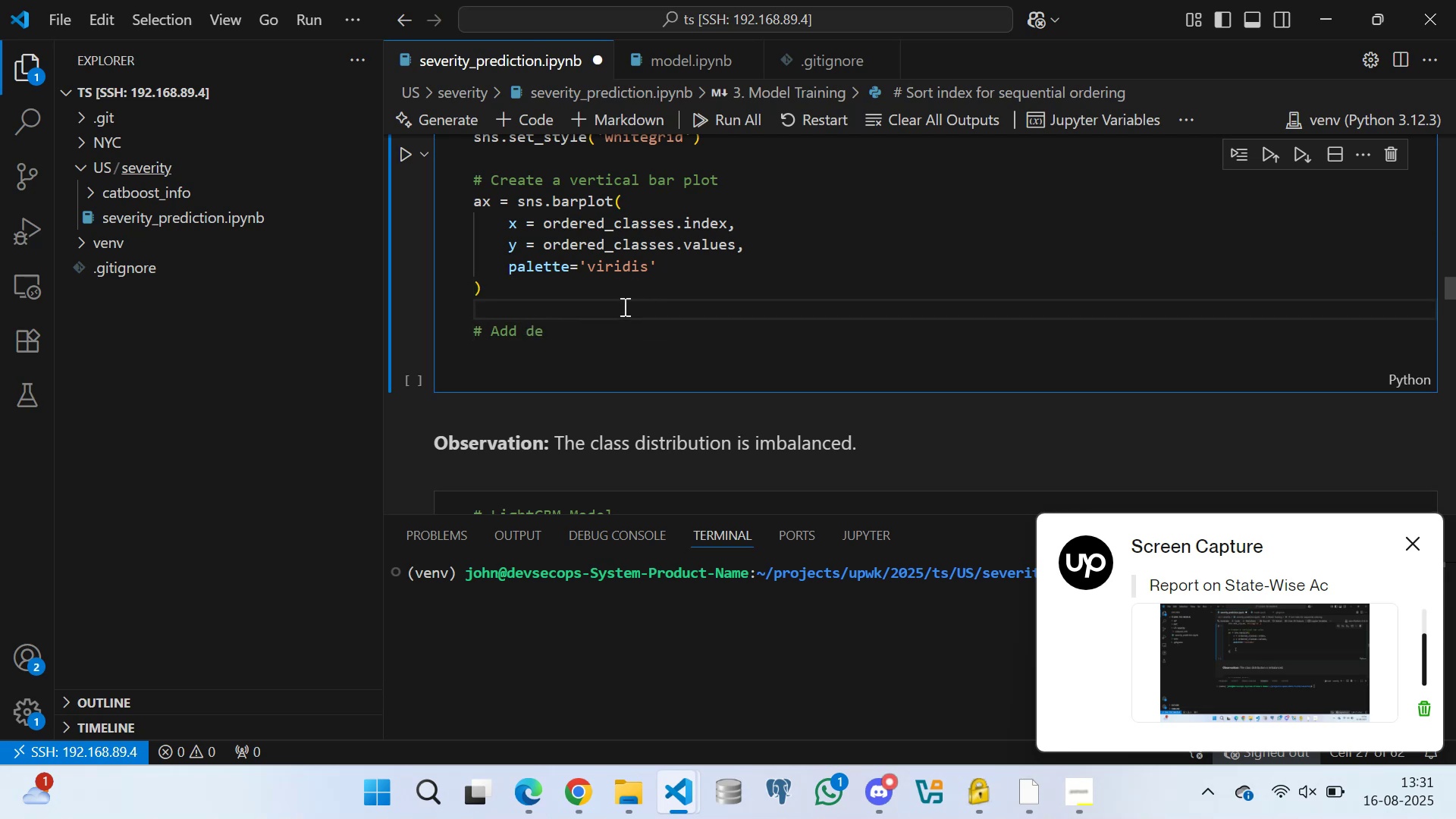 
left_click_drag(start_coordinate=[626, 319], to_coordinate=[628, 327])
 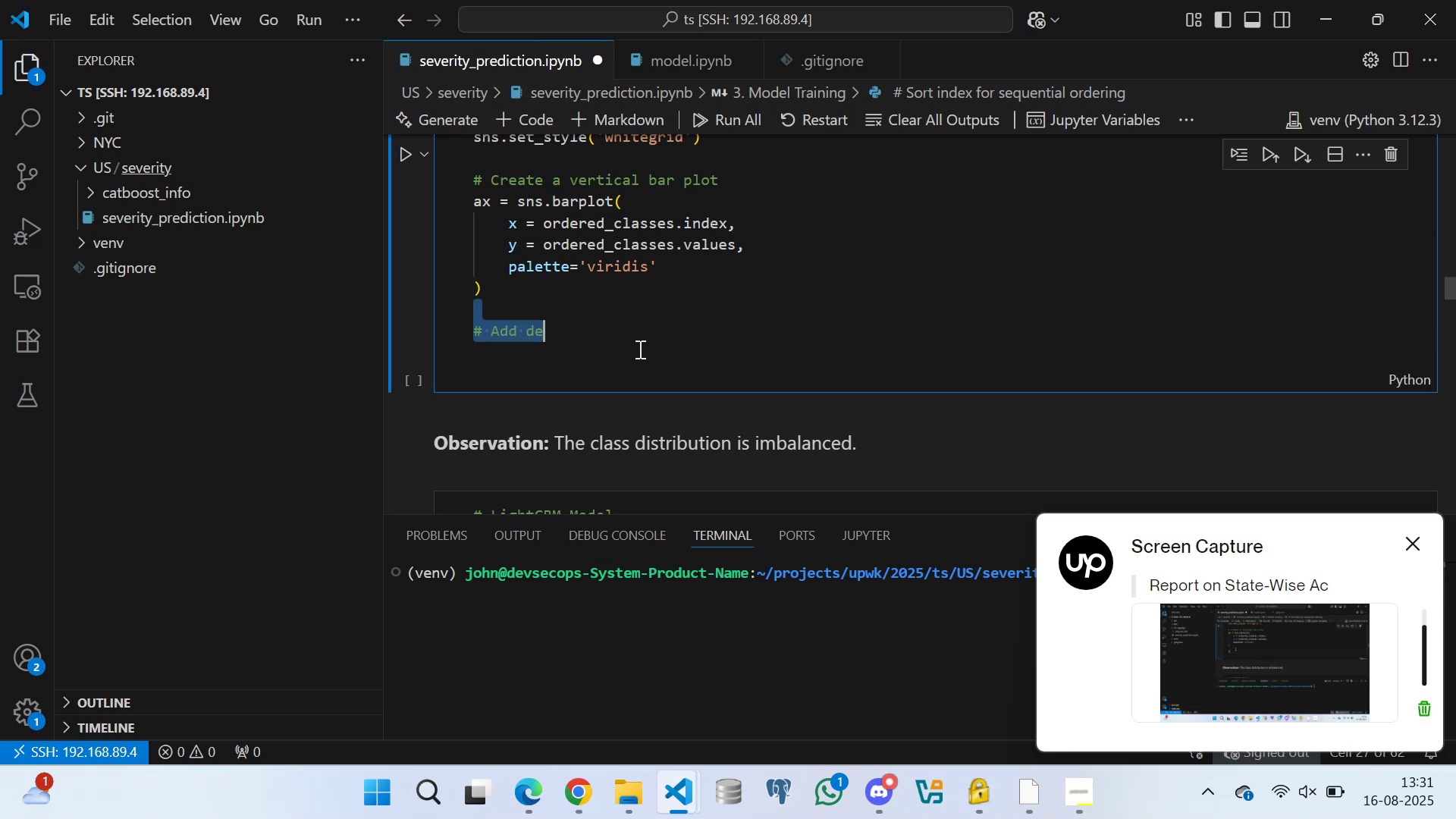 
double_click([639, 343])
 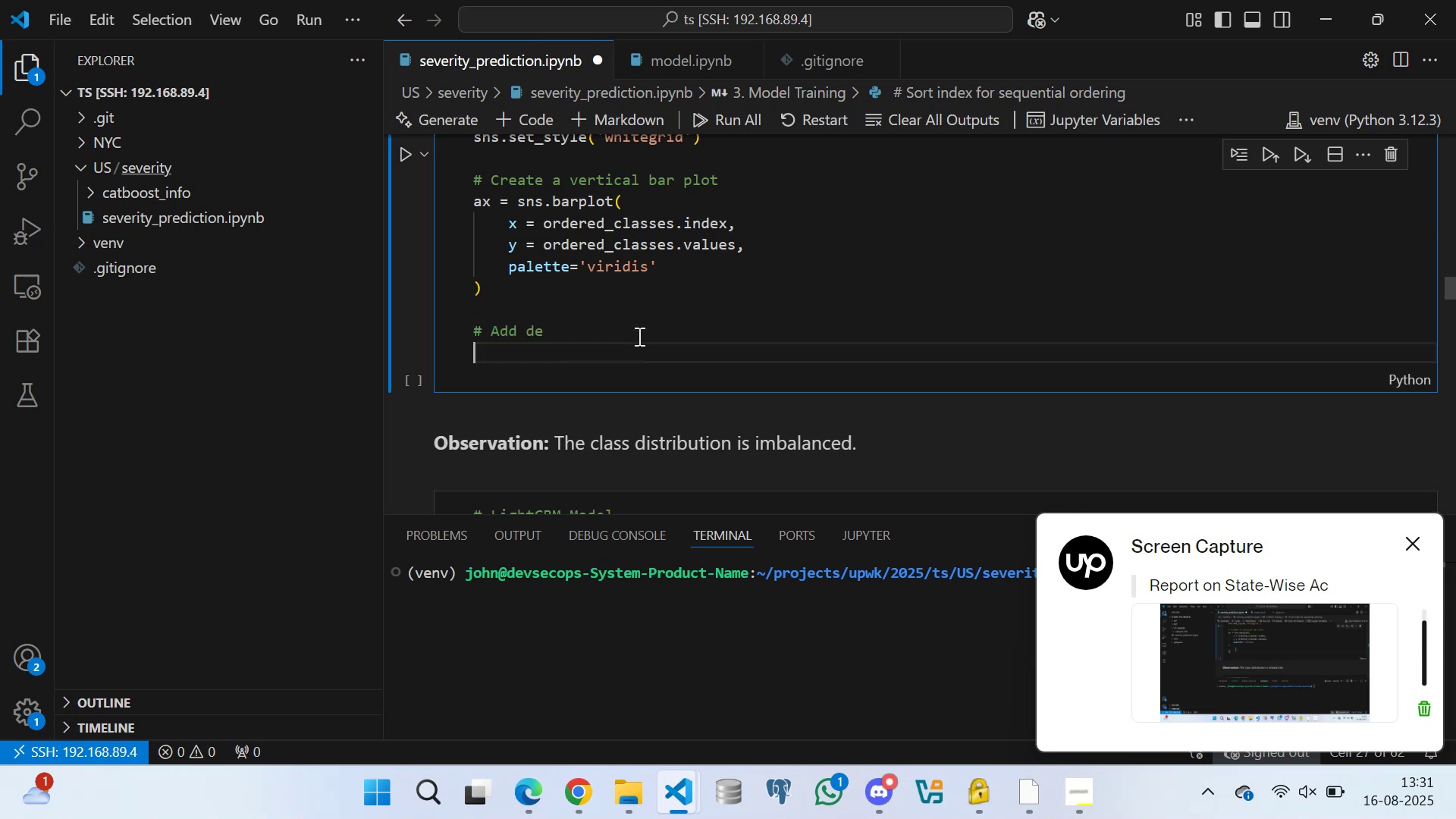 
triple_click([638, 336])
 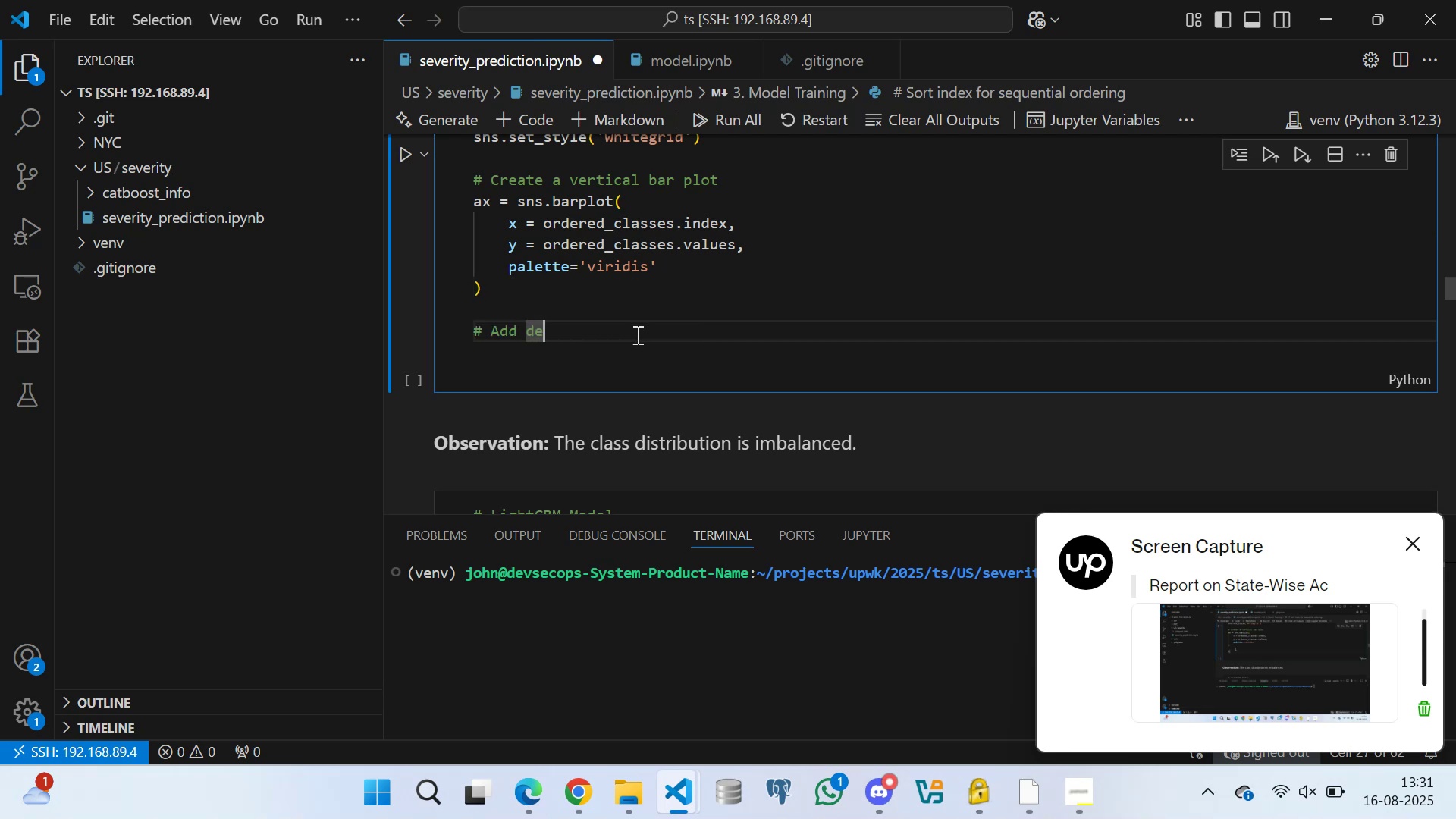 
triple_click([634, 331])
 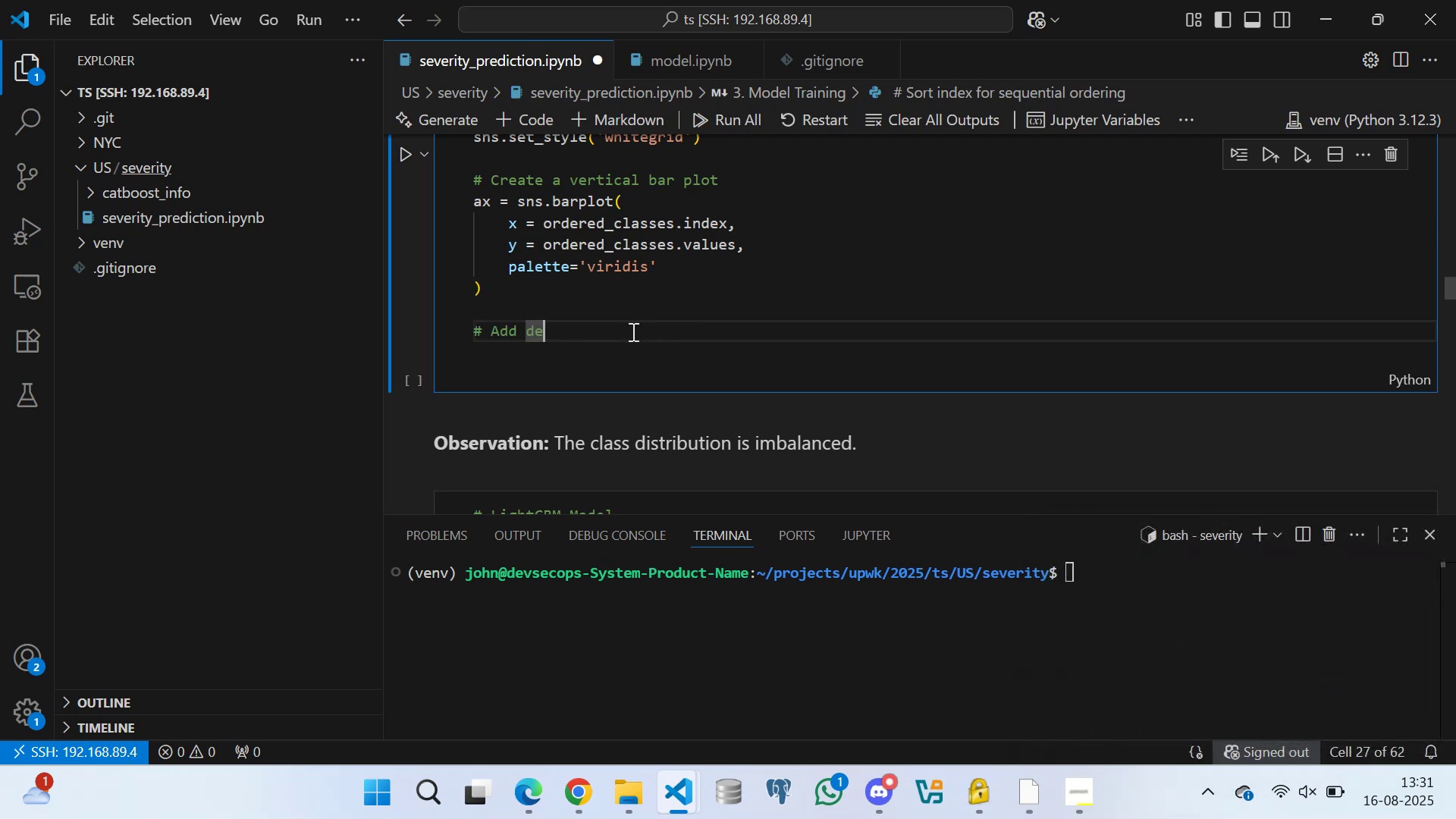 
triple_click([629, 332])
 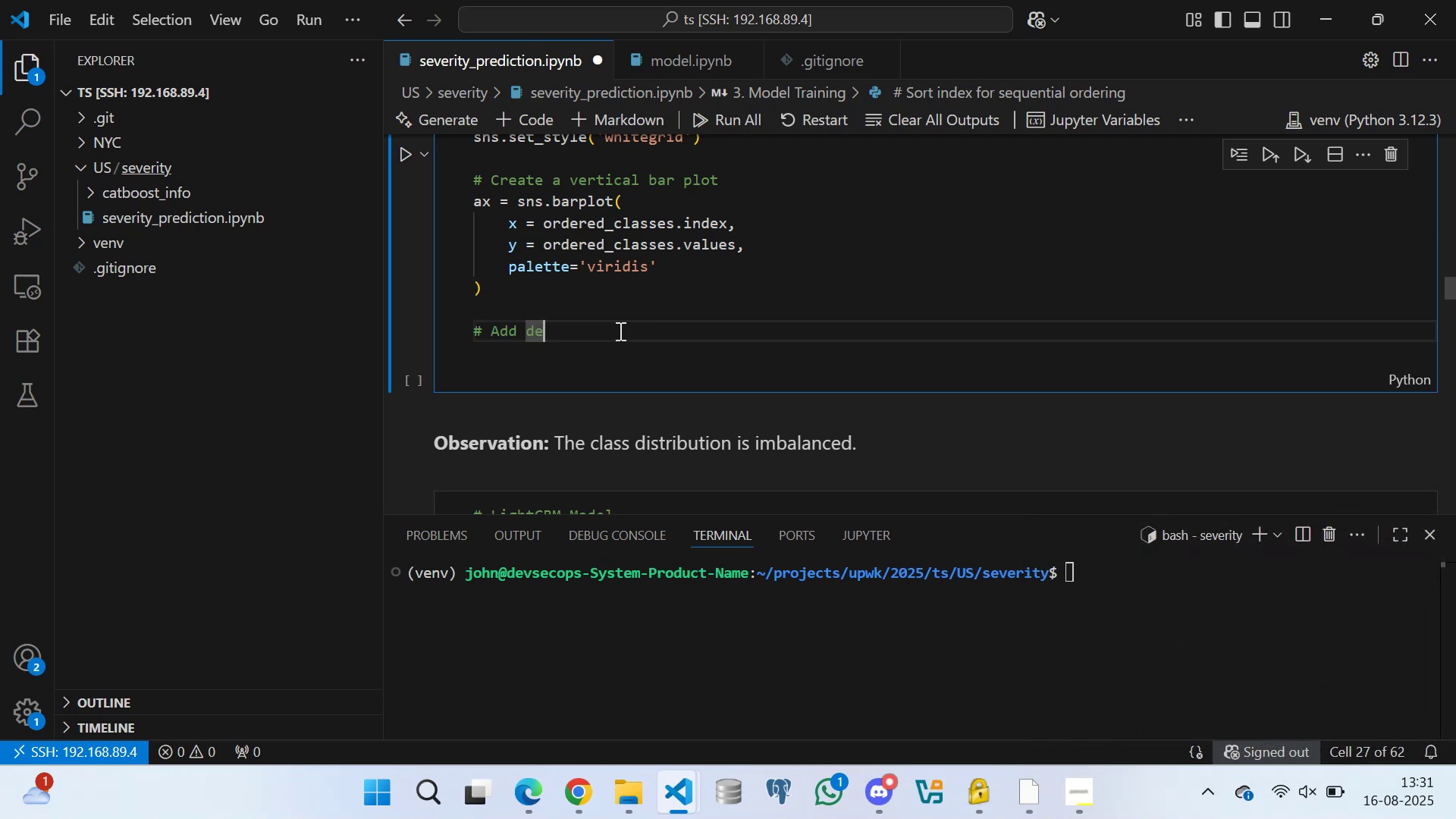 
left_click([623, 326])
 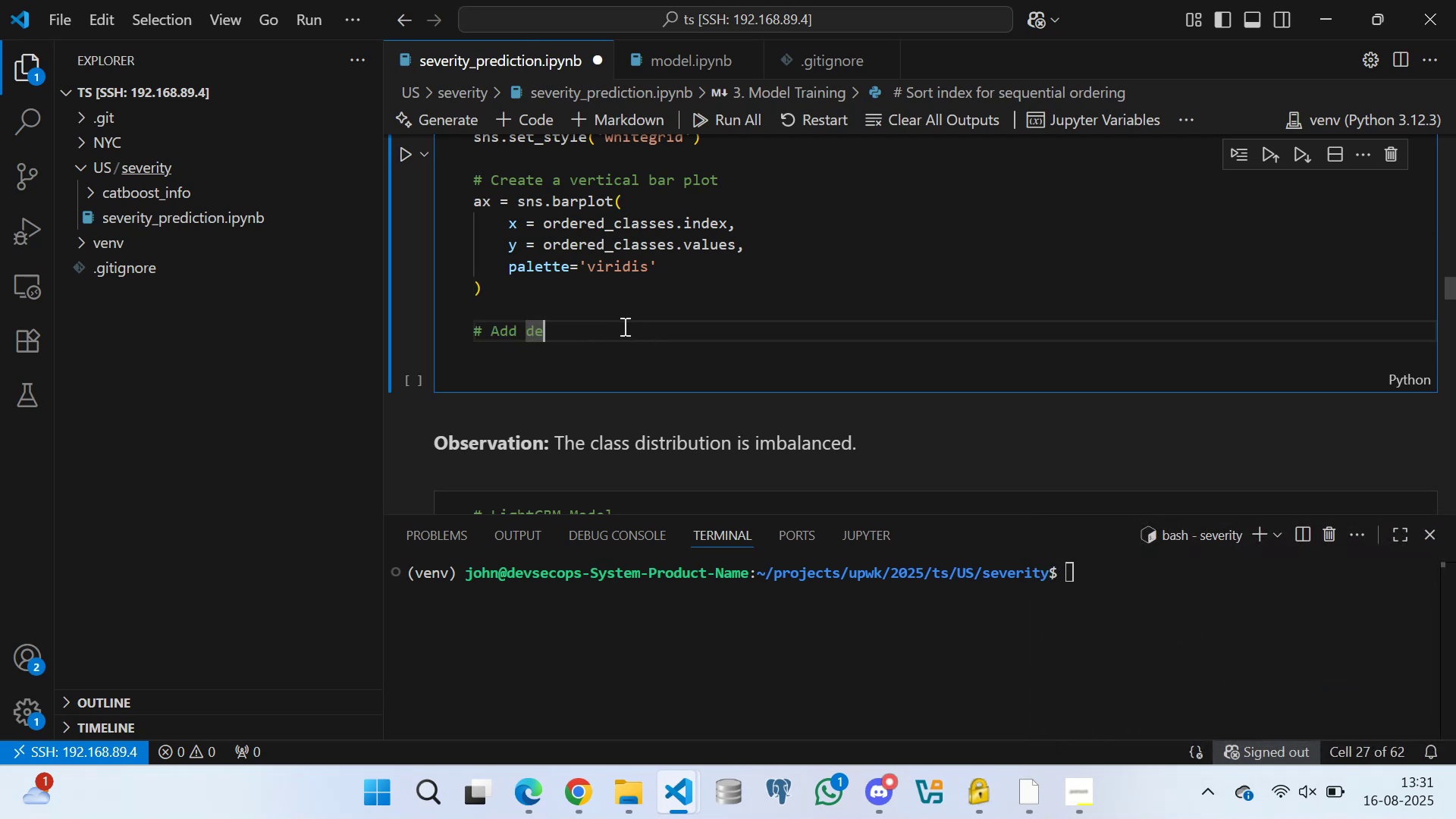 
type(scriptive title and labels)
 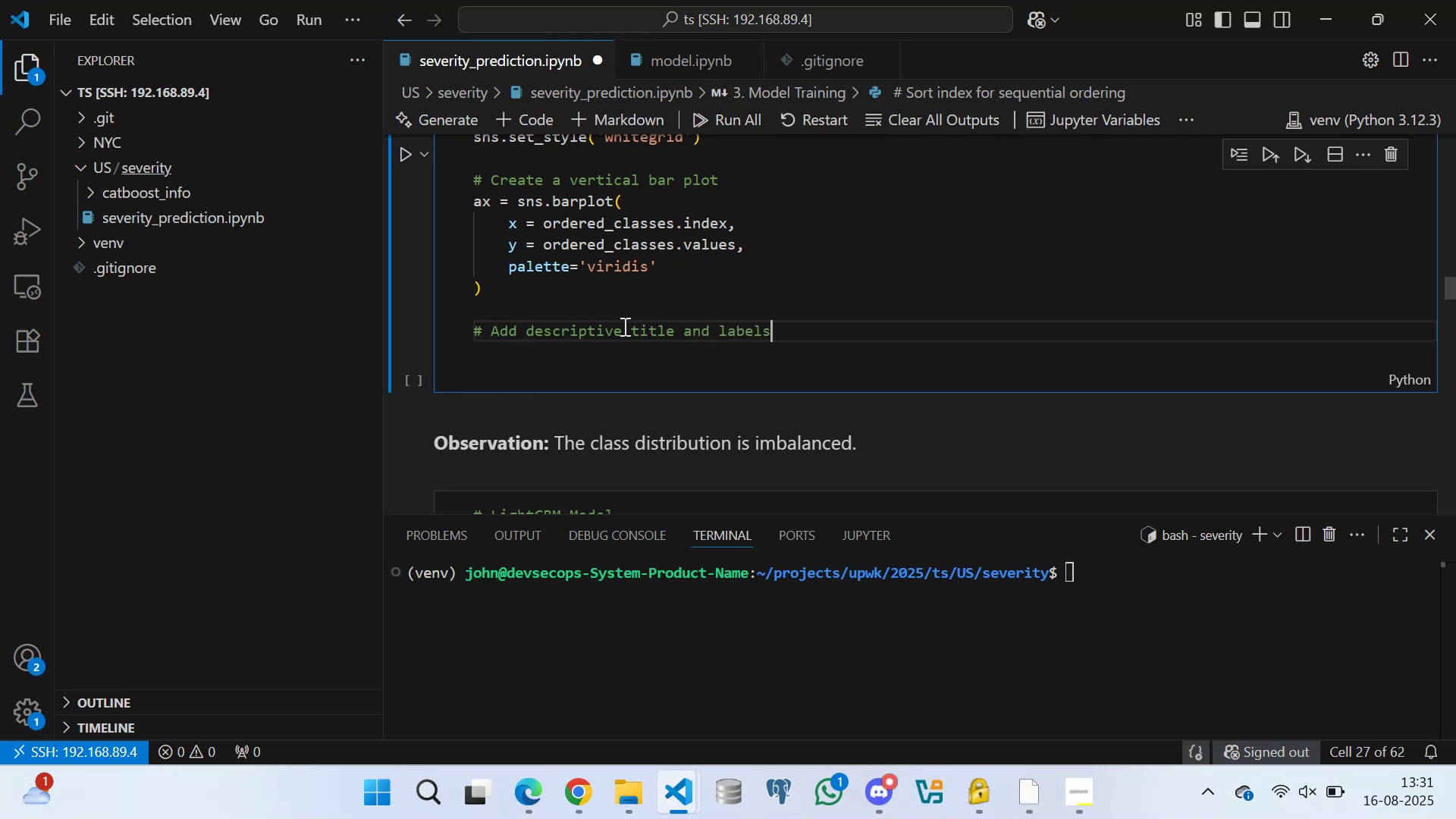 
key(Enter)
 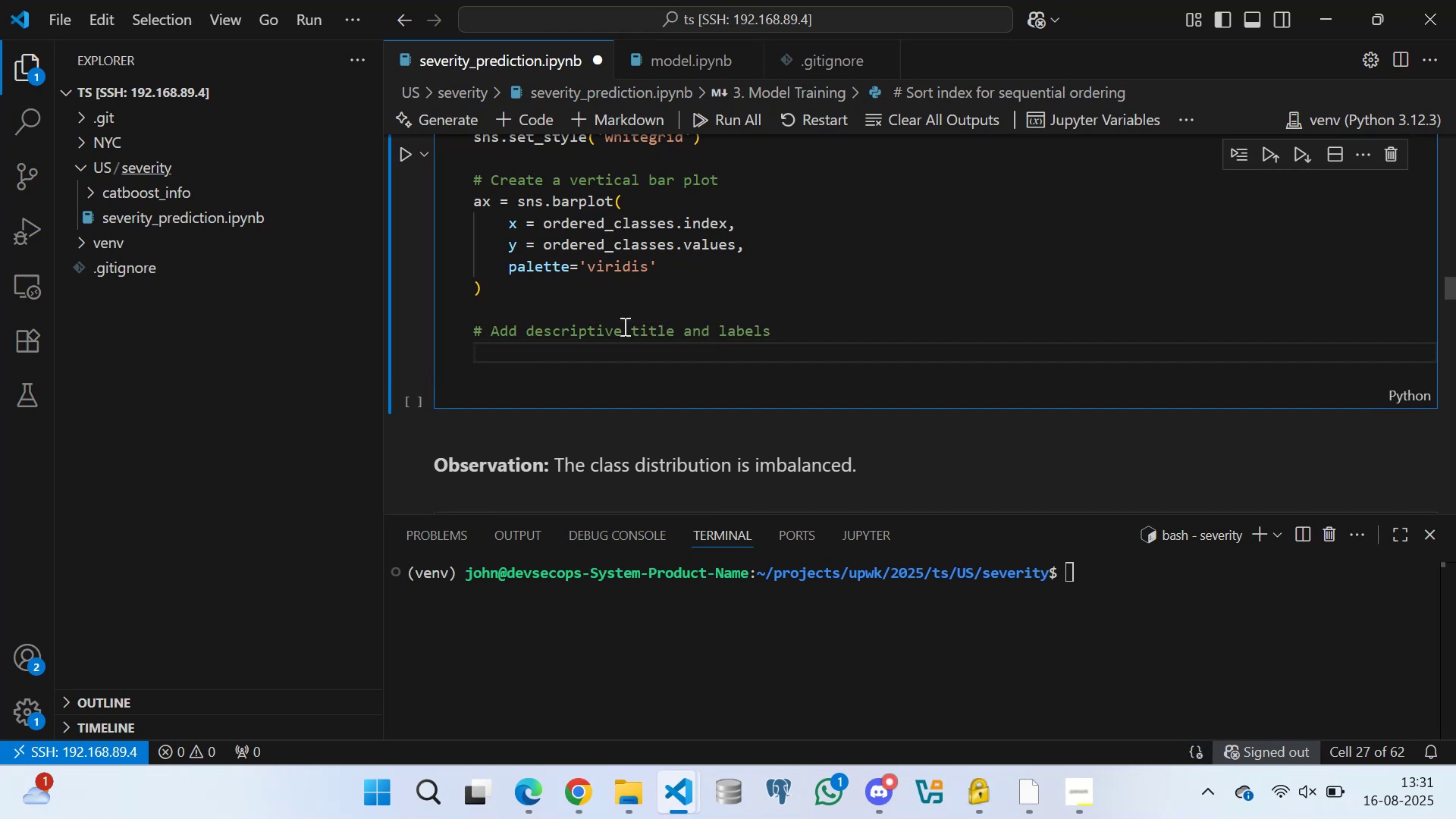 
type(plt.title('Distribution of Accident Severity Levels)
 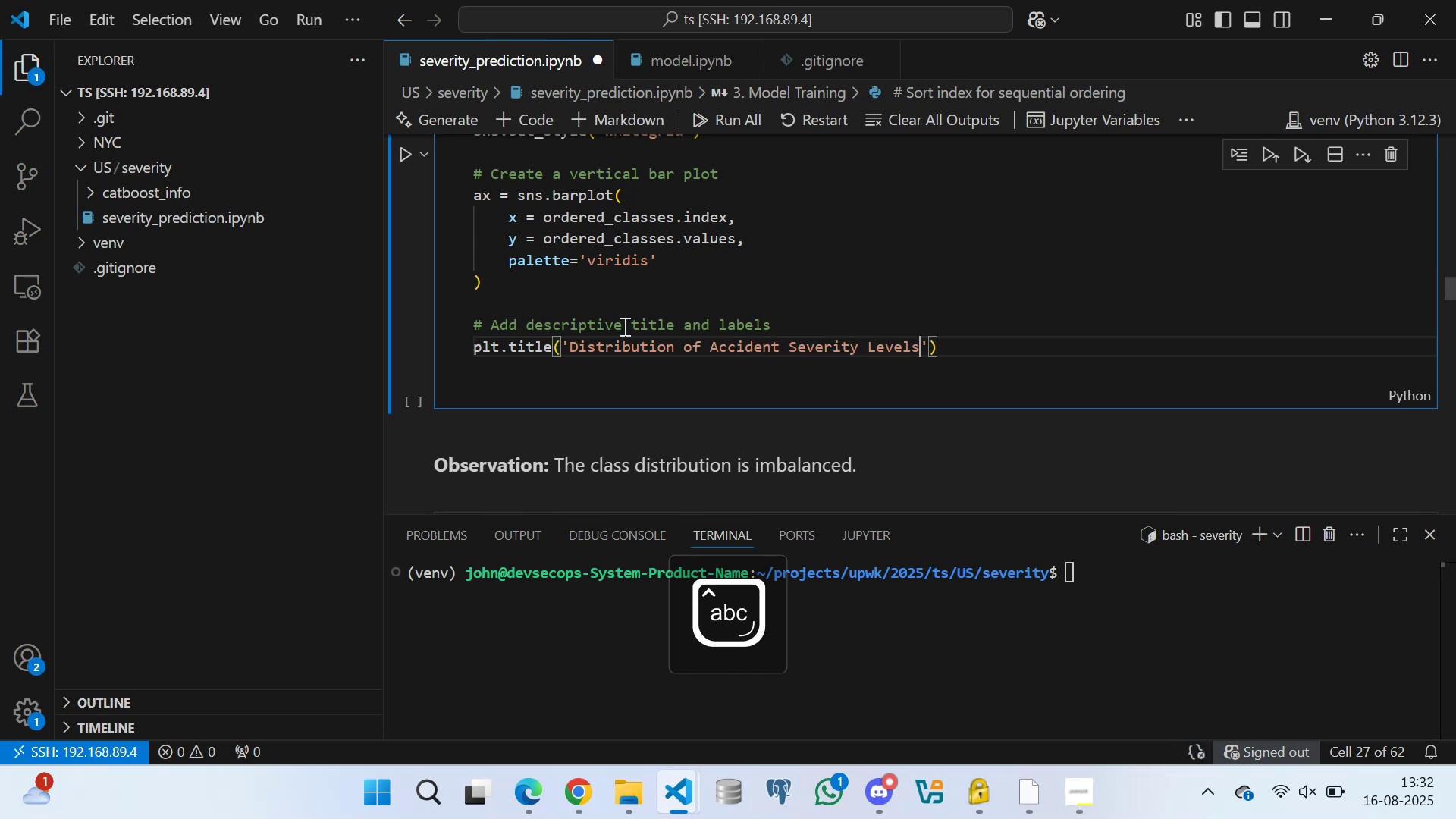 
key(ArrowRight)
 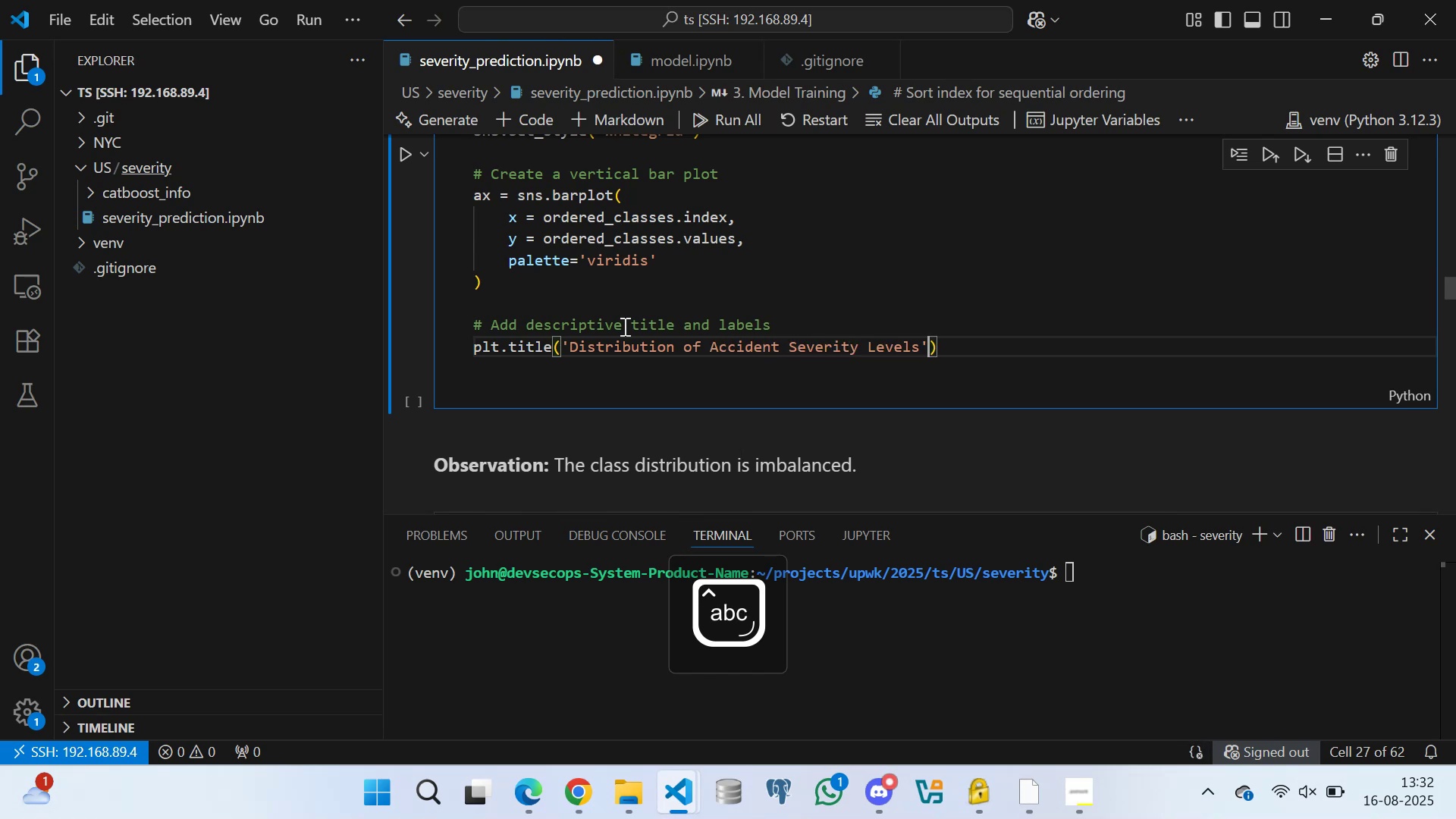 
type(, fontsize=16, fontweight='bold)
 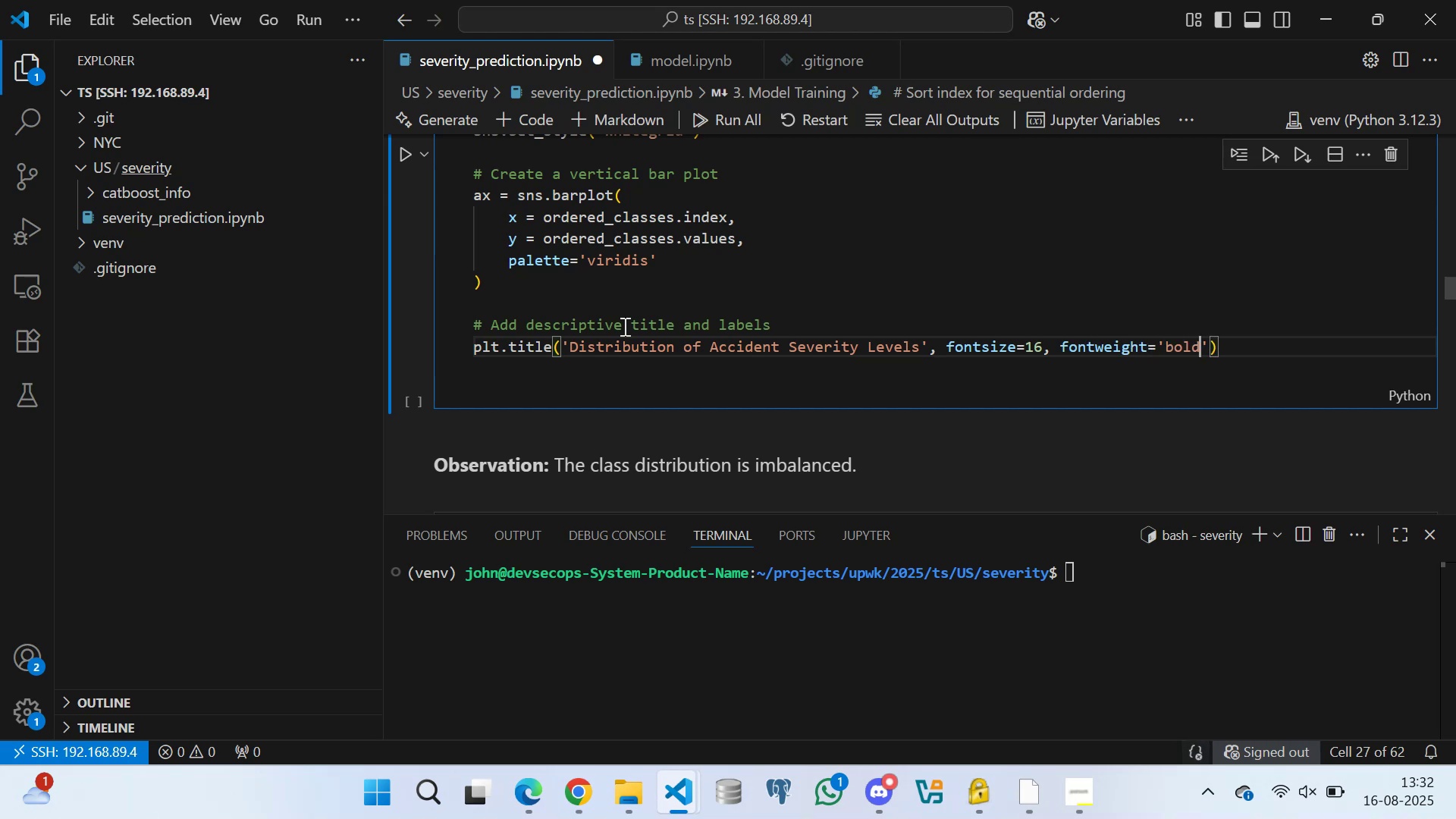 
key(ArrowRight)
 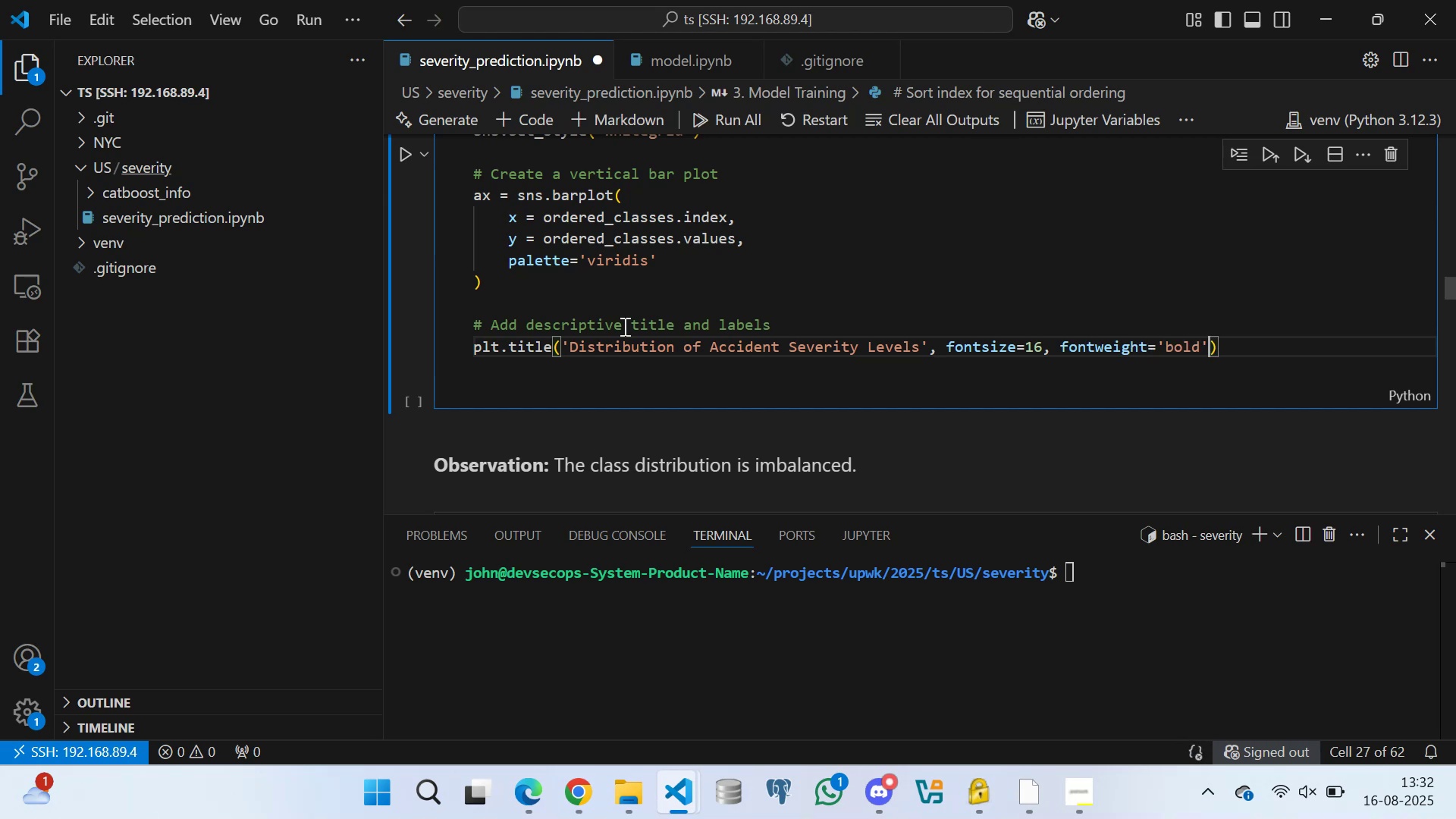 
key(ArrowRight)
 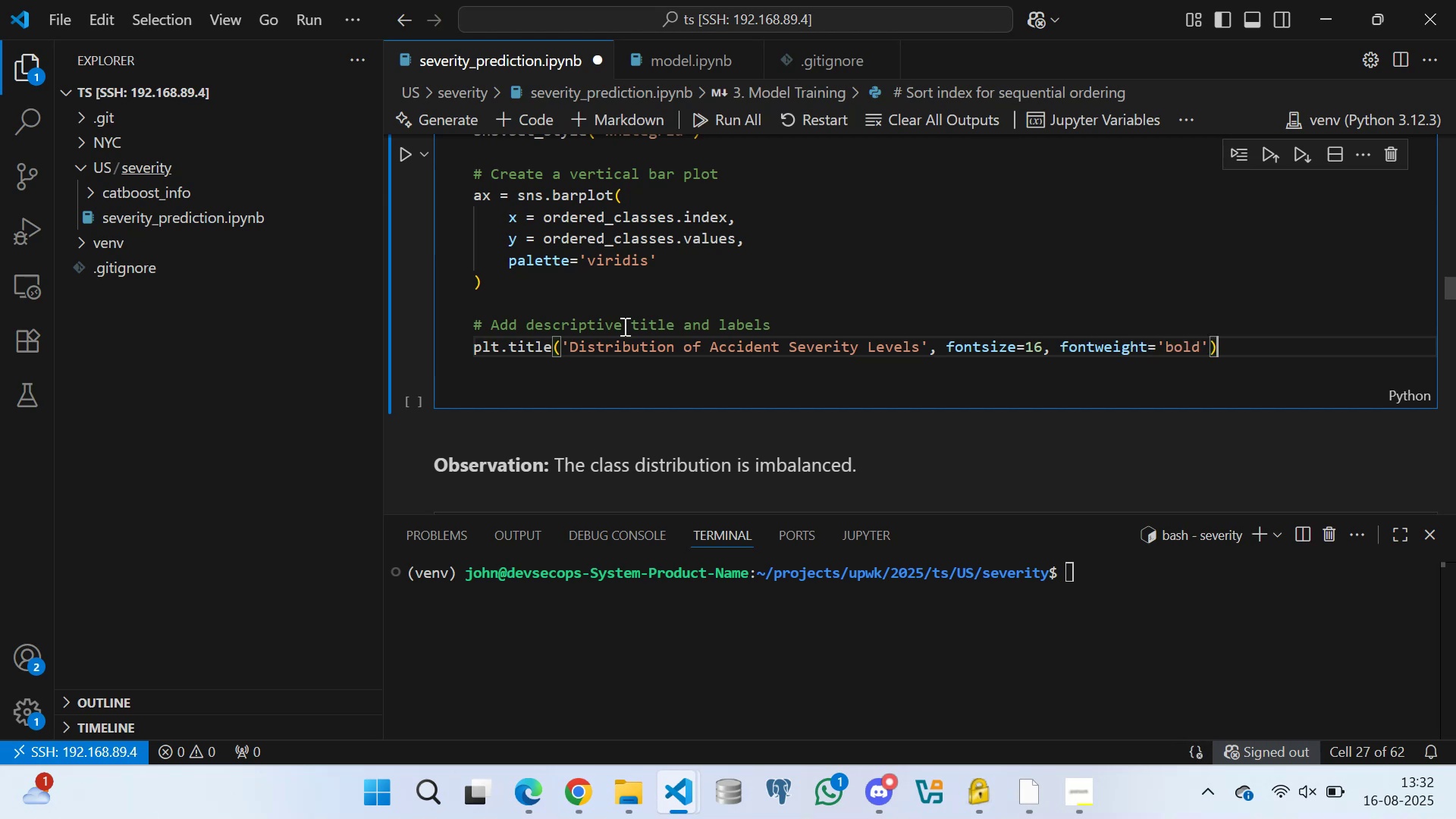 
key(Enter)
 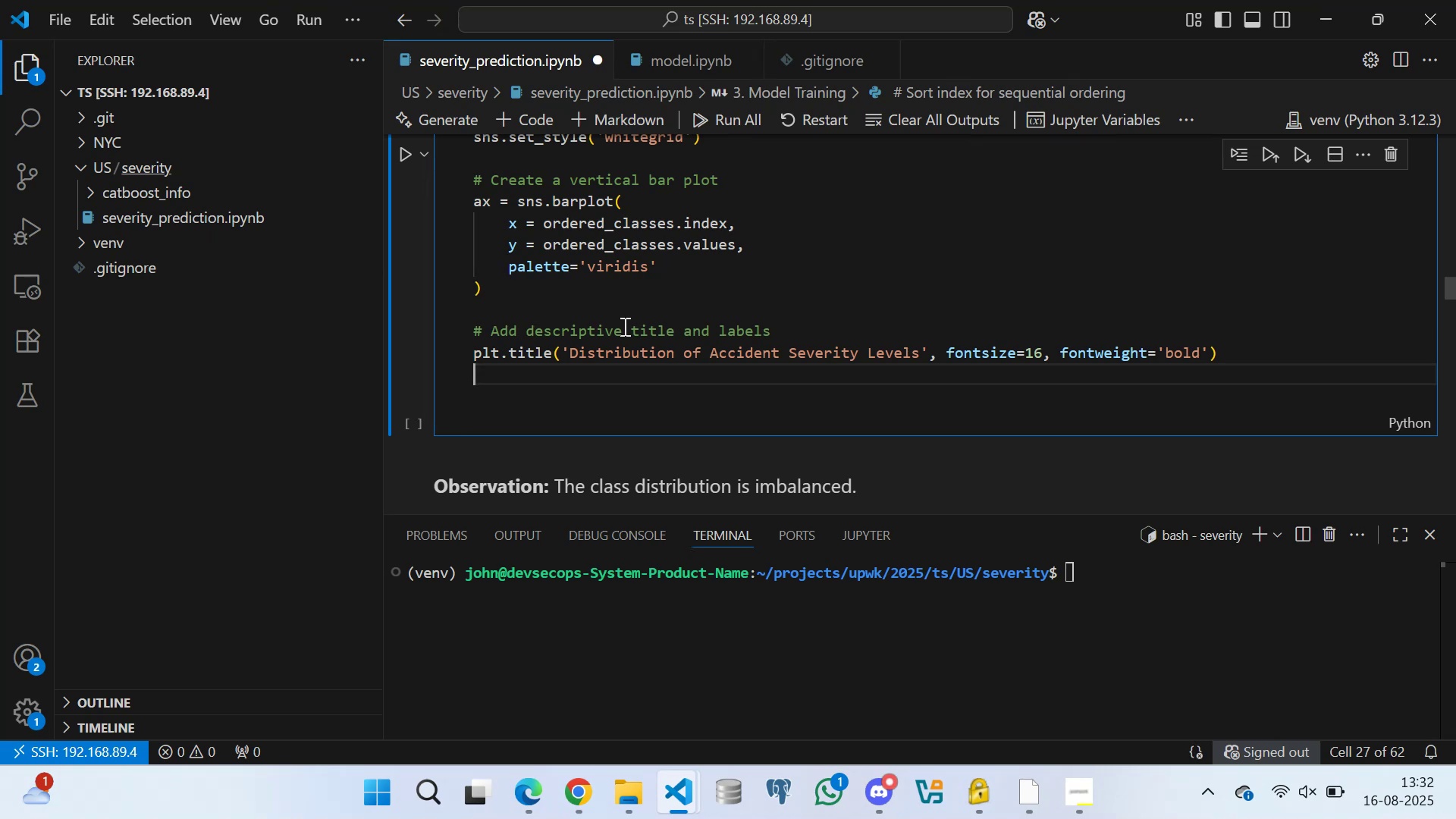 
wait(11.47)
 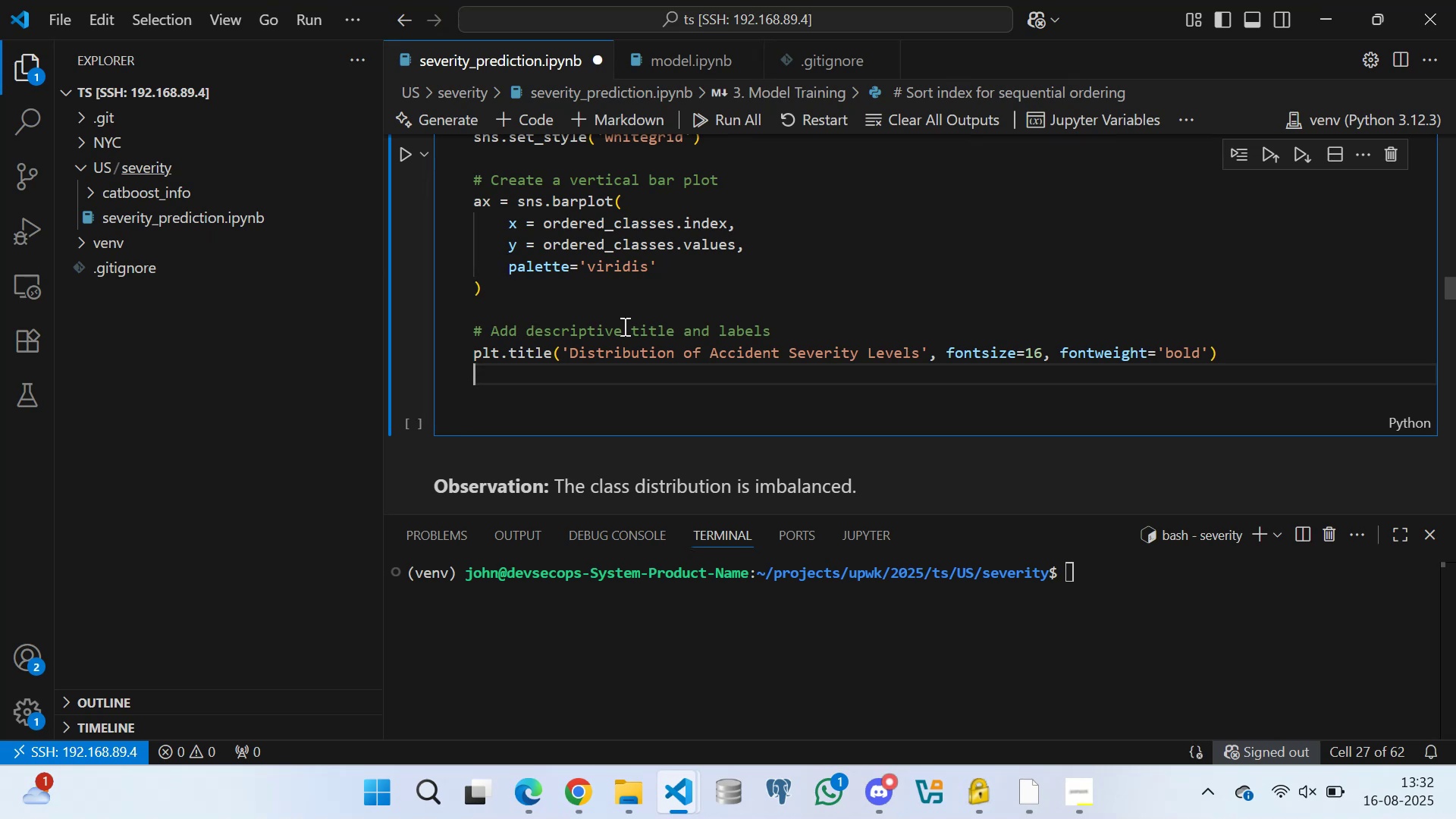 
type(plt.xlabel('Sverity Level)
 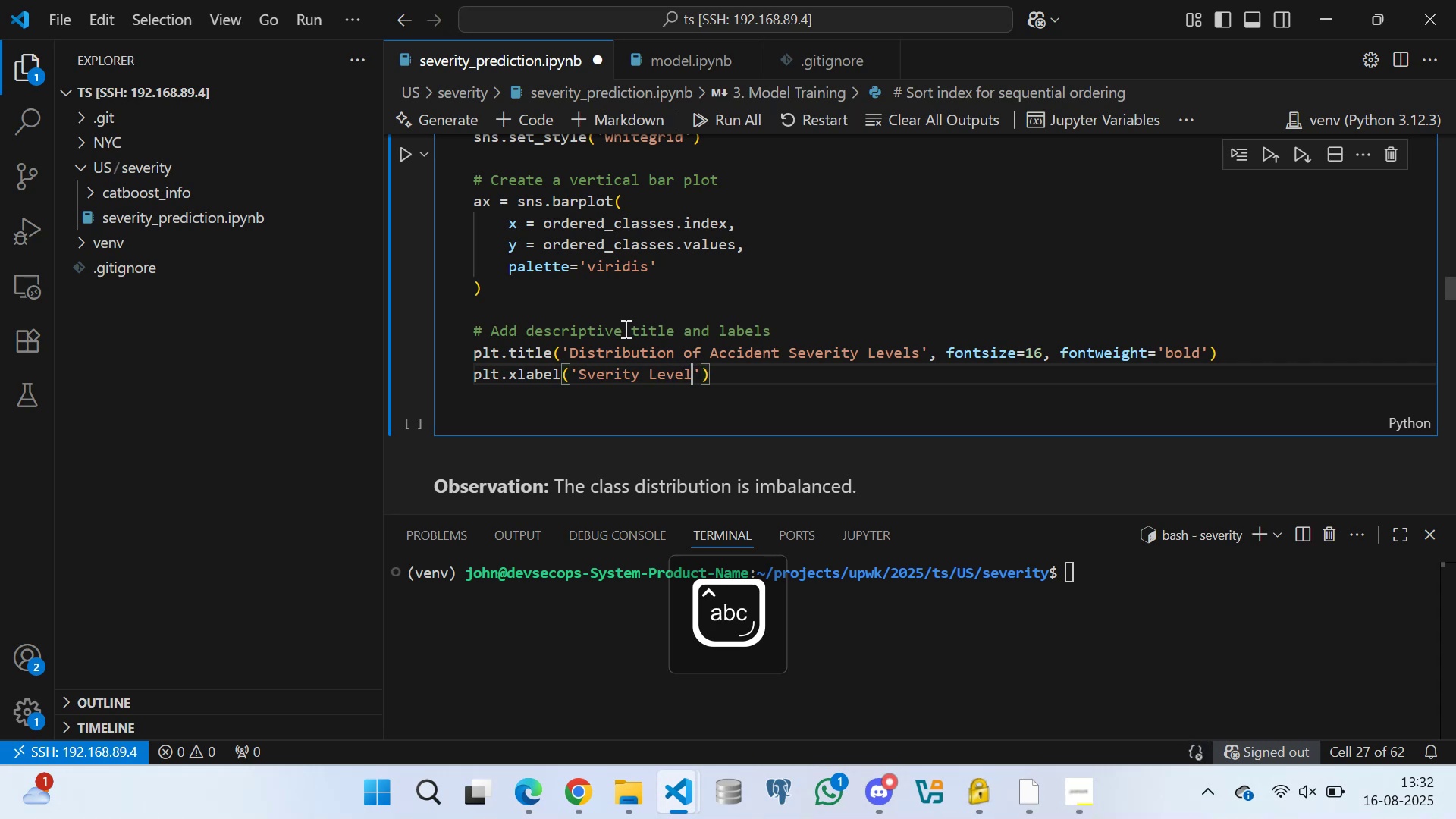 
key(ArrowRight)
 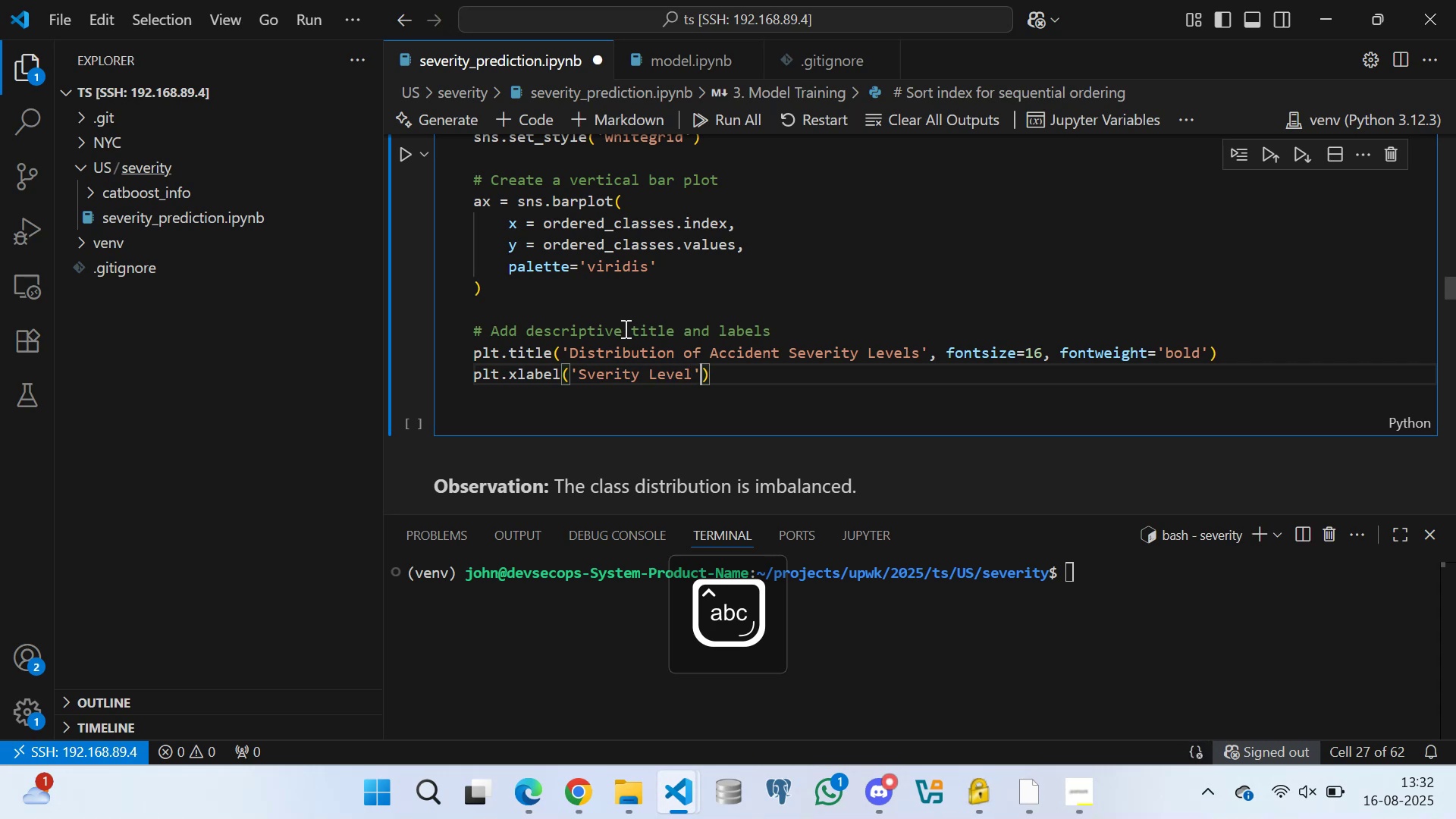 
type(, fontsize=12)
 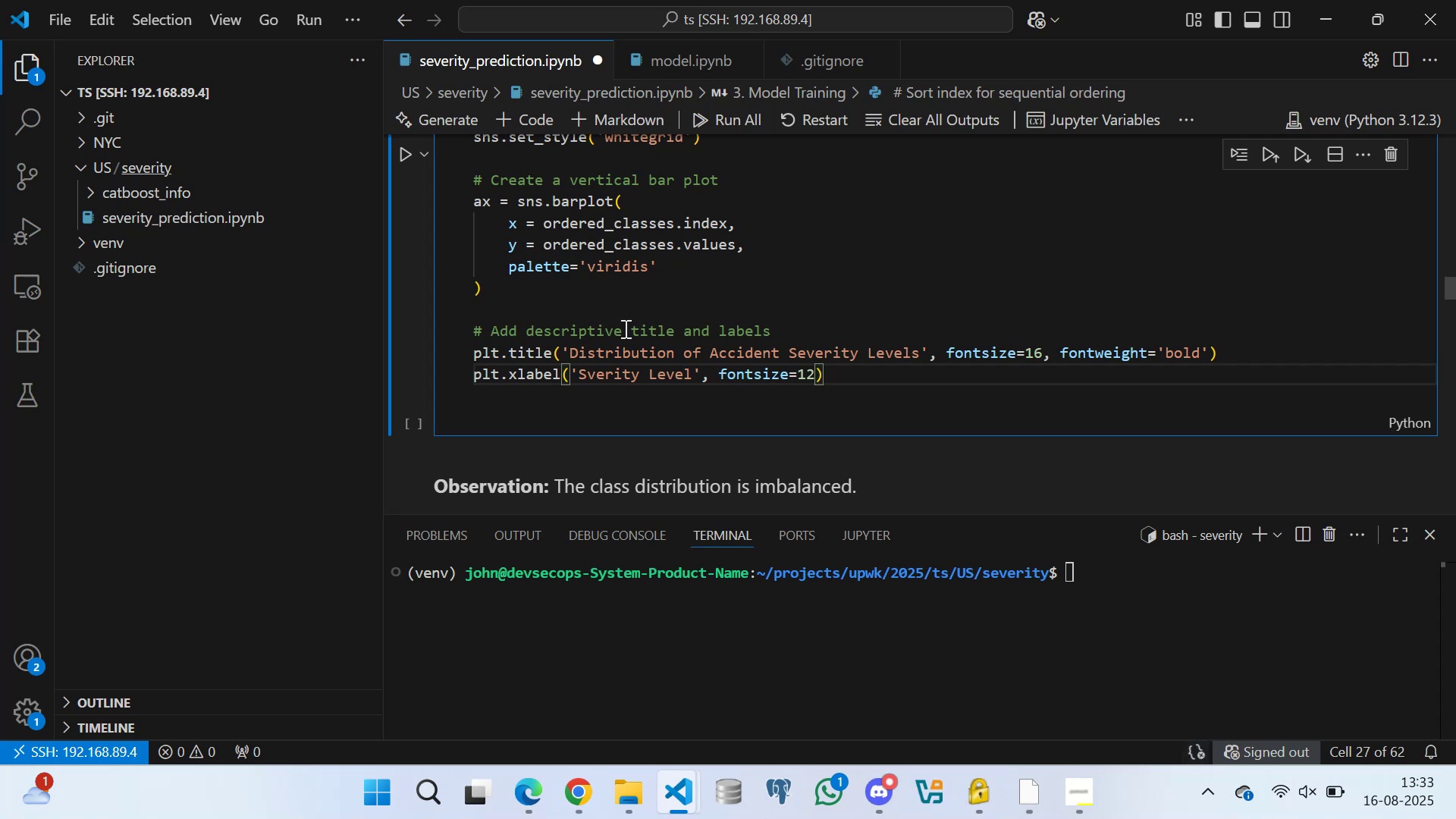 
key(ArrowRight)
 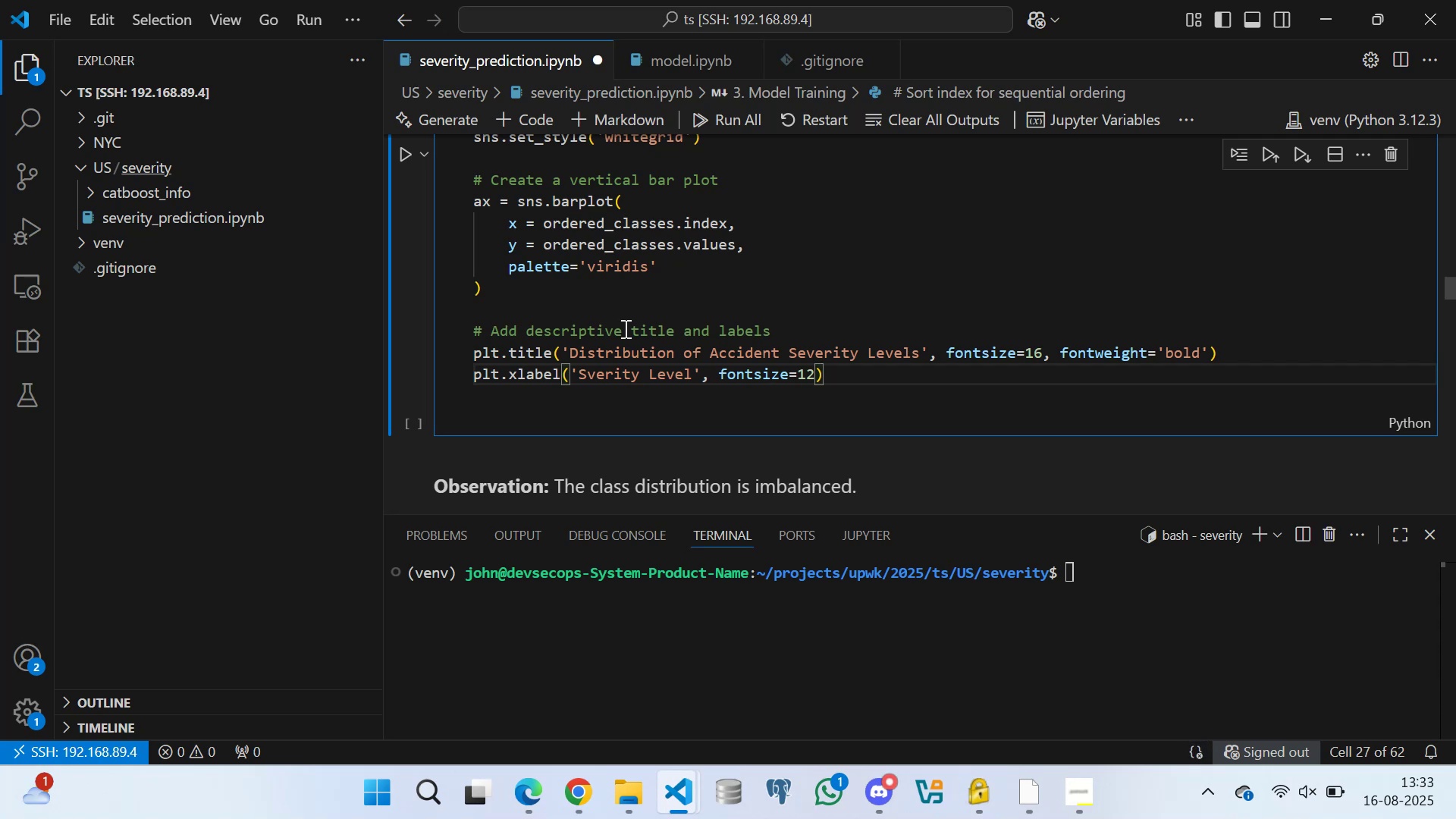 
key(Enter)
 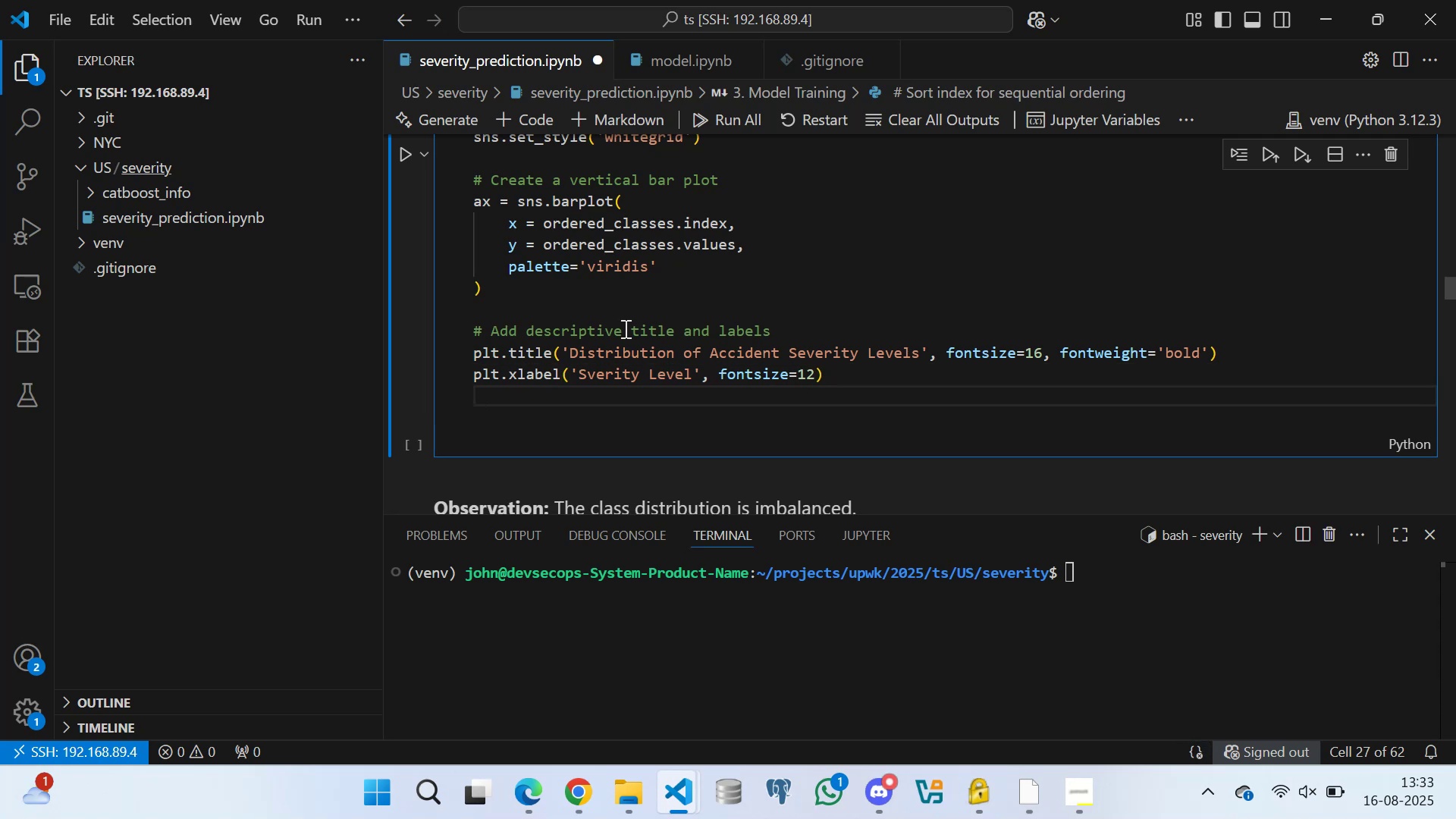 
type(plt.ylabel()
 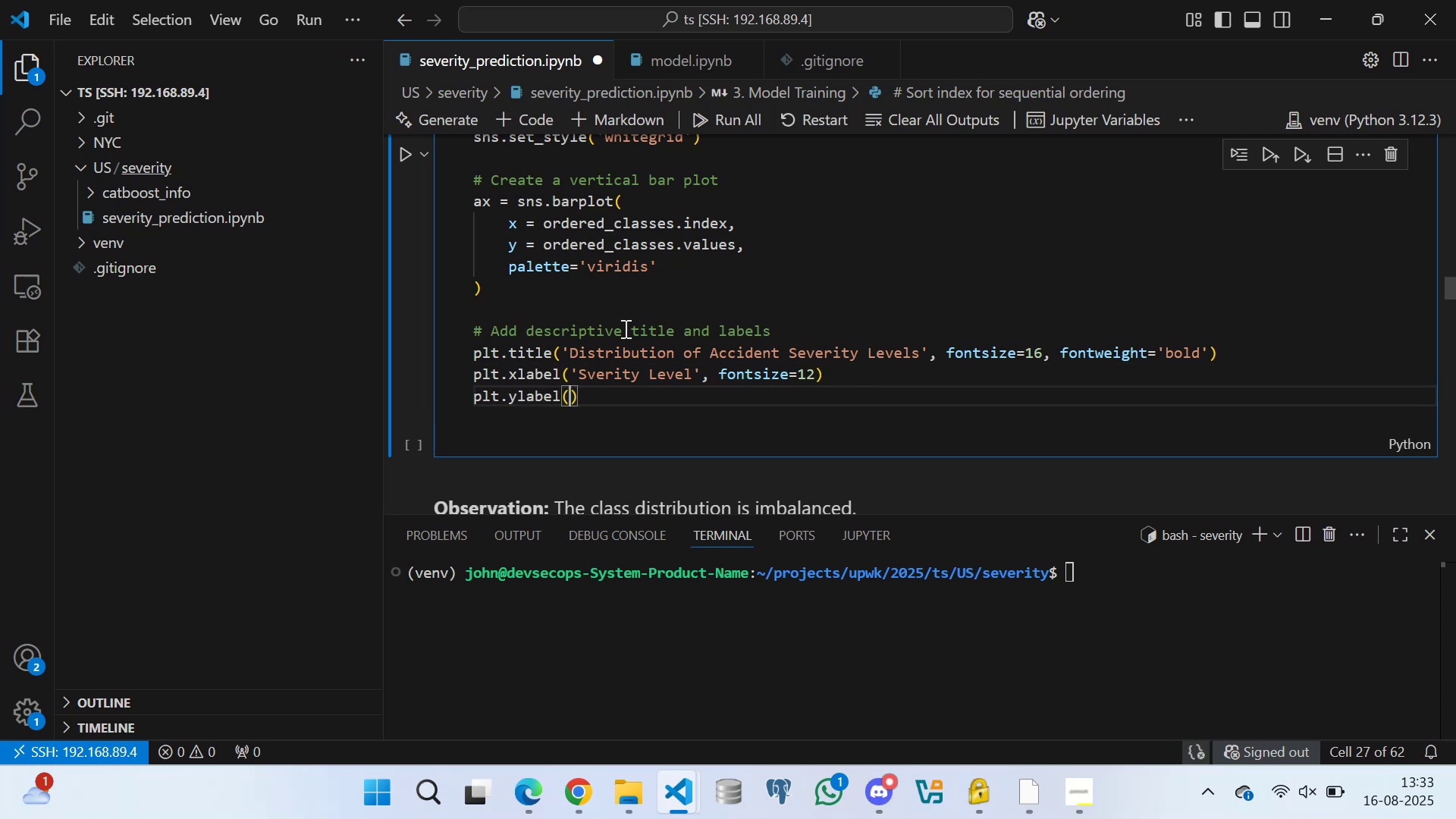 
key(ArrowUp)
 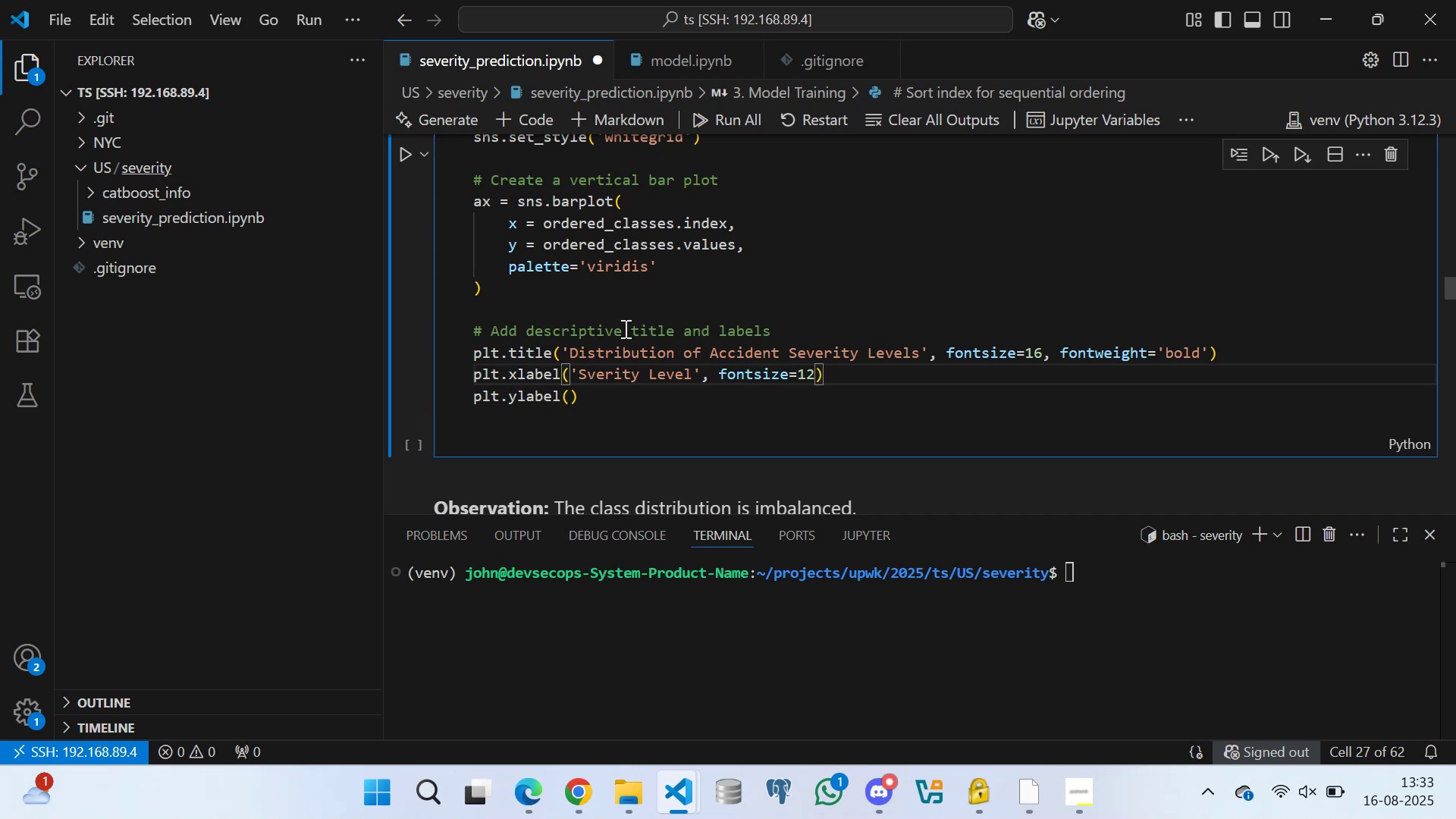 
key(ArrowRight)
 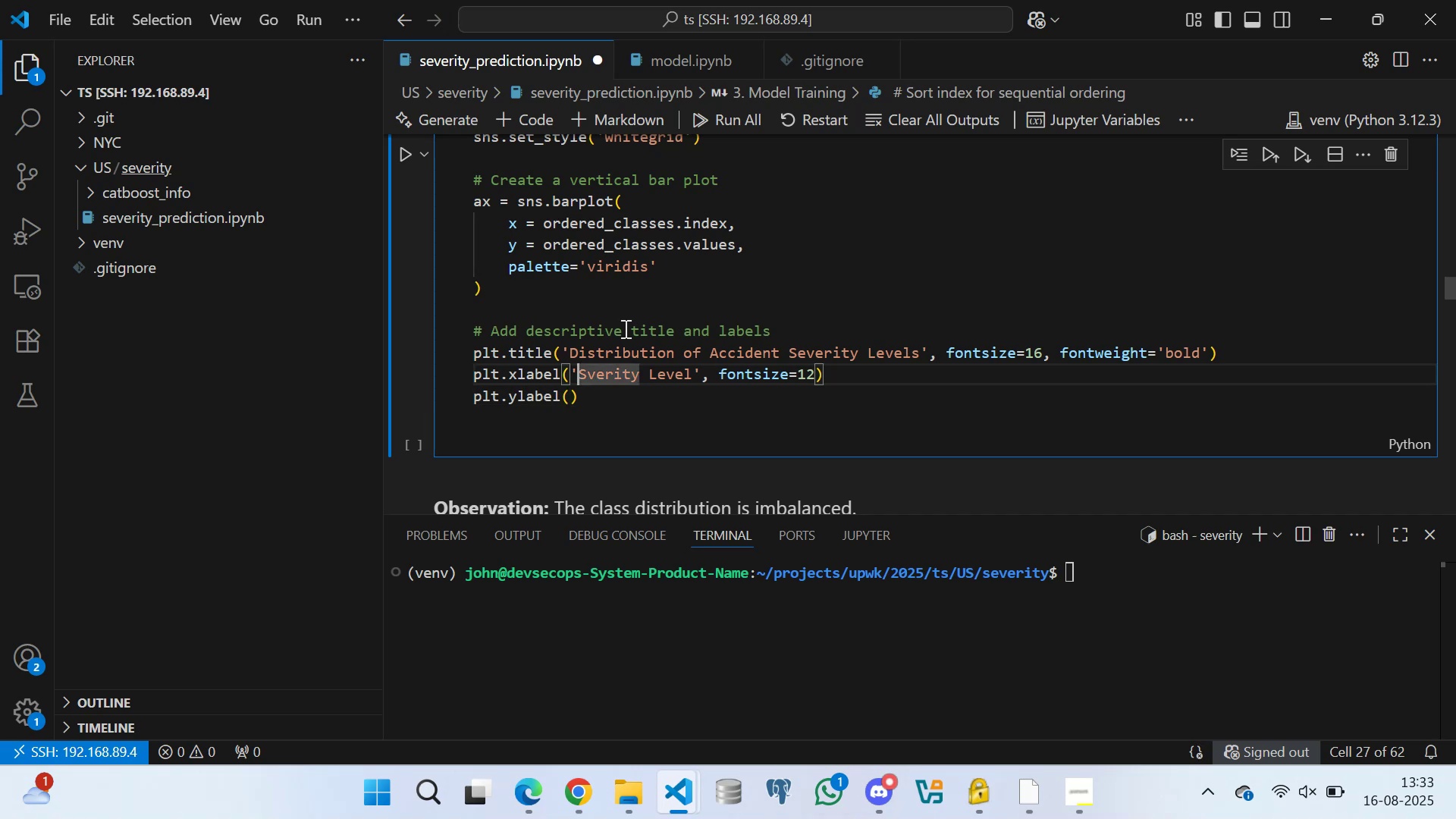 
key(ArrowRight)
 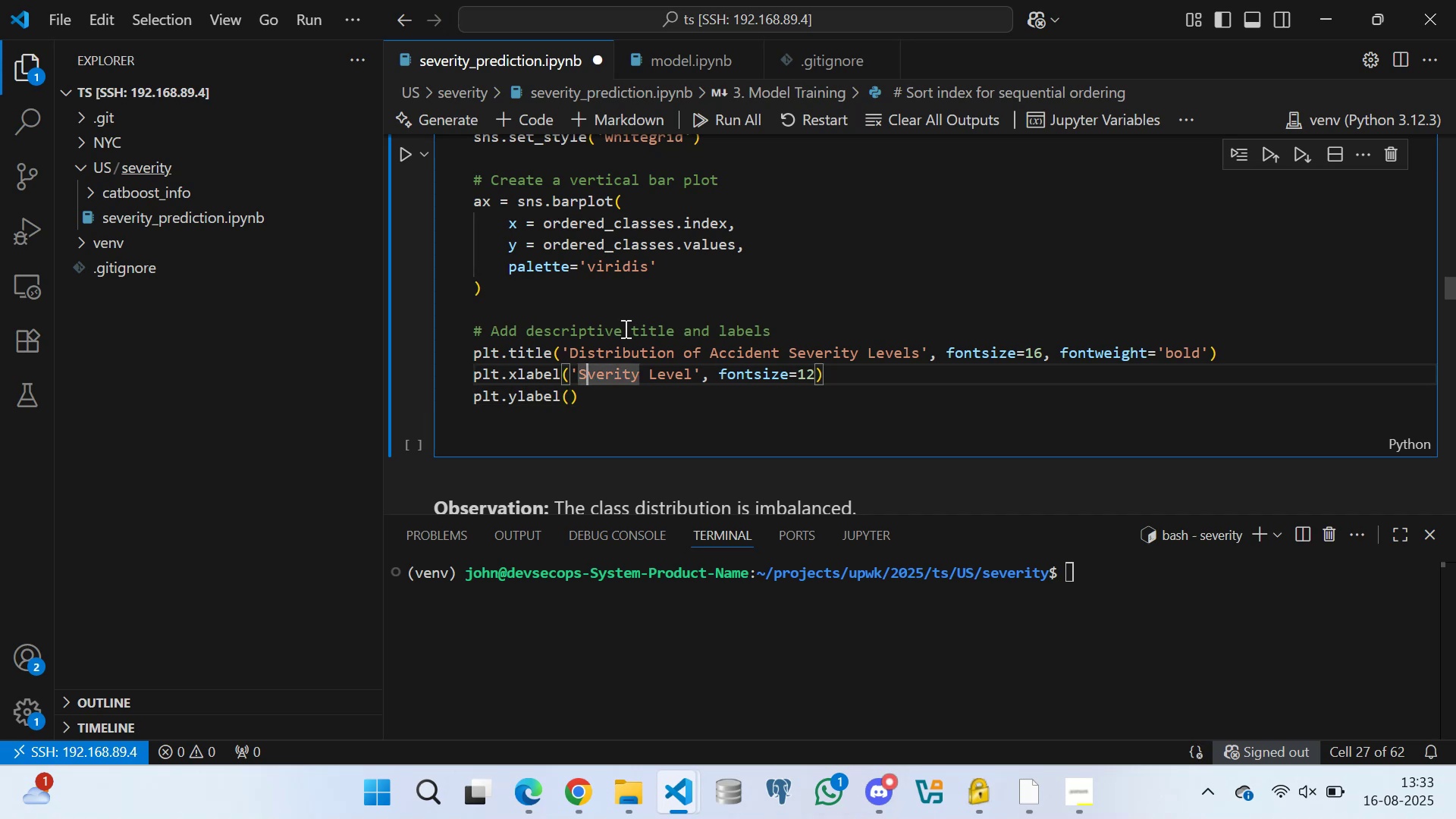 
key(E)
 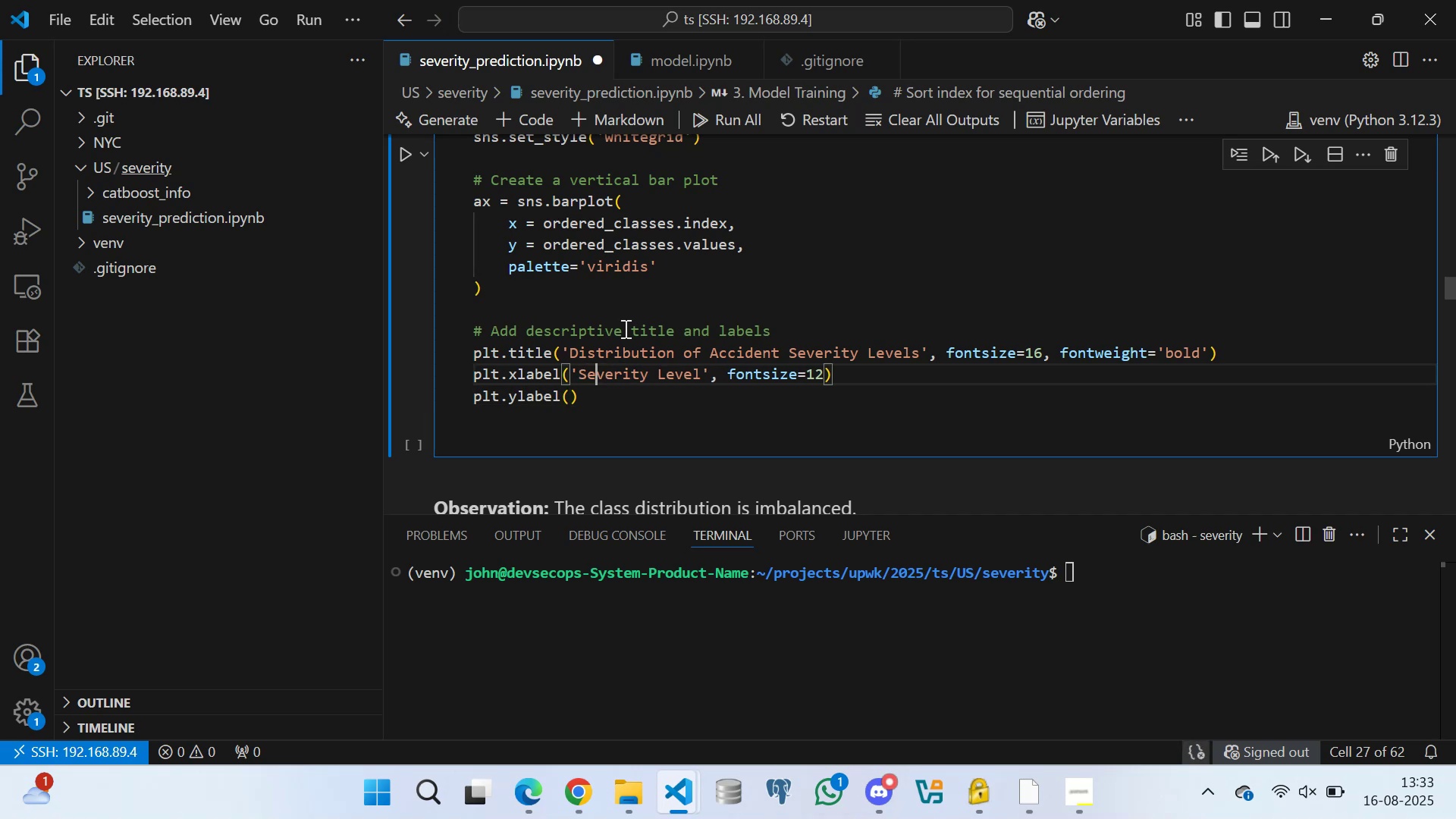 
key(ArrowDown)
 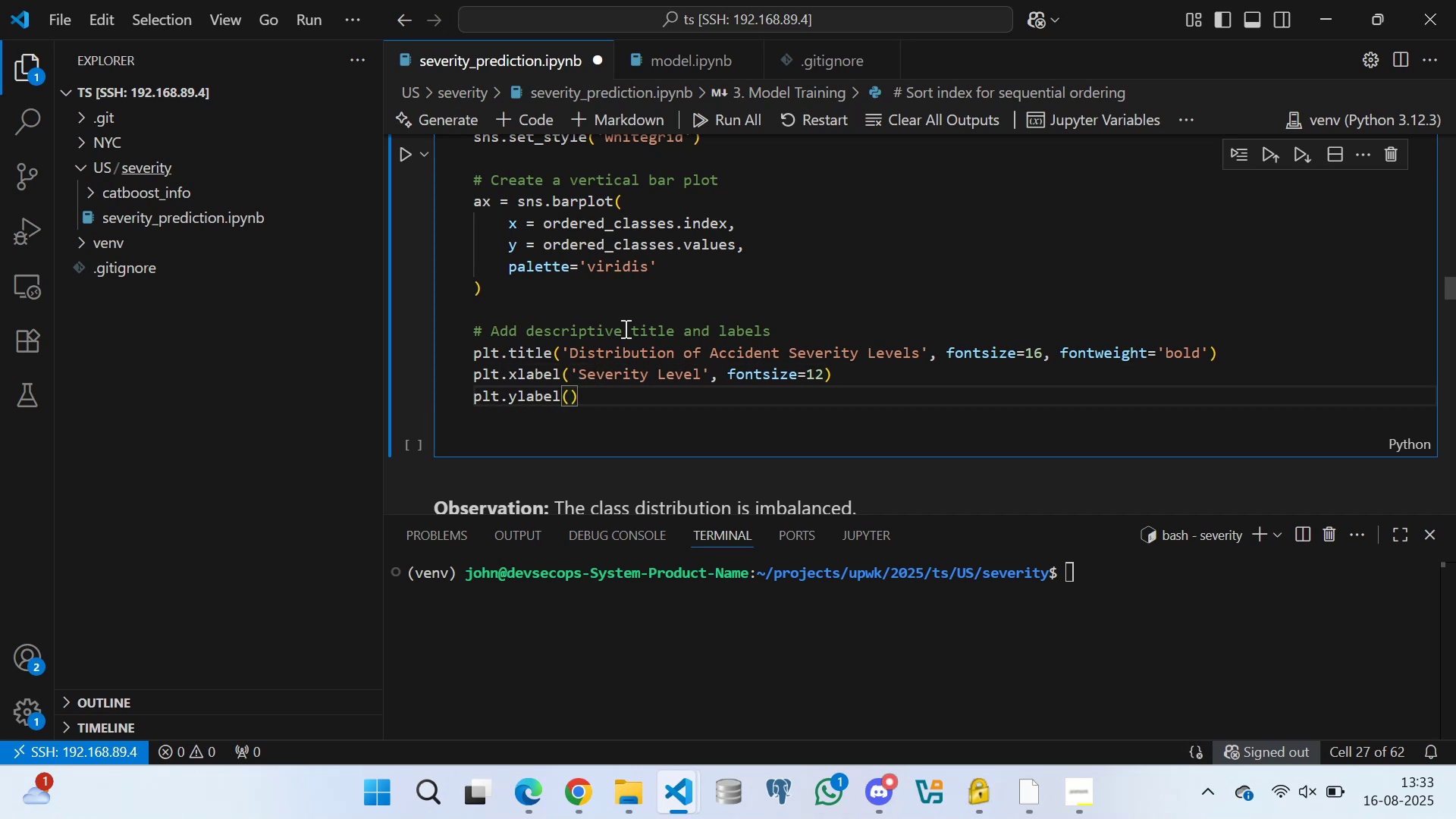 
key(ArrowLeft)
 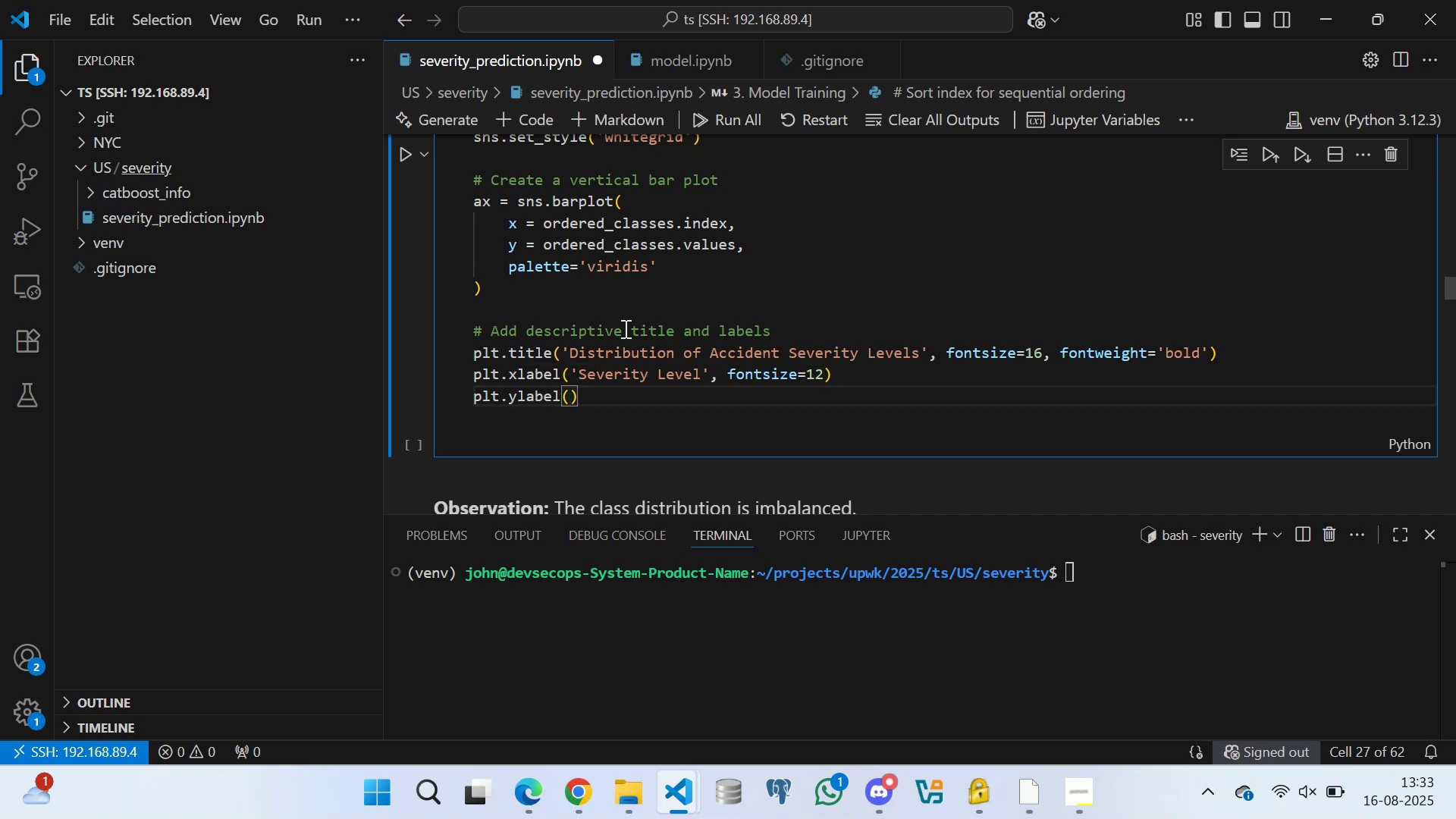 
key(Quote)
 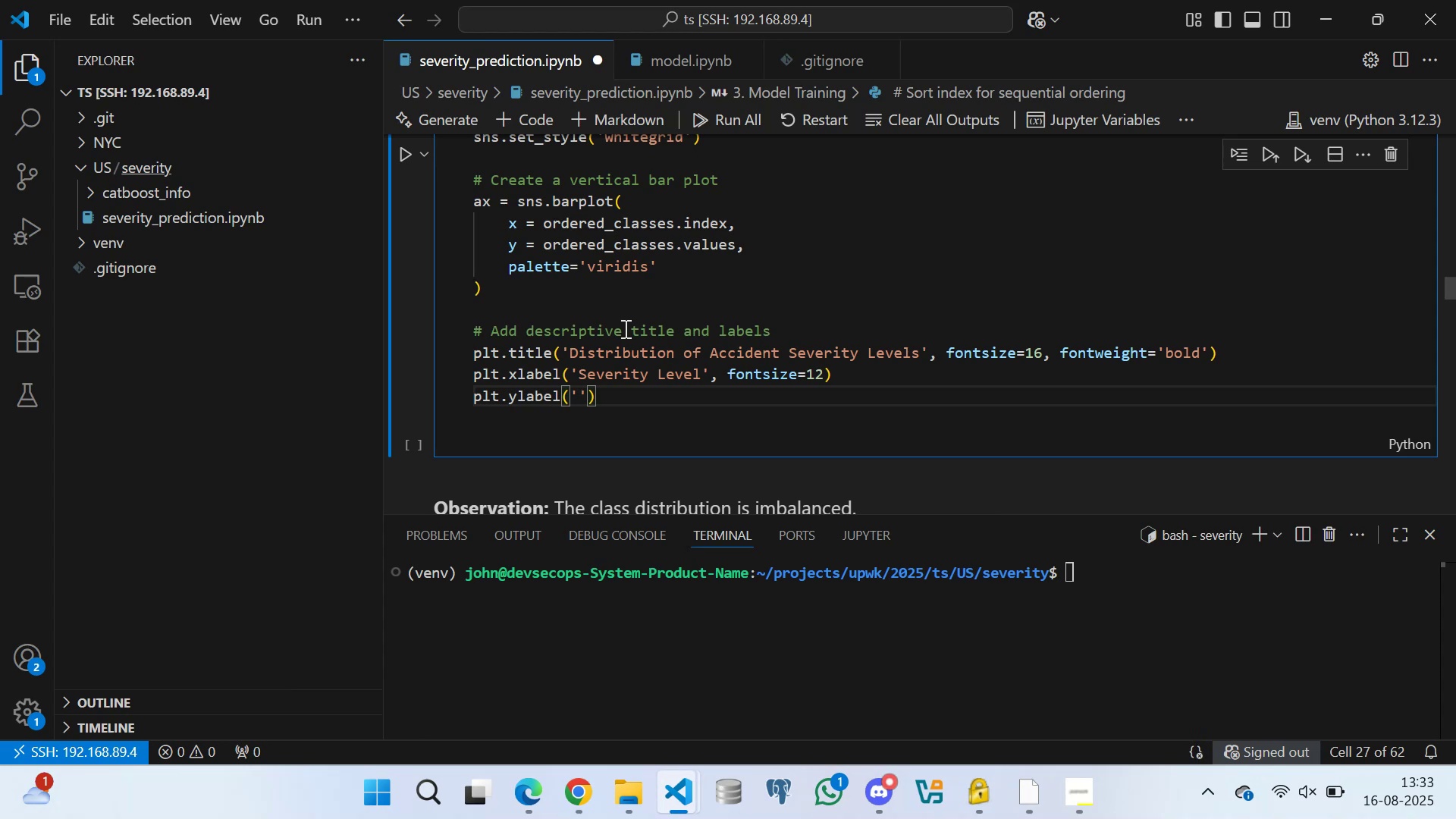 
type(Percentage (%)
 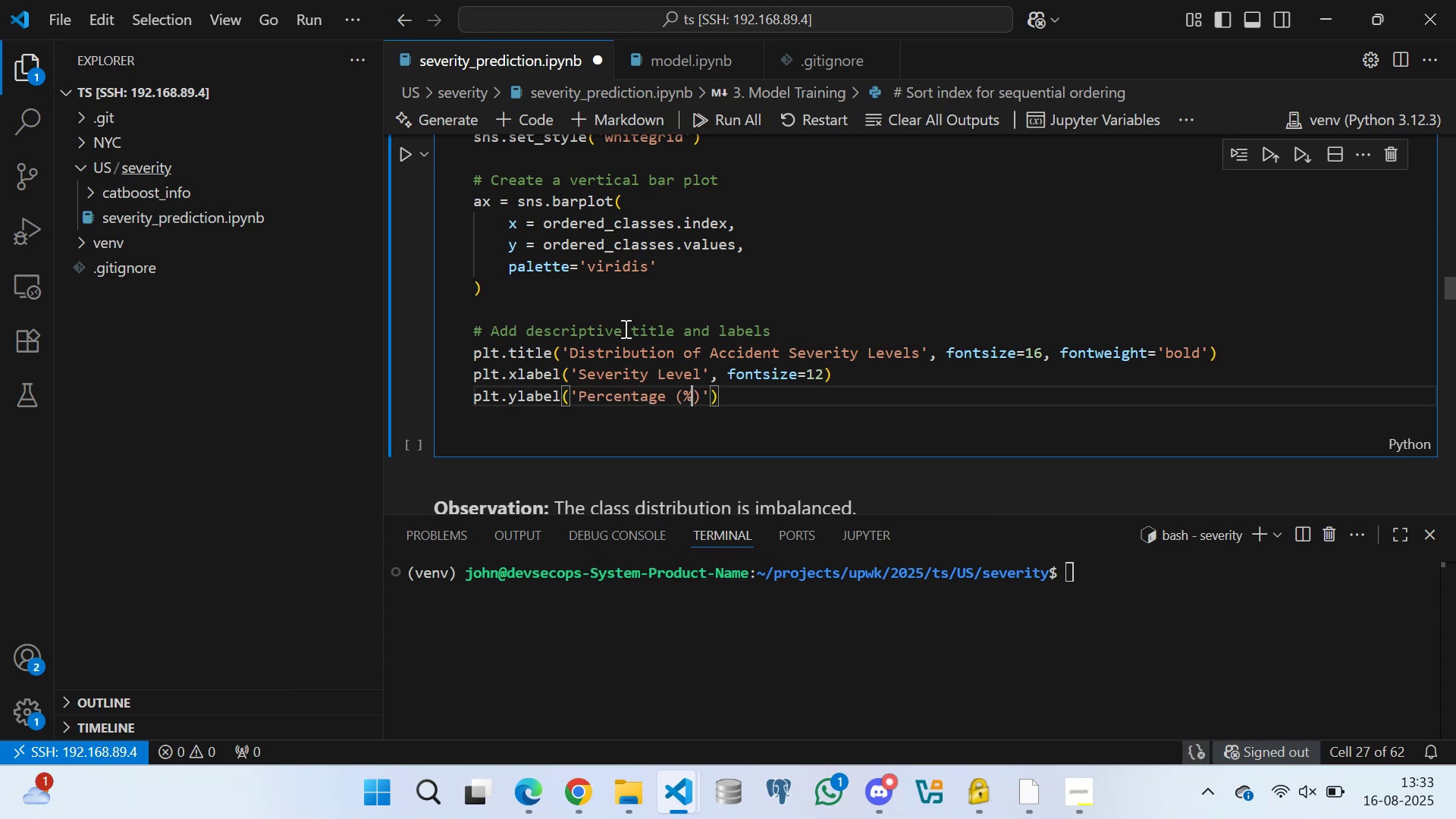 
key(ArrowRight)
 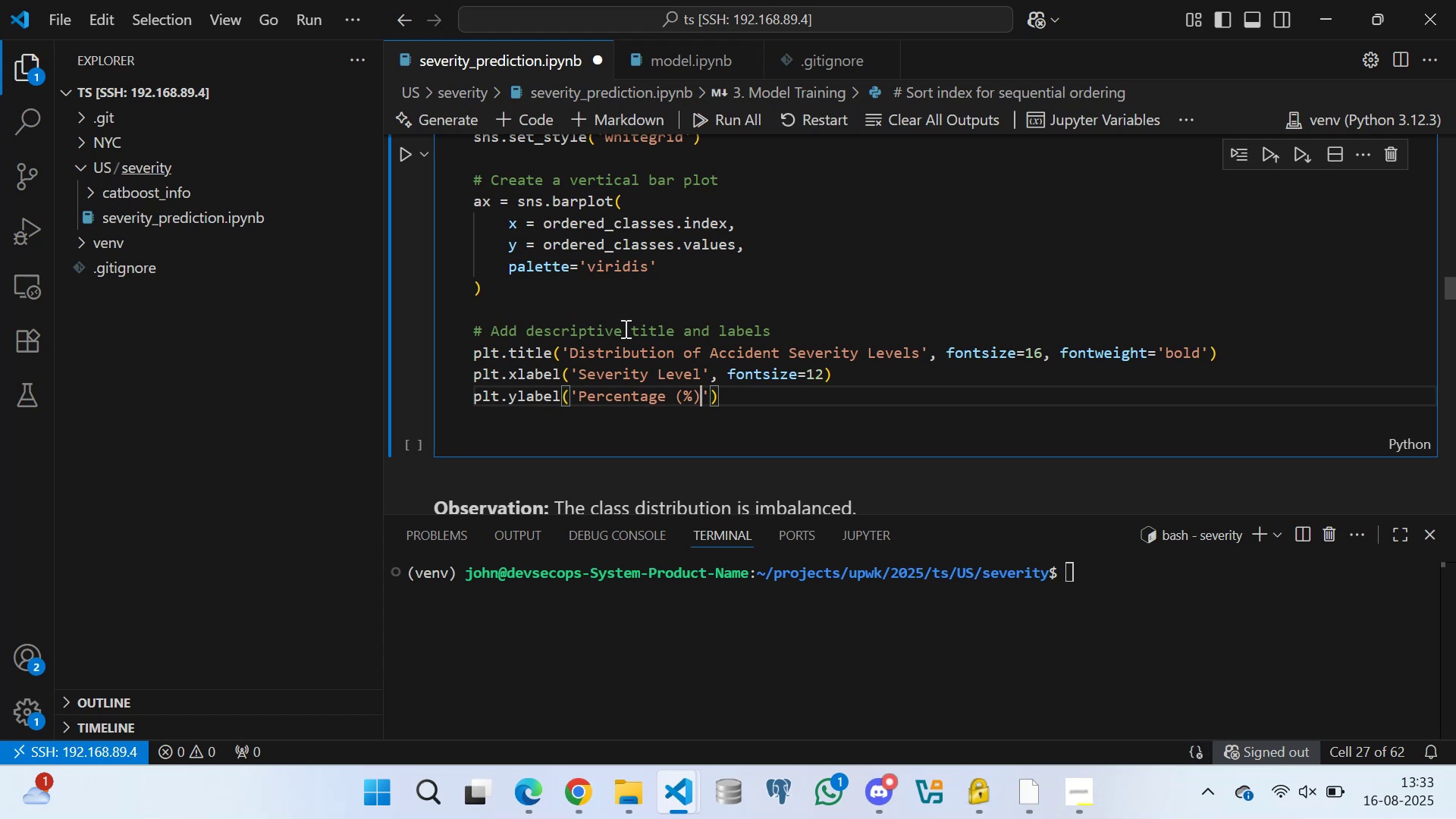 
key(ArrowRight)
 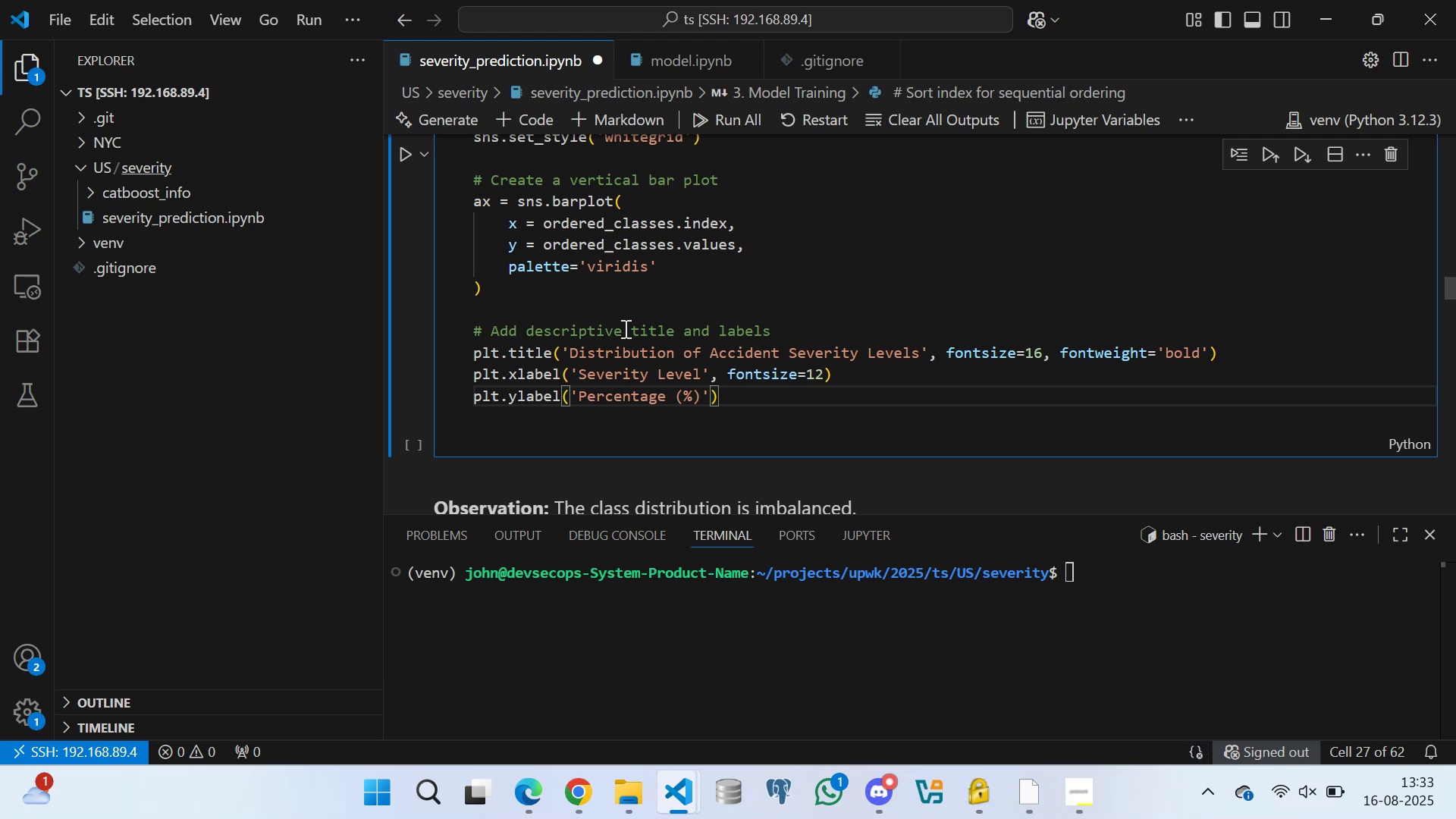 
type(, fontsize=10)
 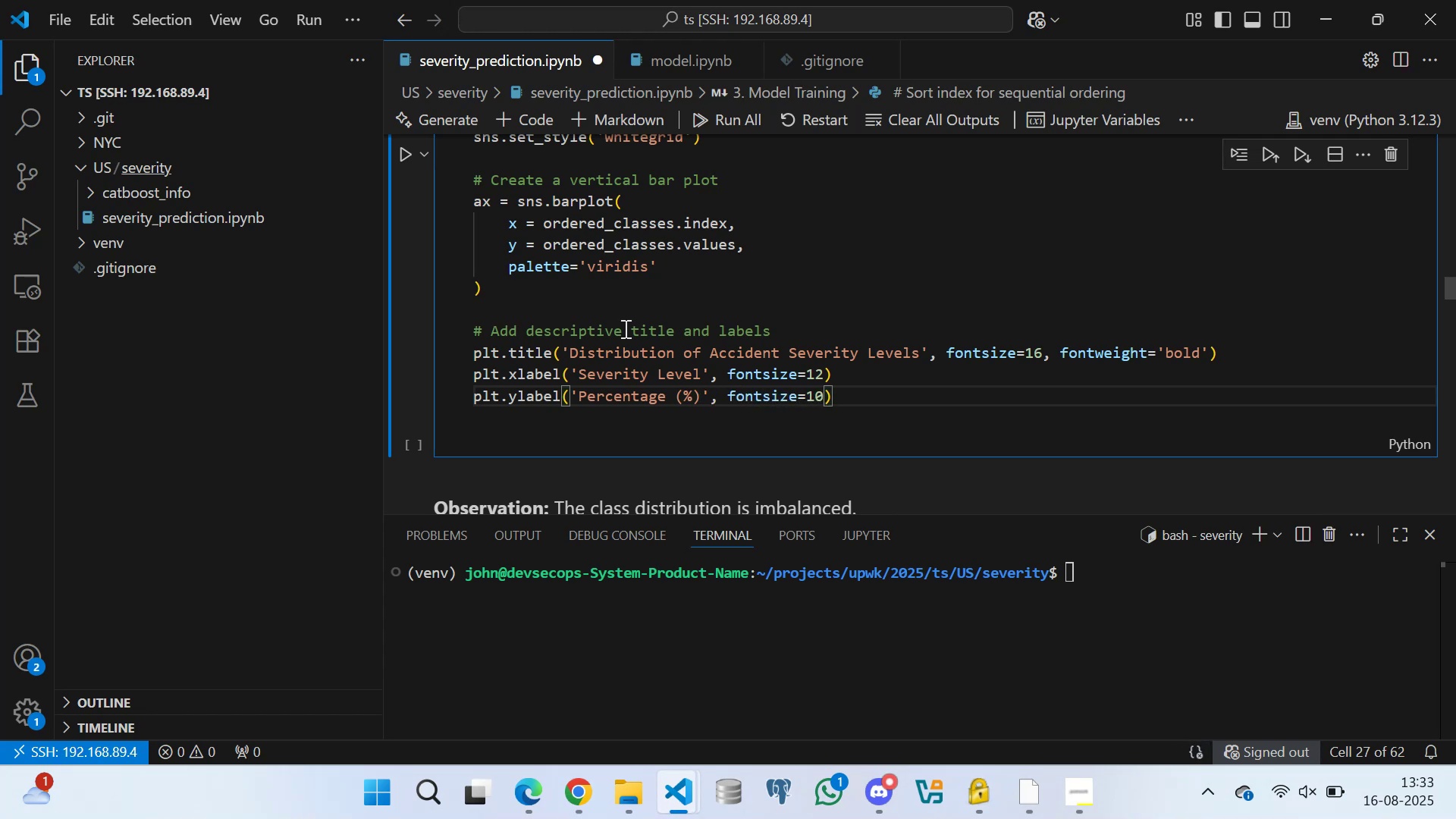 
key(ArrowRight)
 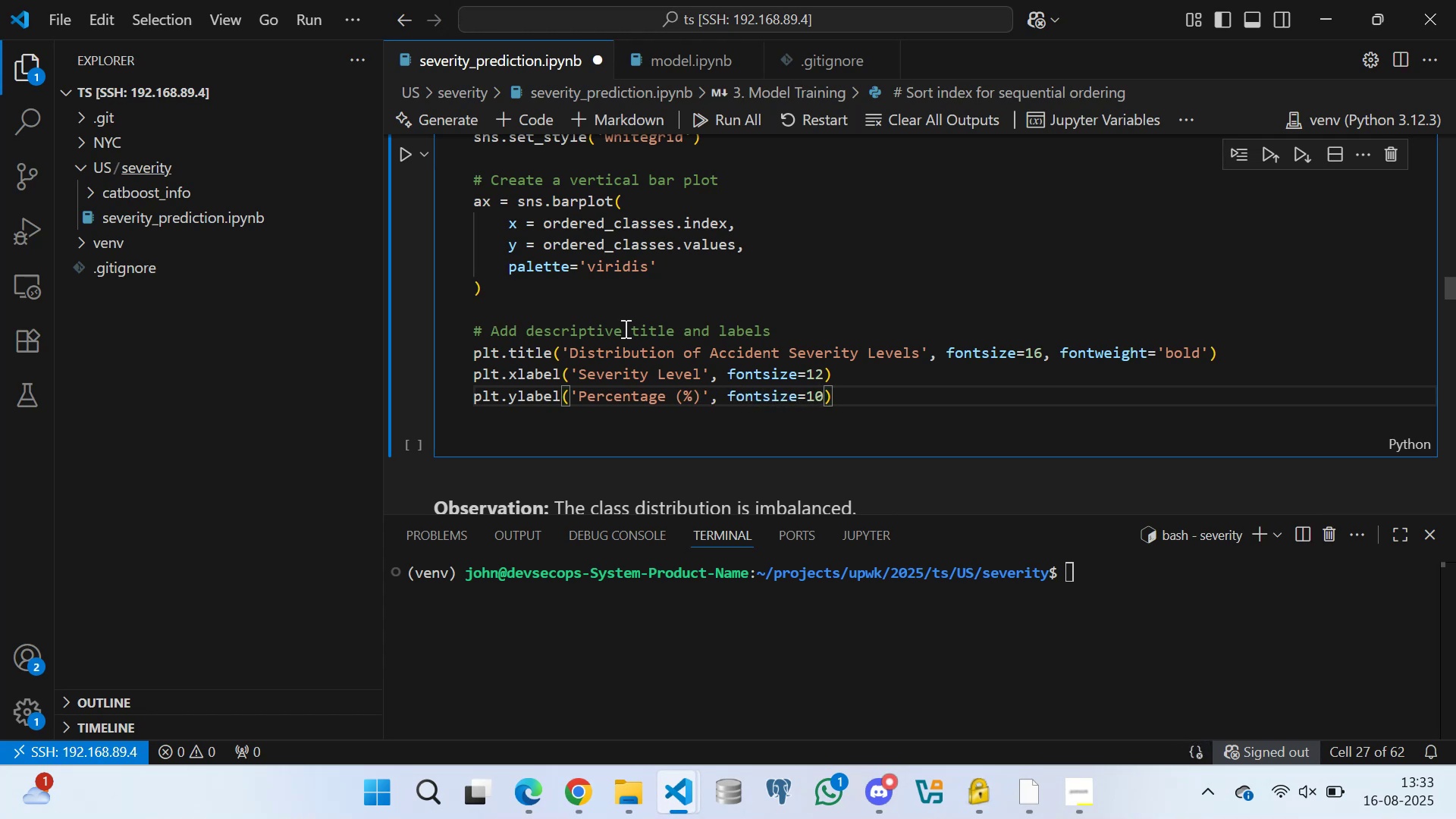 
key(Enter)
 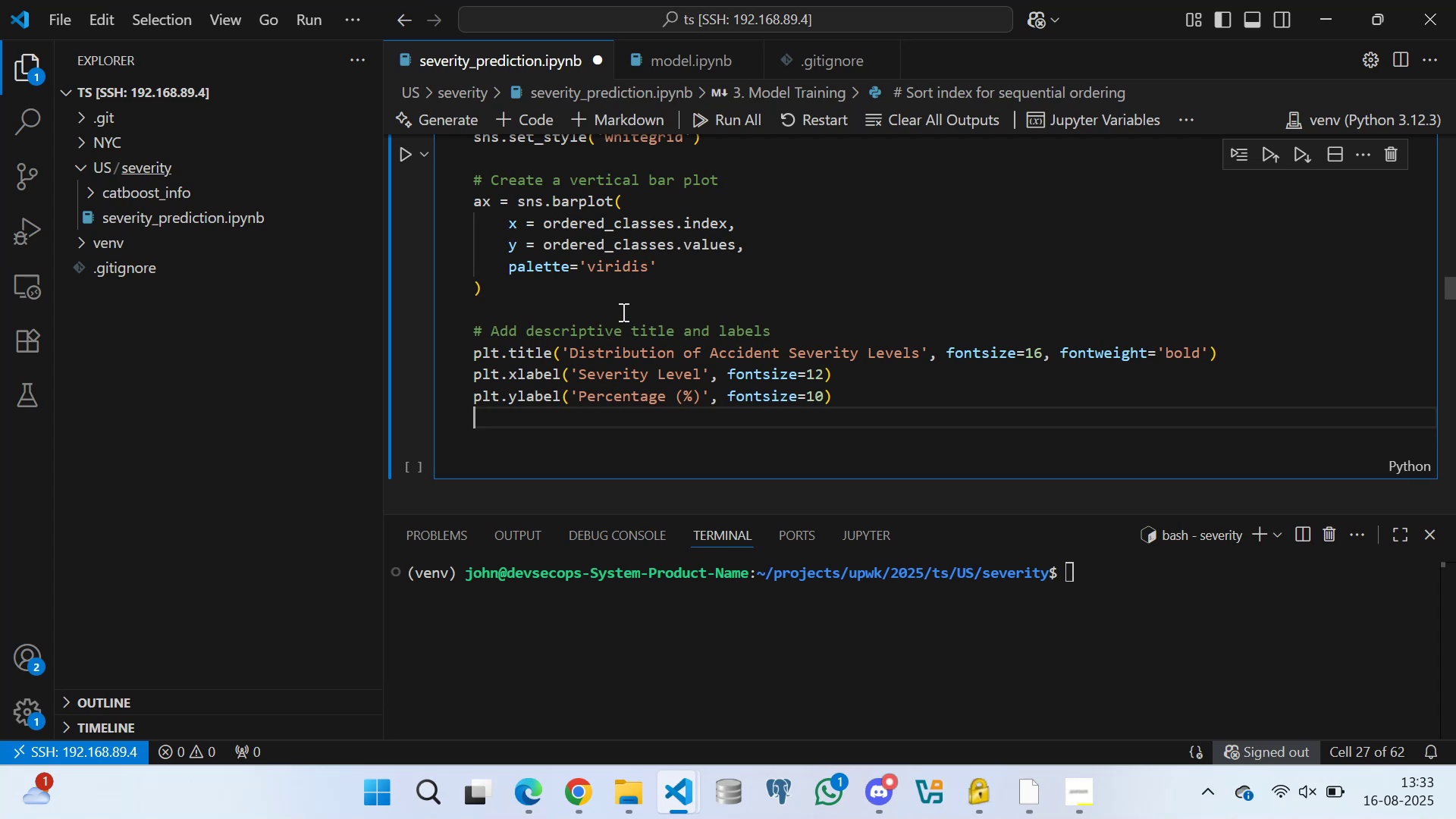 
wait(6.87)
 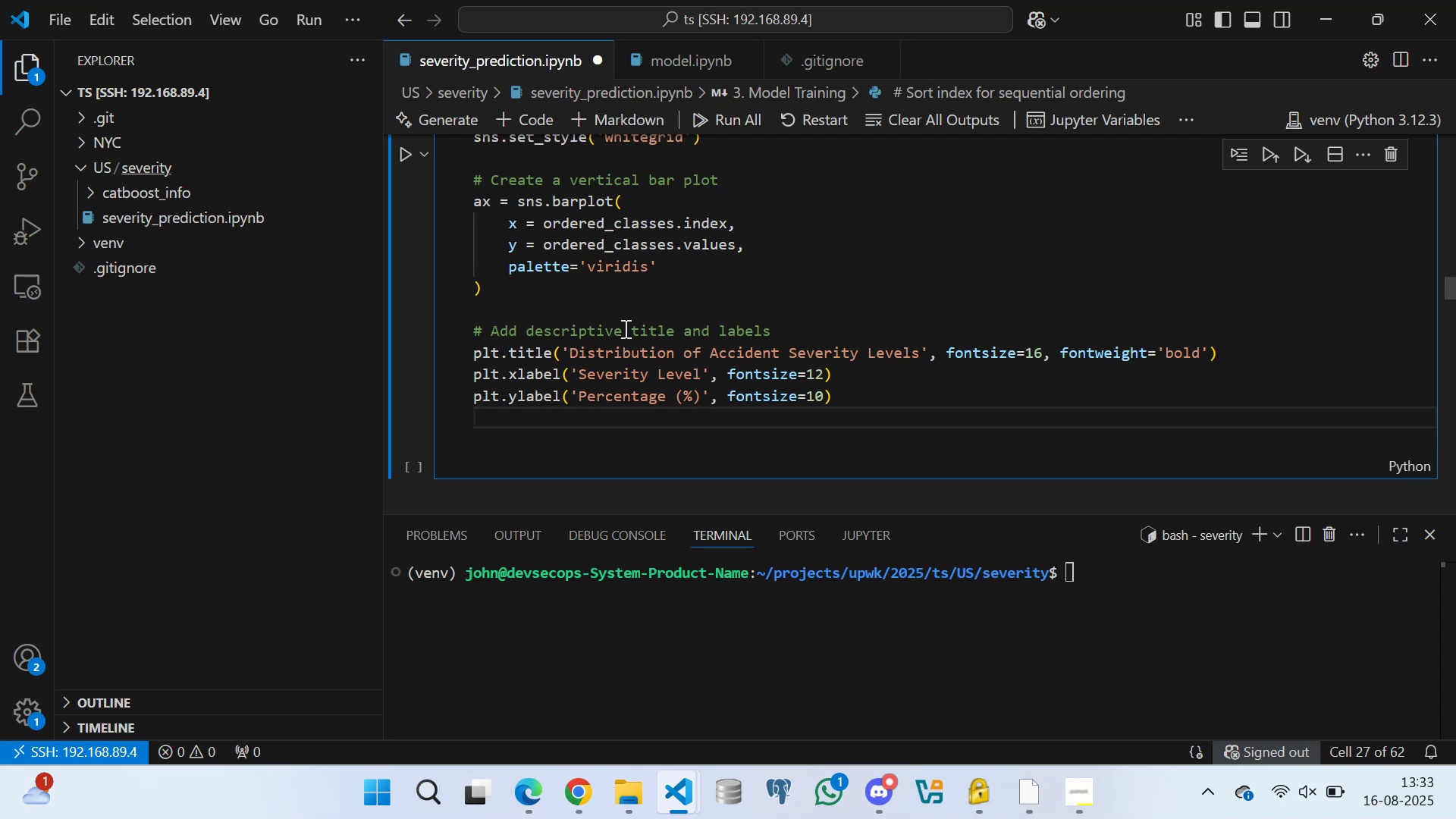 
left_click([821, 394])
 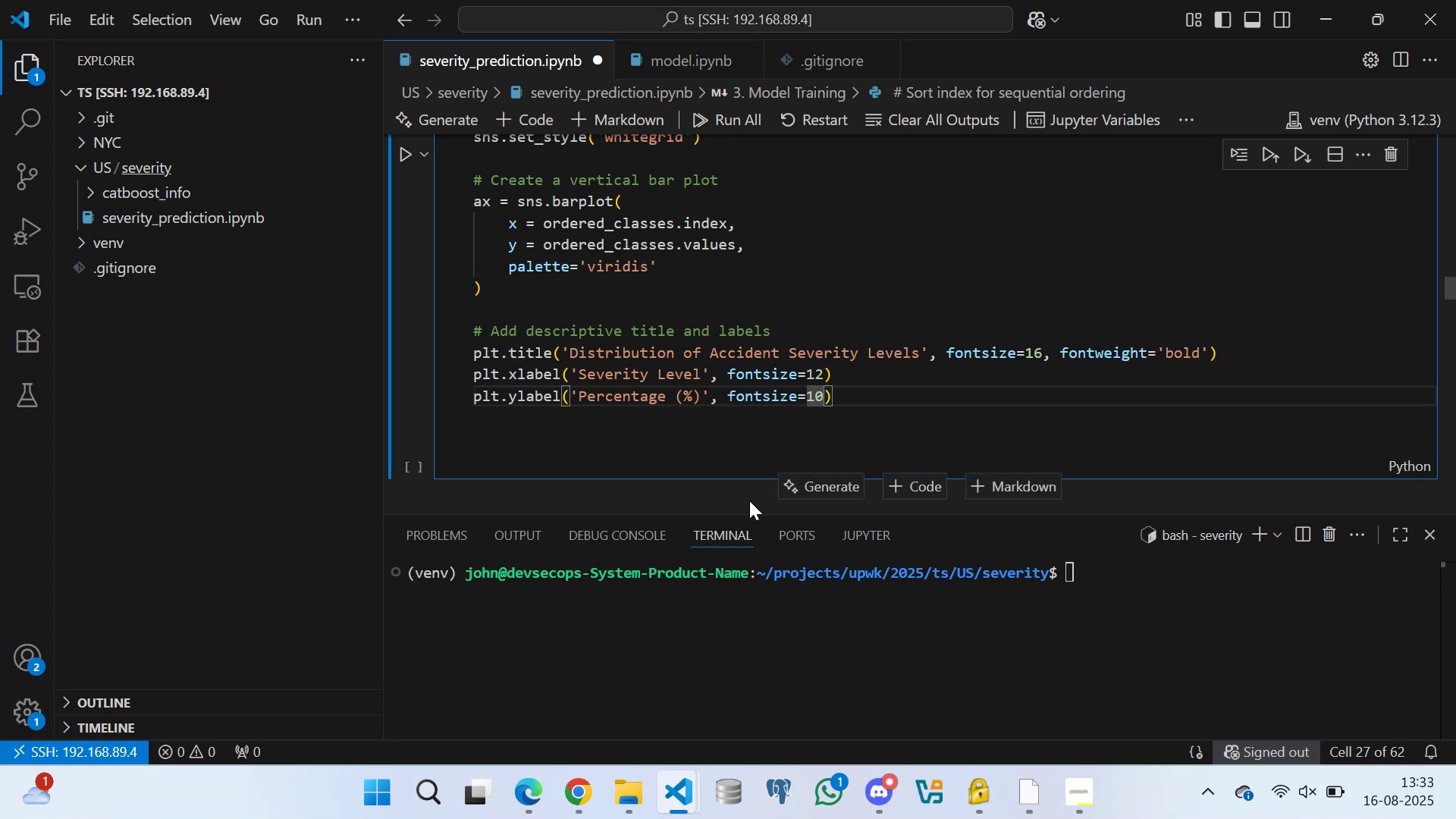 
key(Backspace)
 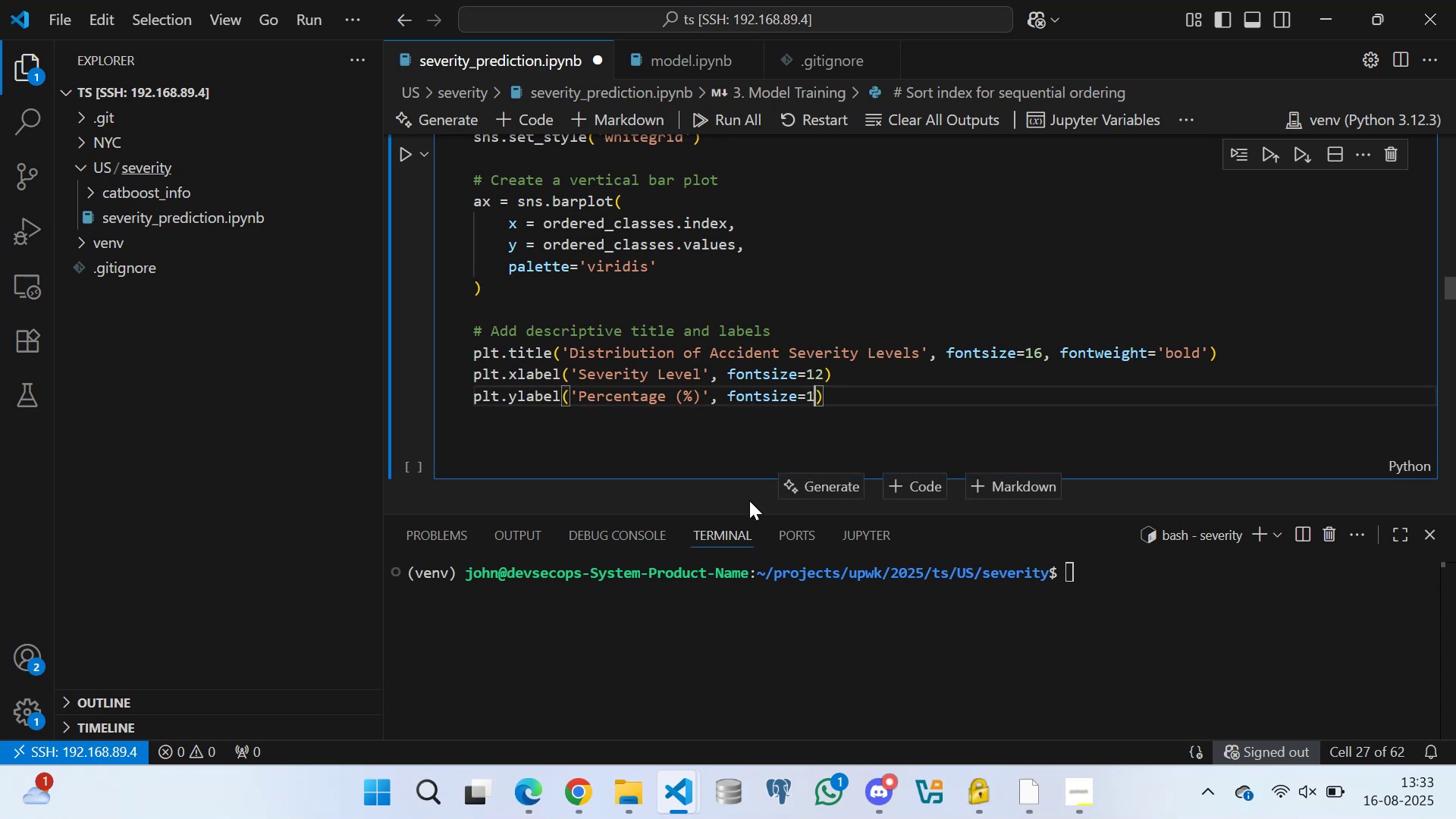 
key(2)
 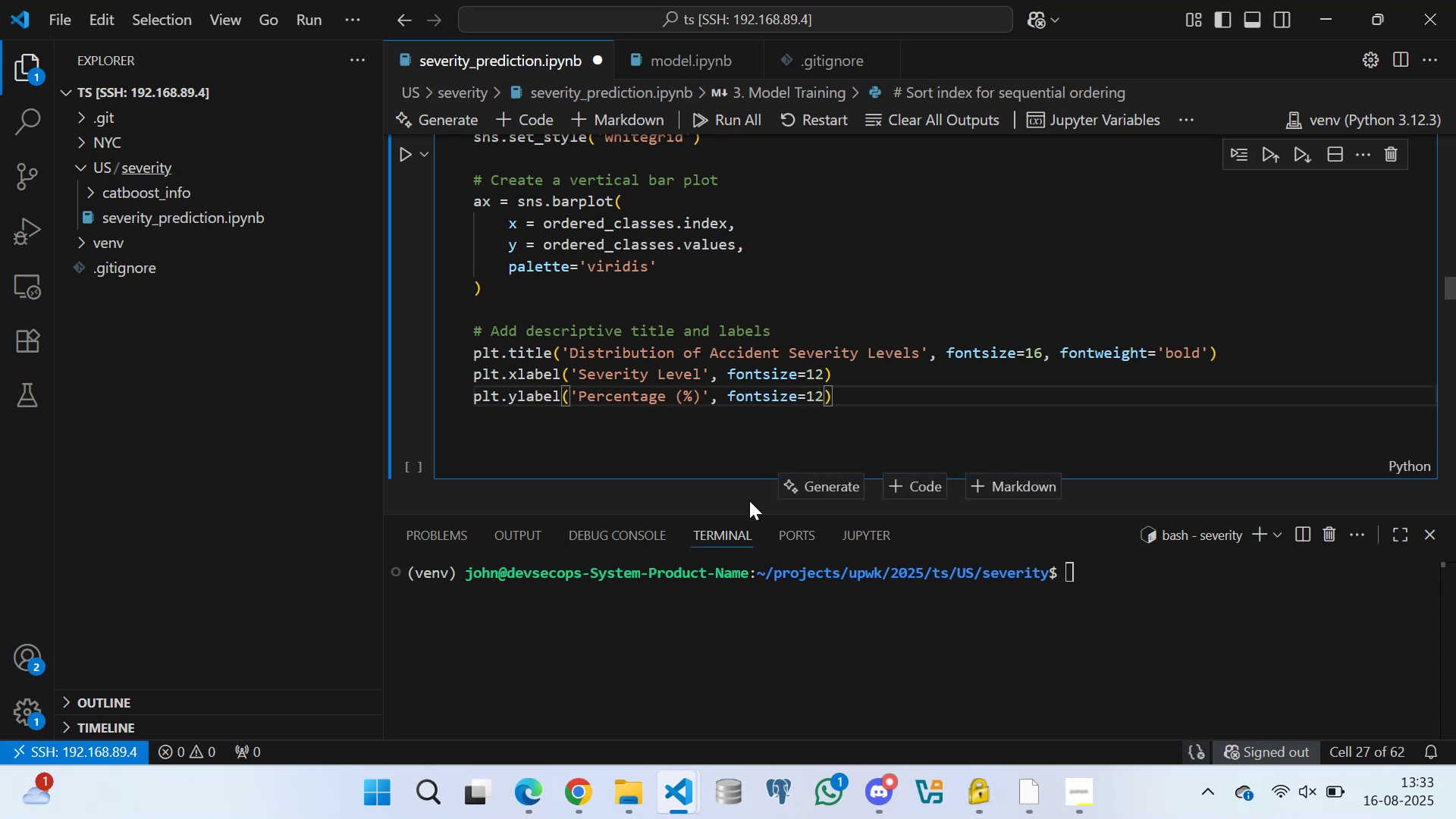 
key(ArrowRight)
 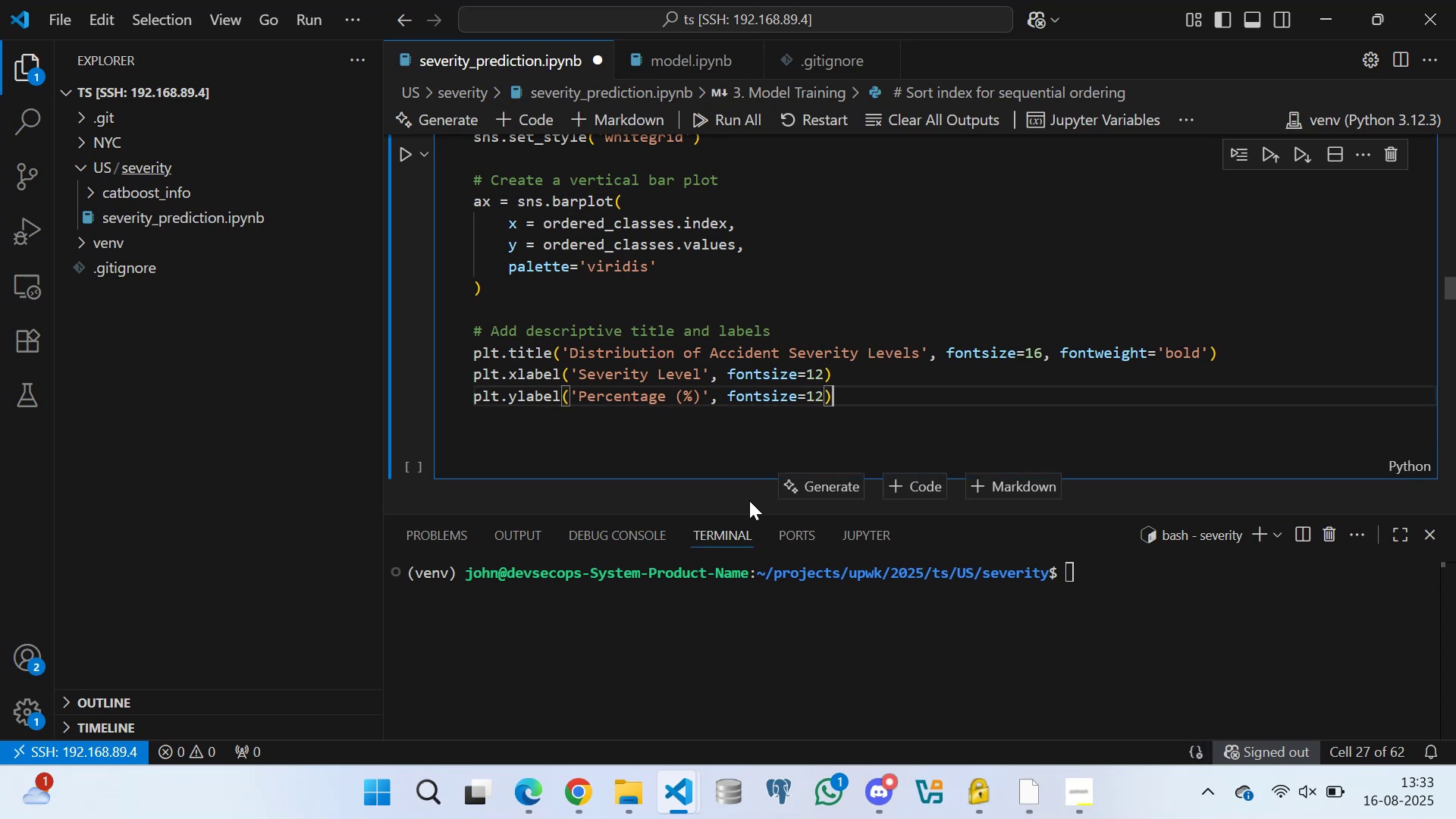 
key(Enter)
 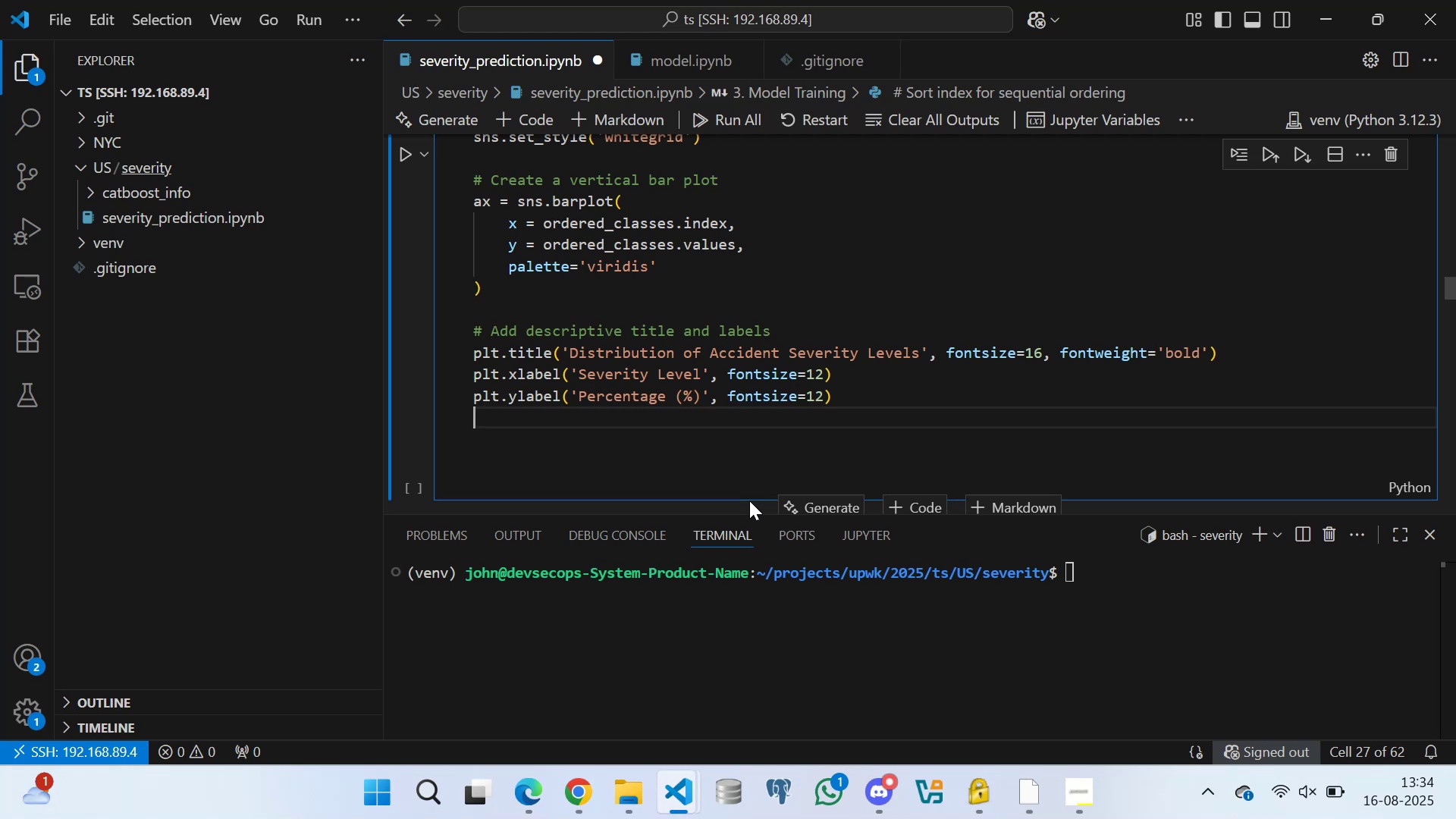 
wait(26.54)
 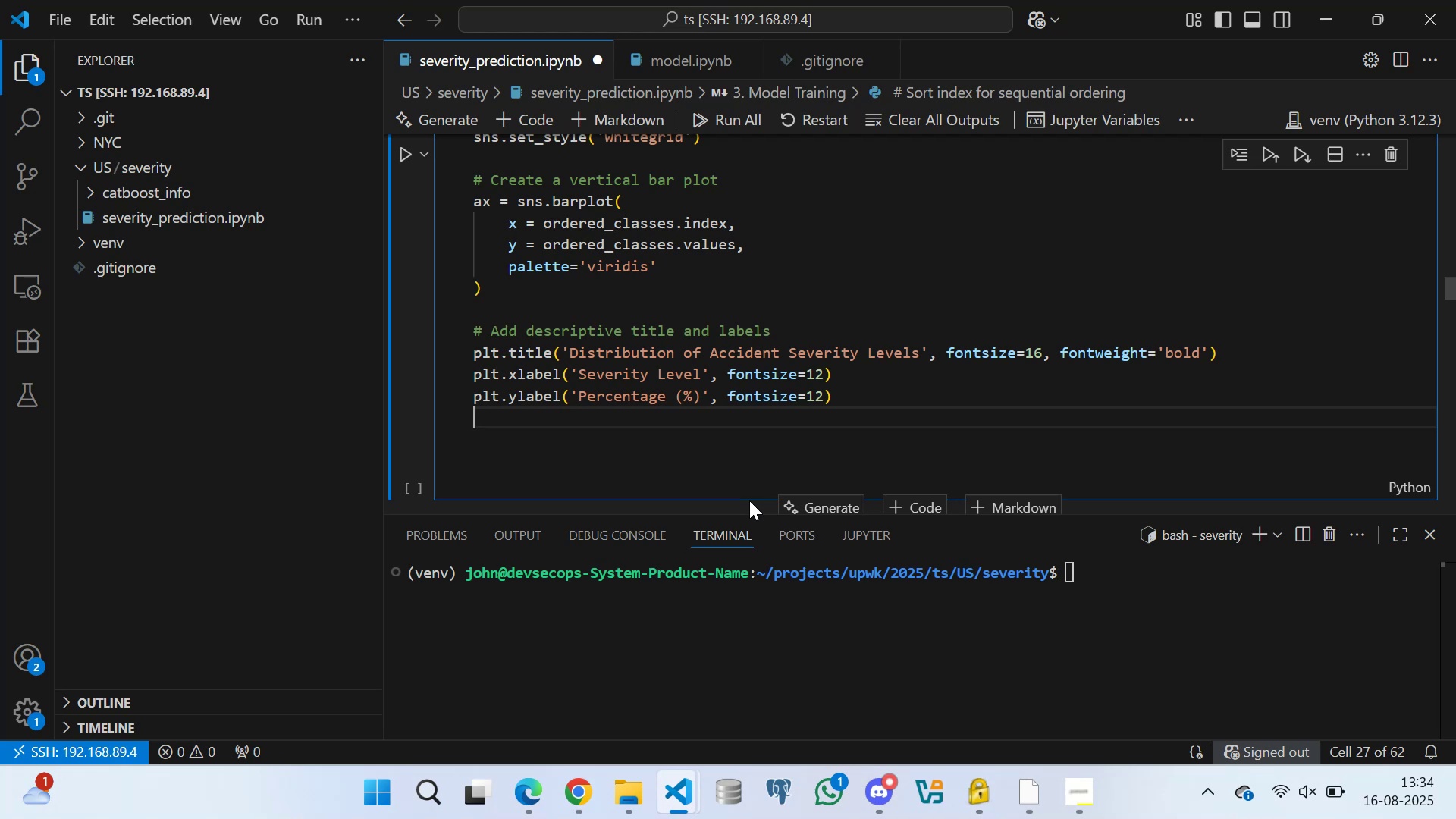 
key(Enter)
 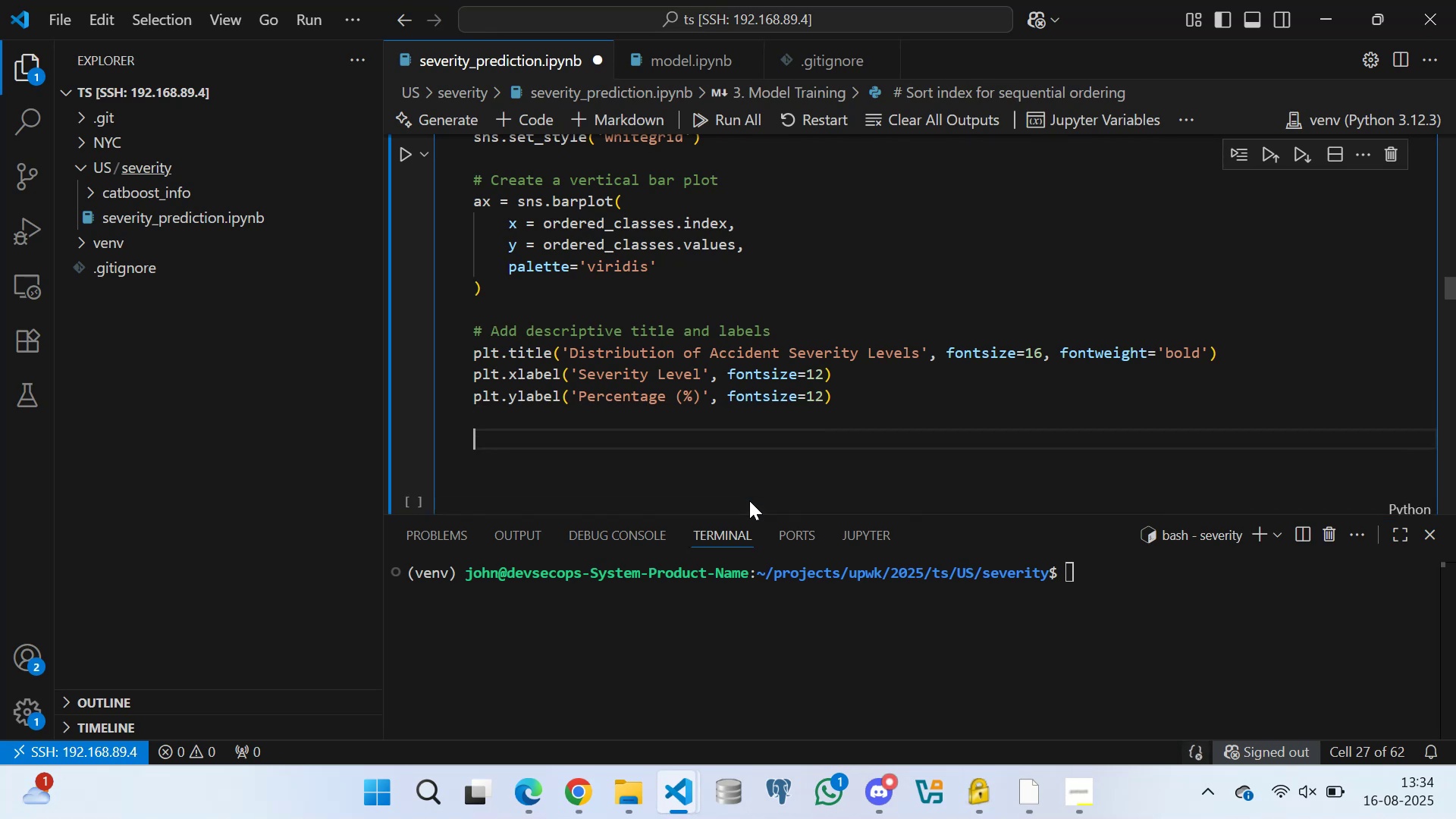 
type(# A dd)
key(Backspace)
key(Backspace)
key(Backspace)
type( )
key(Backspace)
type(dd data a)
key(Backspace)
type(labels on top of each bar)
 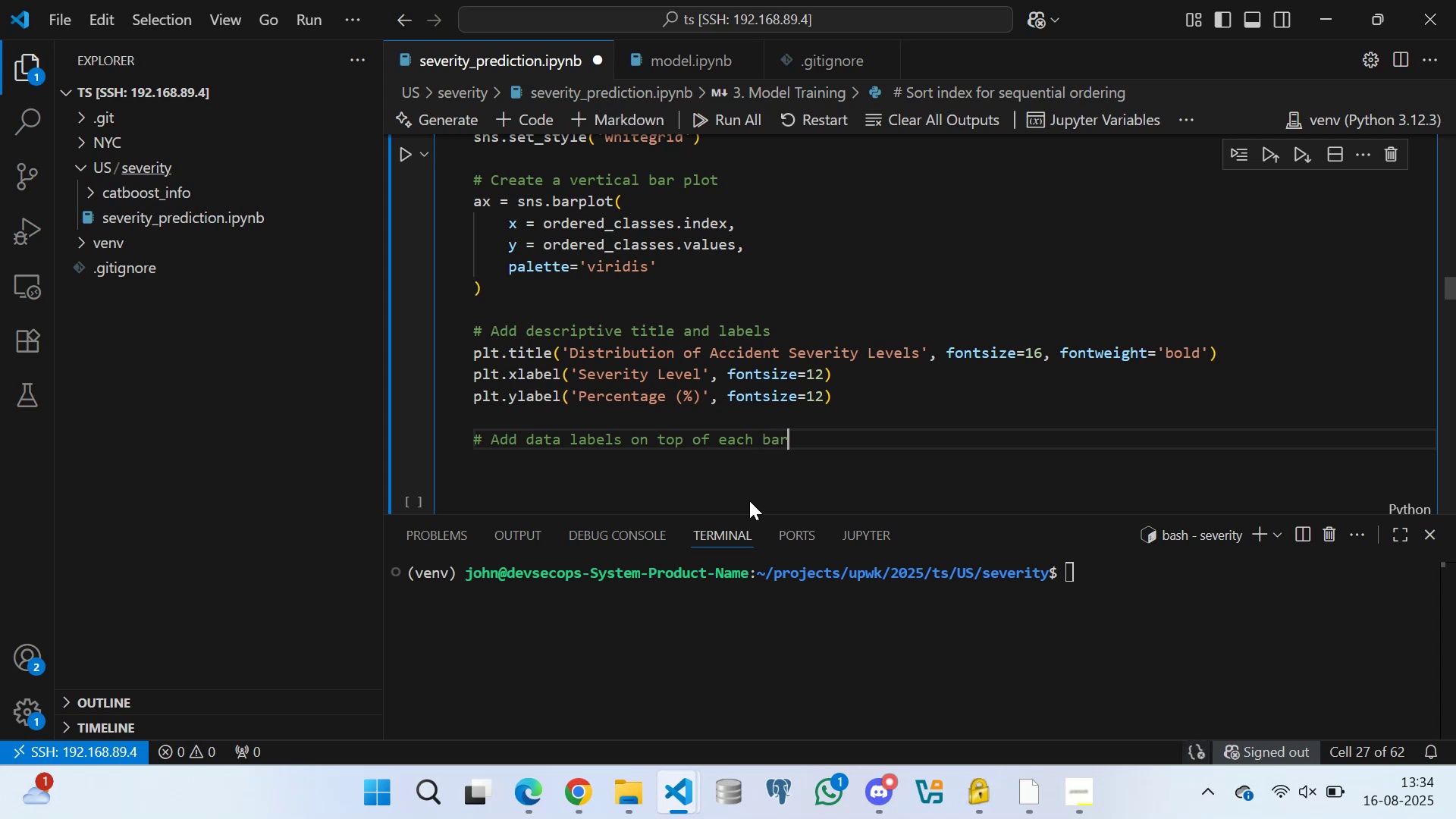 
key(Enter)
 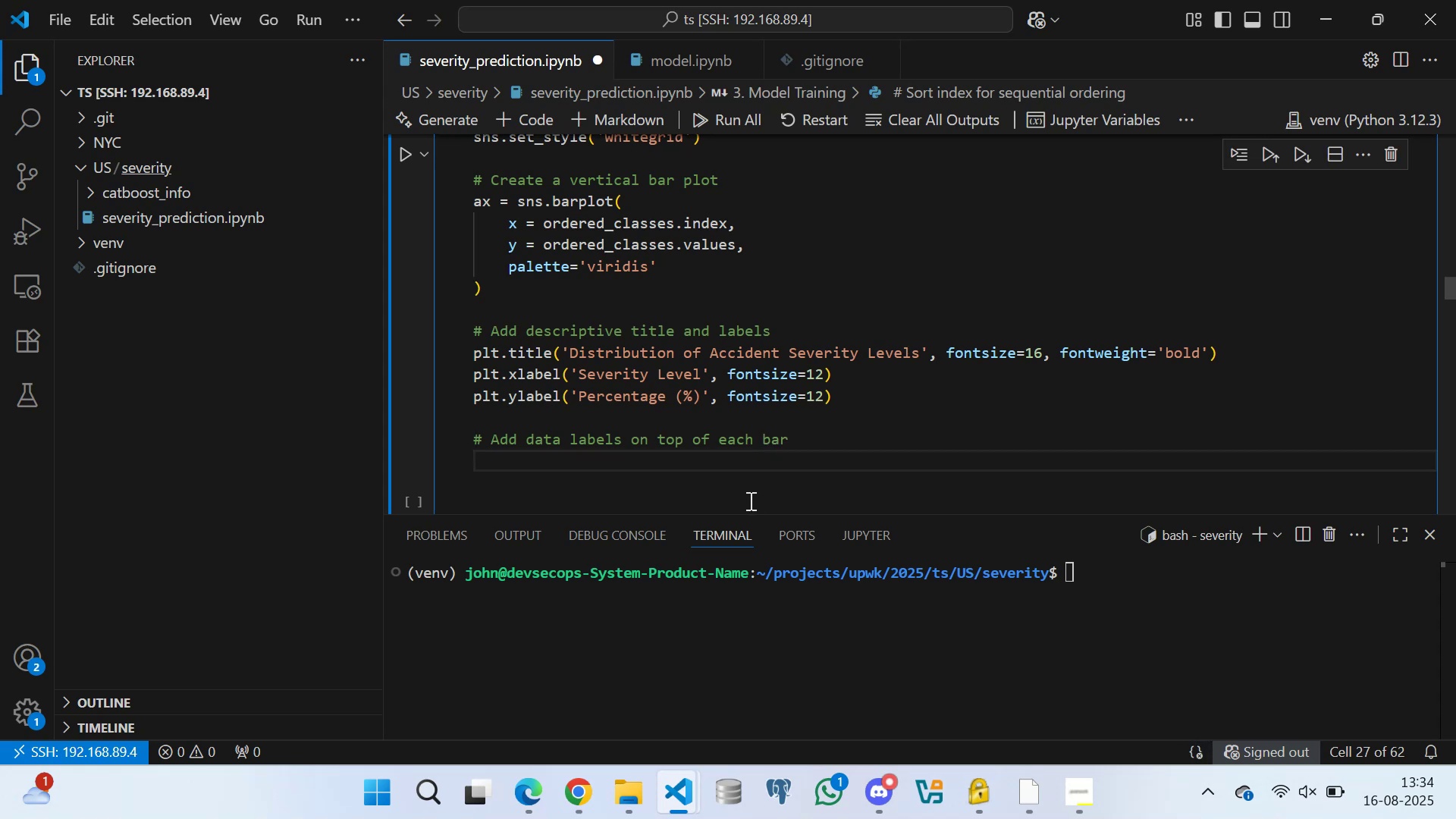 
type(for p in ax.patches:)
 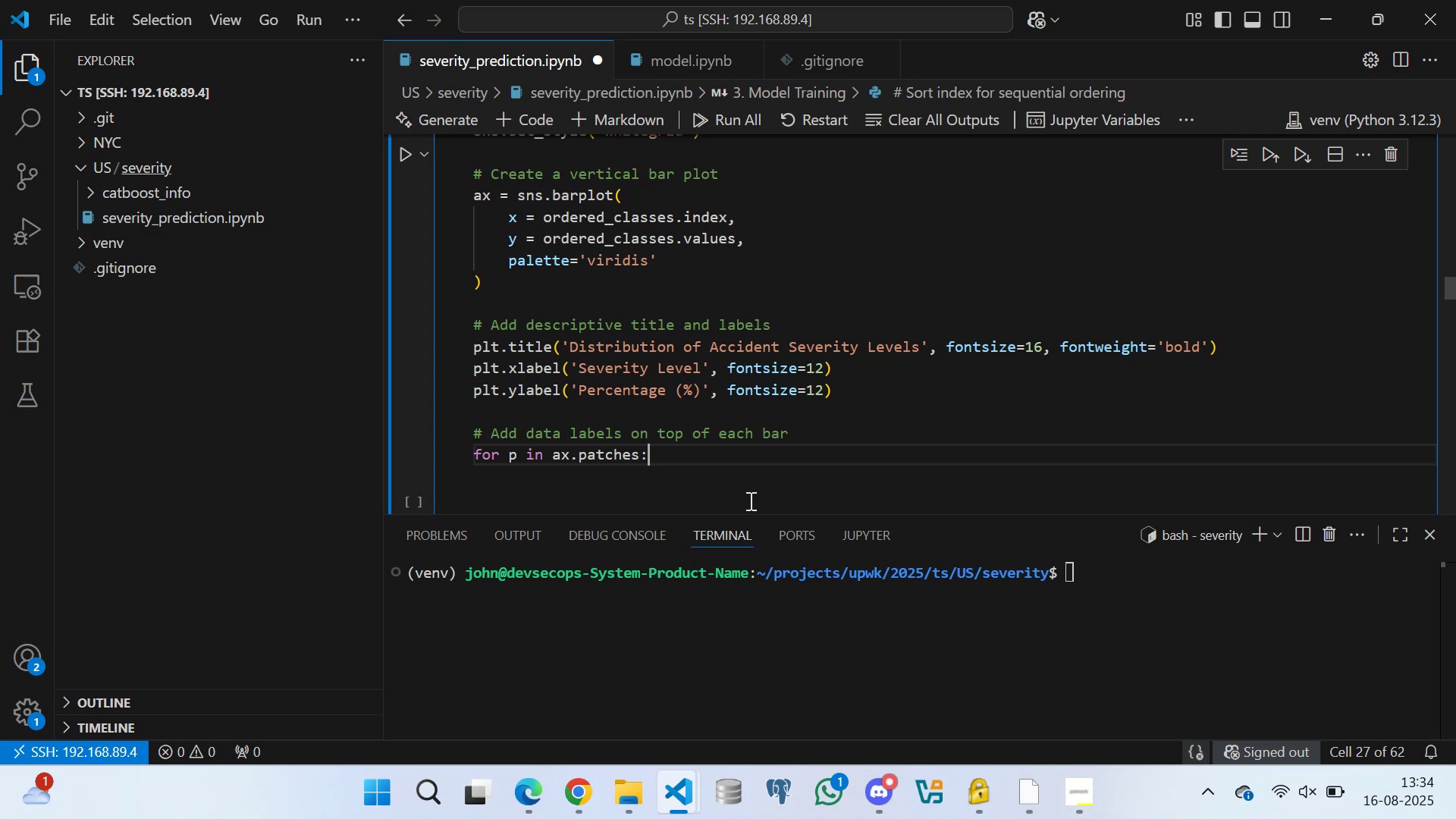 
 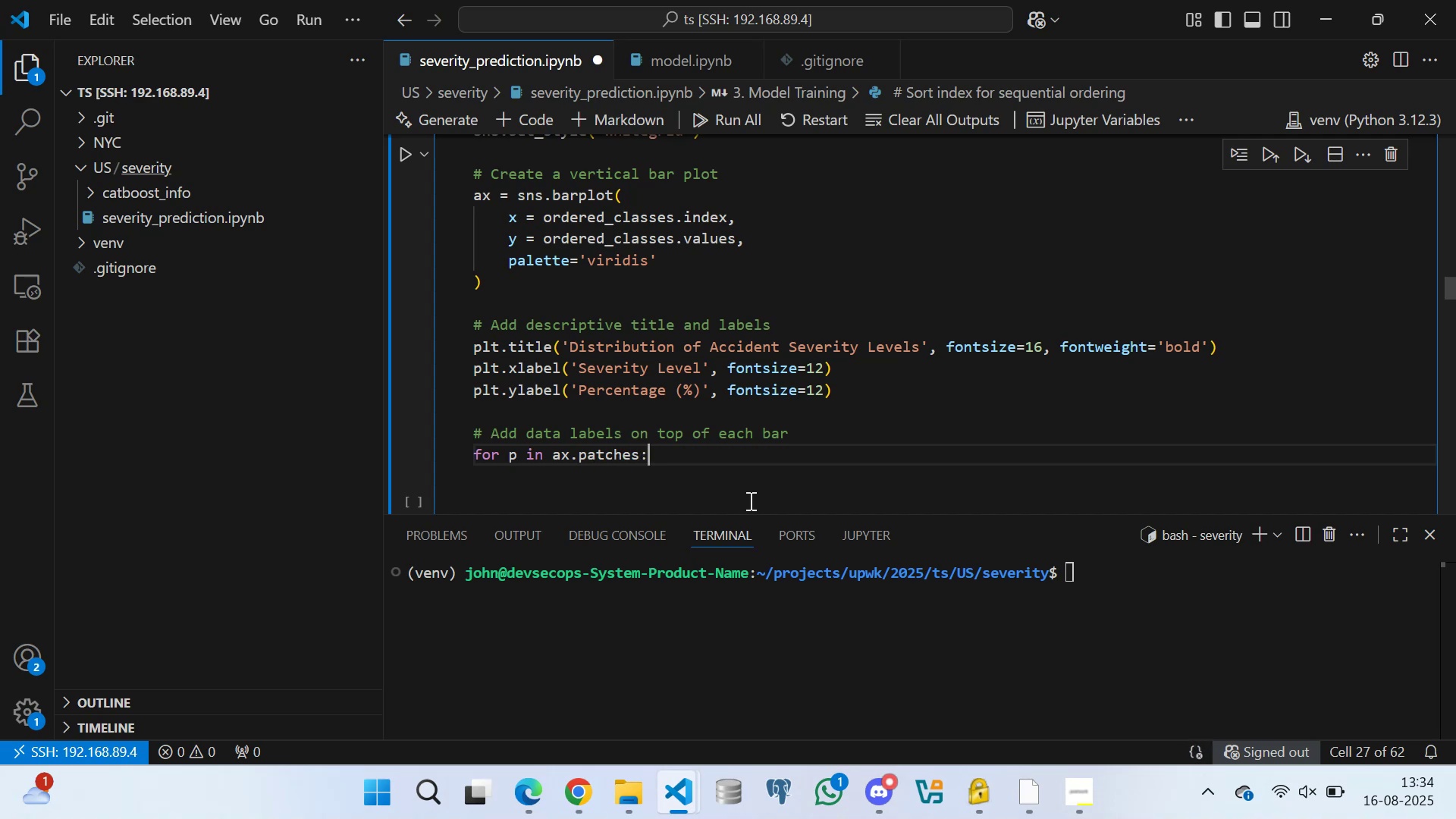 
key(Enter)
 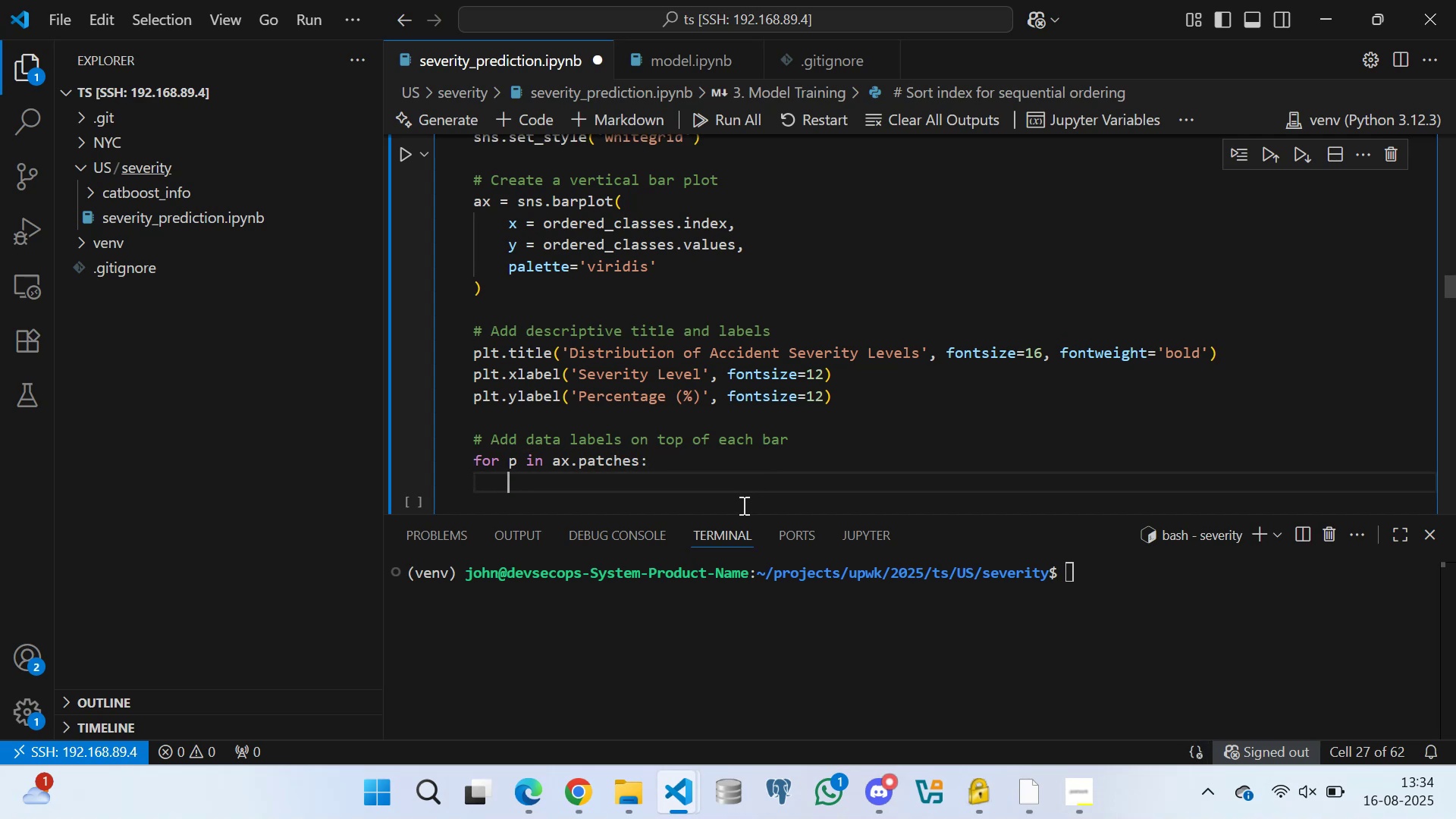 
scroll: coordinate [690, 403], scroll_direction: down, amount: 3.0
 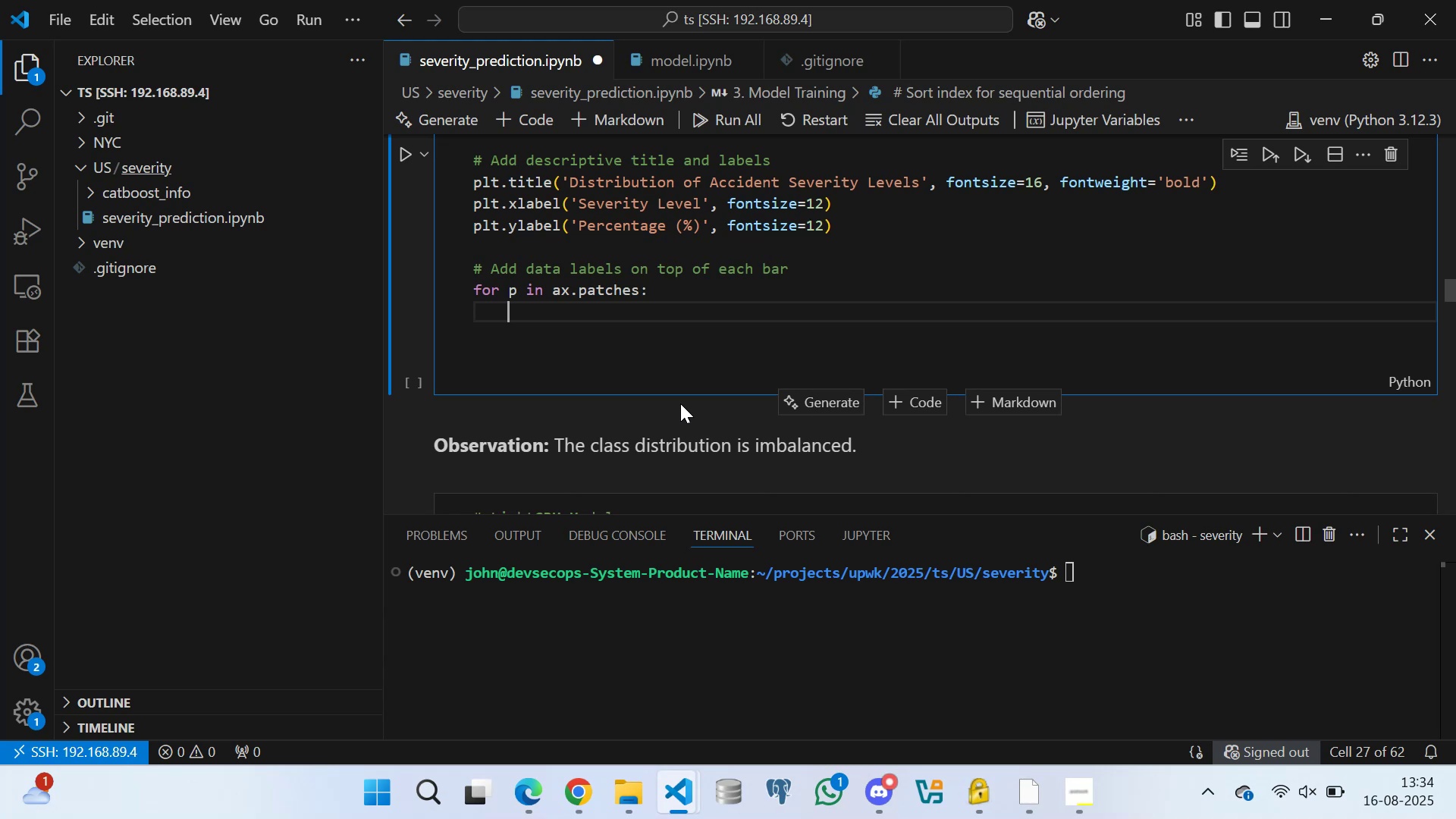 
wait(5.66)
 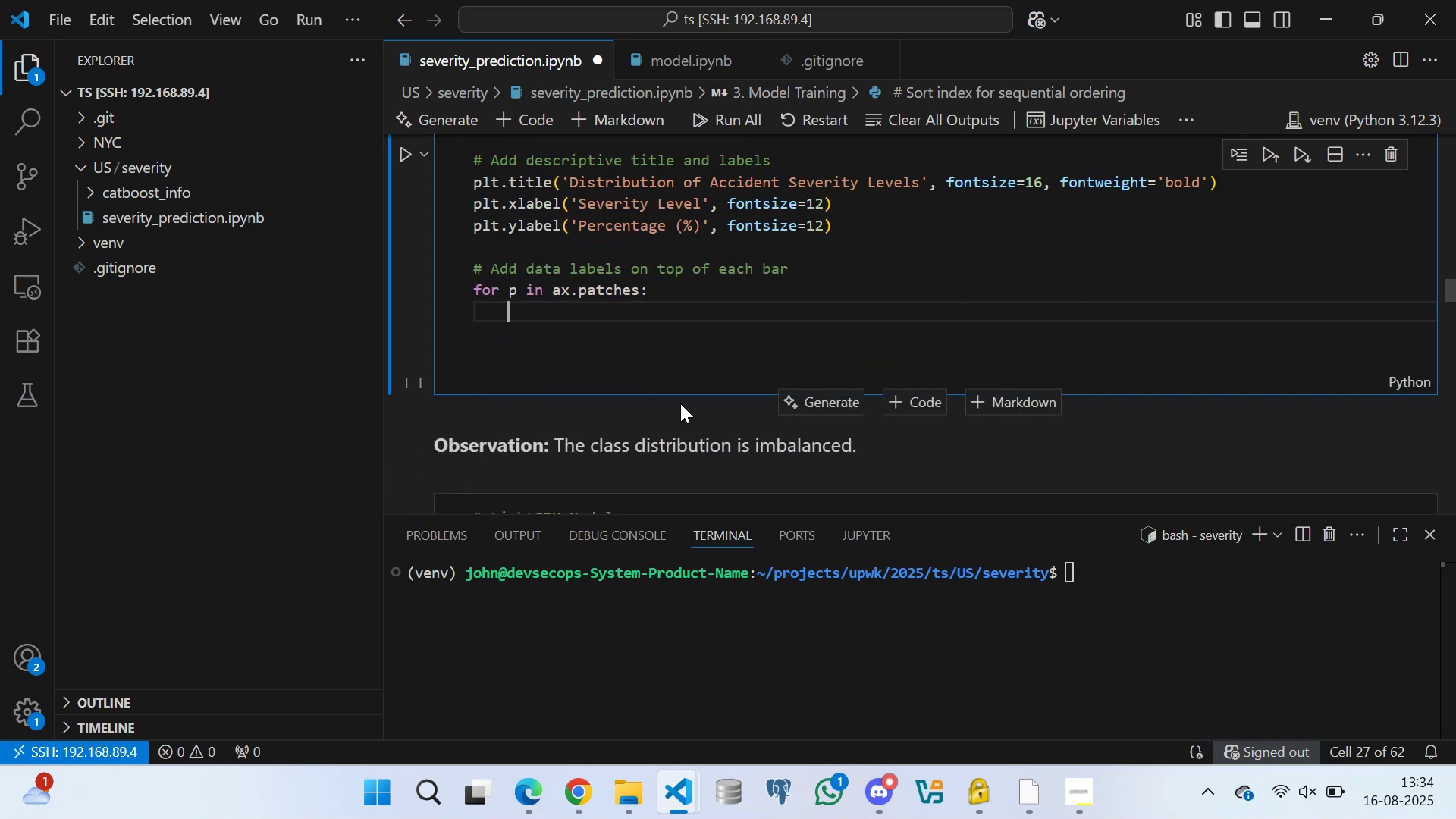 
type(ax.annotate(f"{p.get_height)
 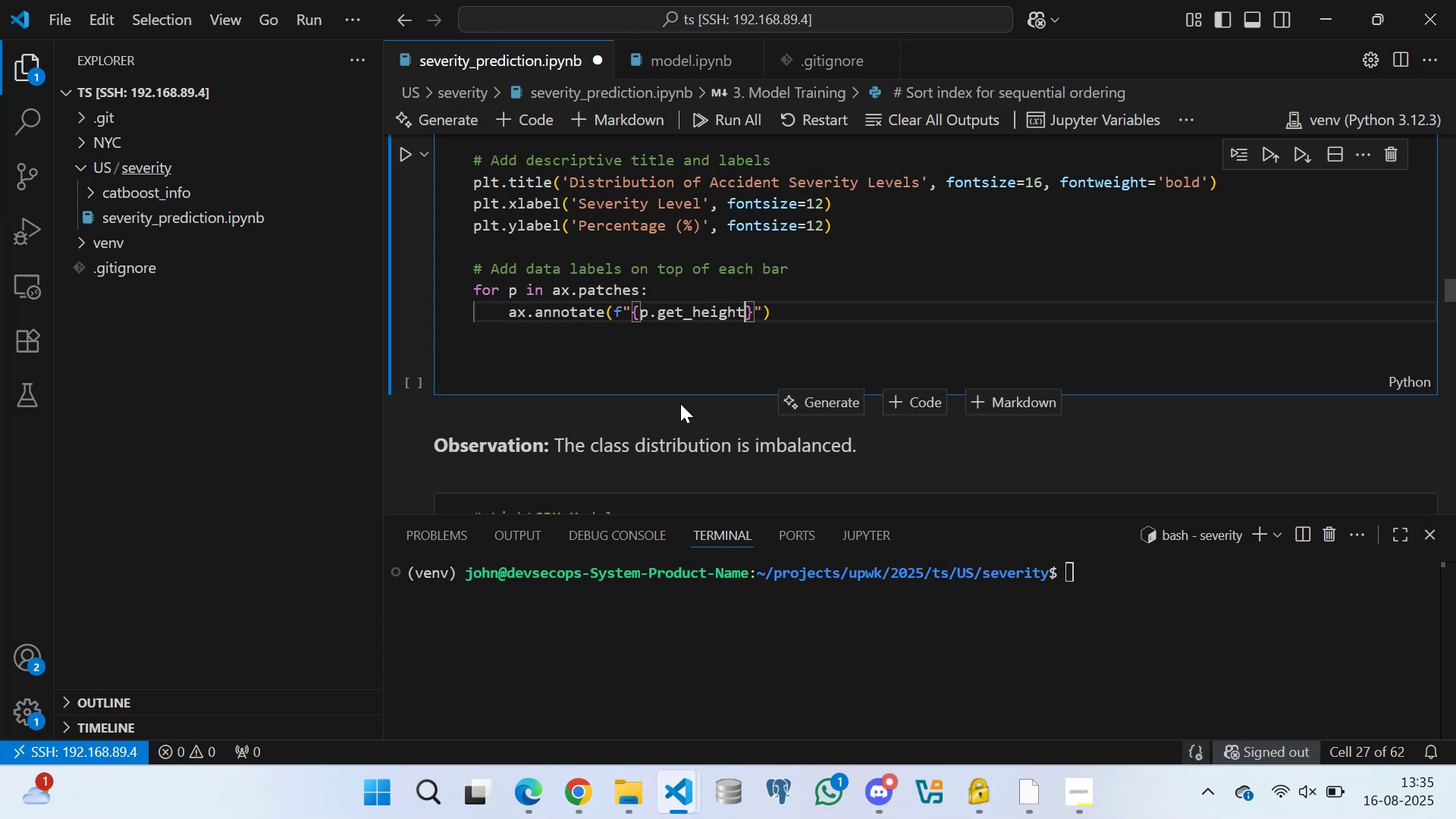 
key(Shift+9)
 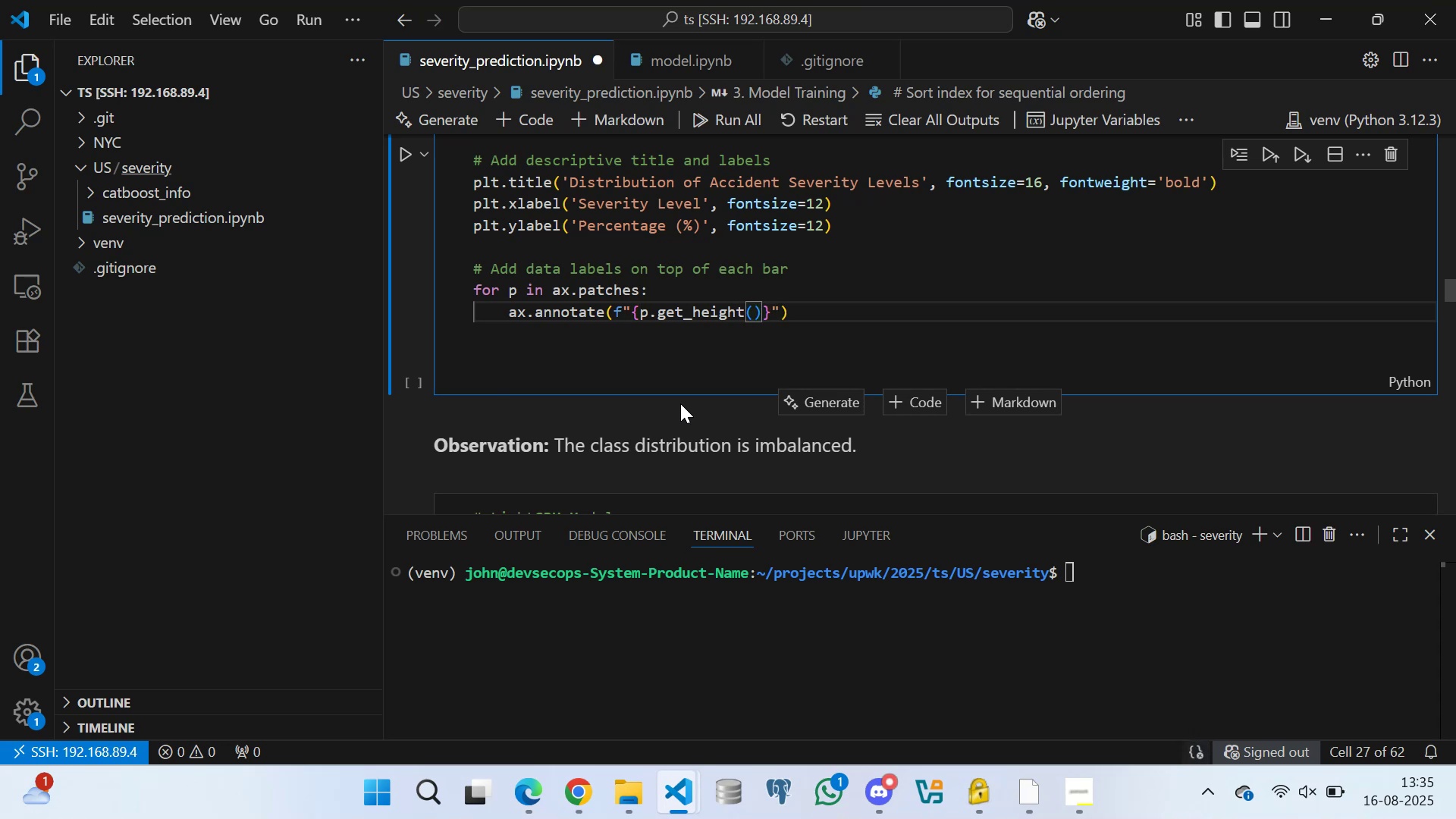 
key(ArrowRight)
 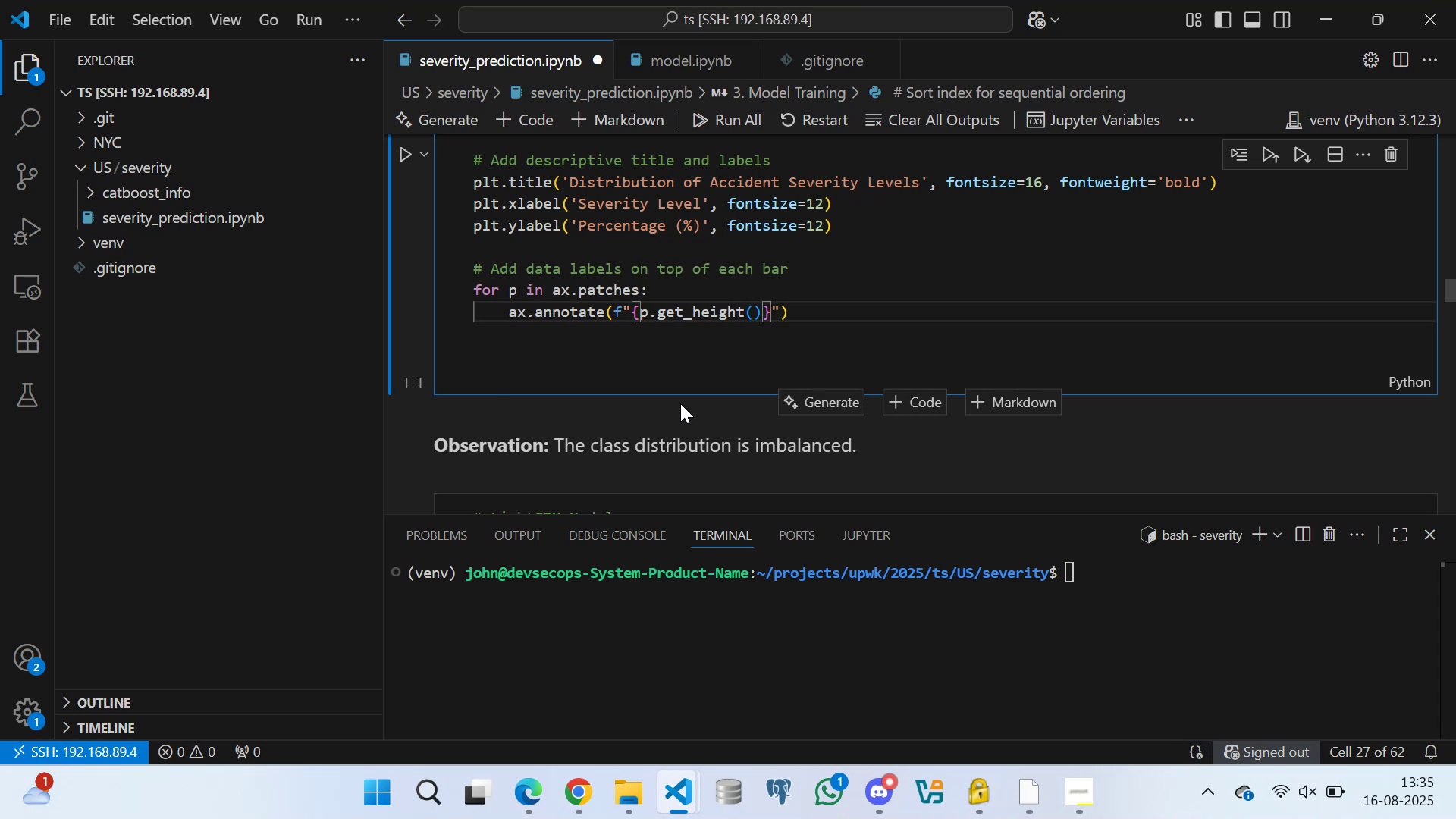 
type(:.2f)
 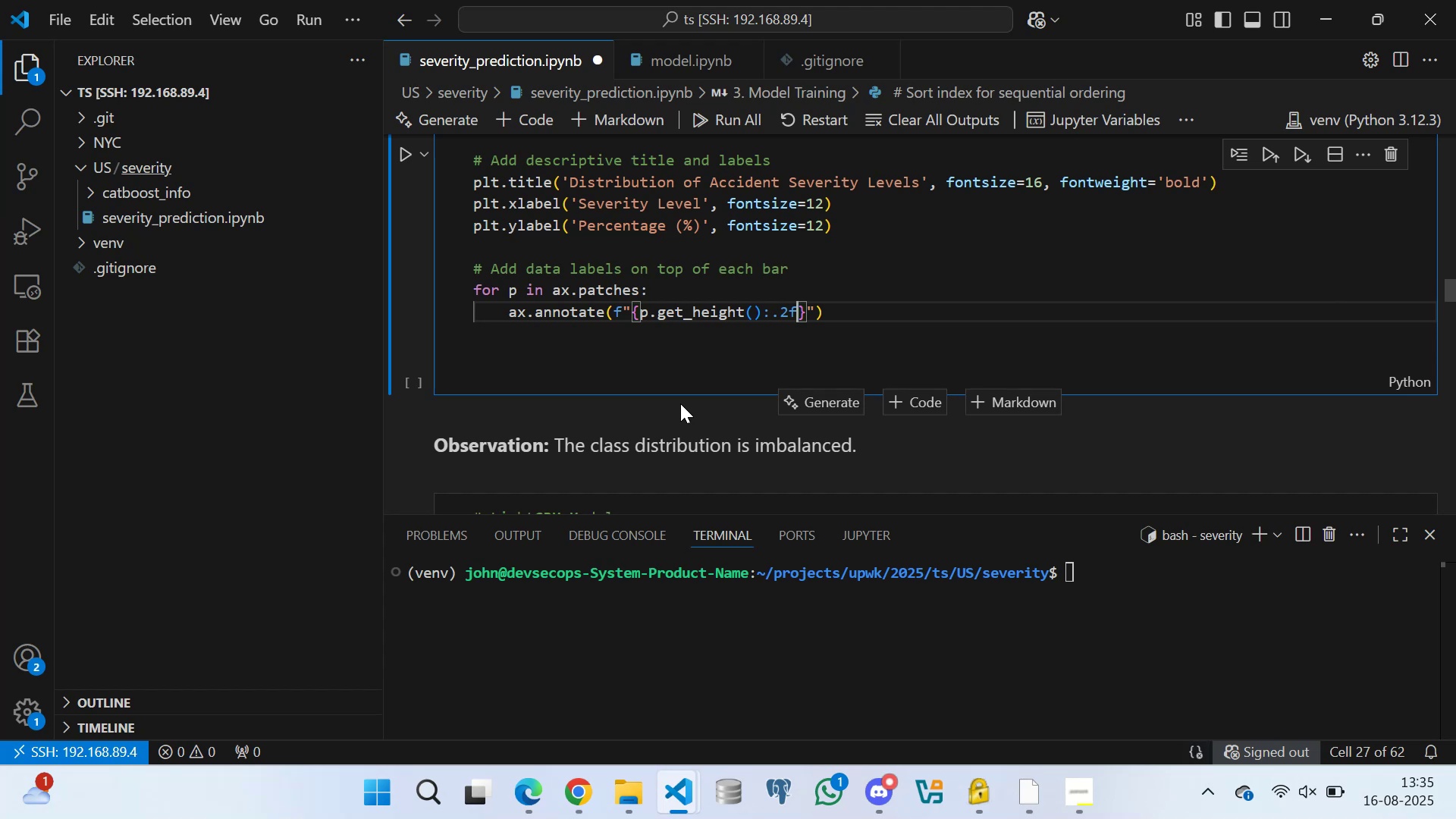 
key(ArrowRight)
 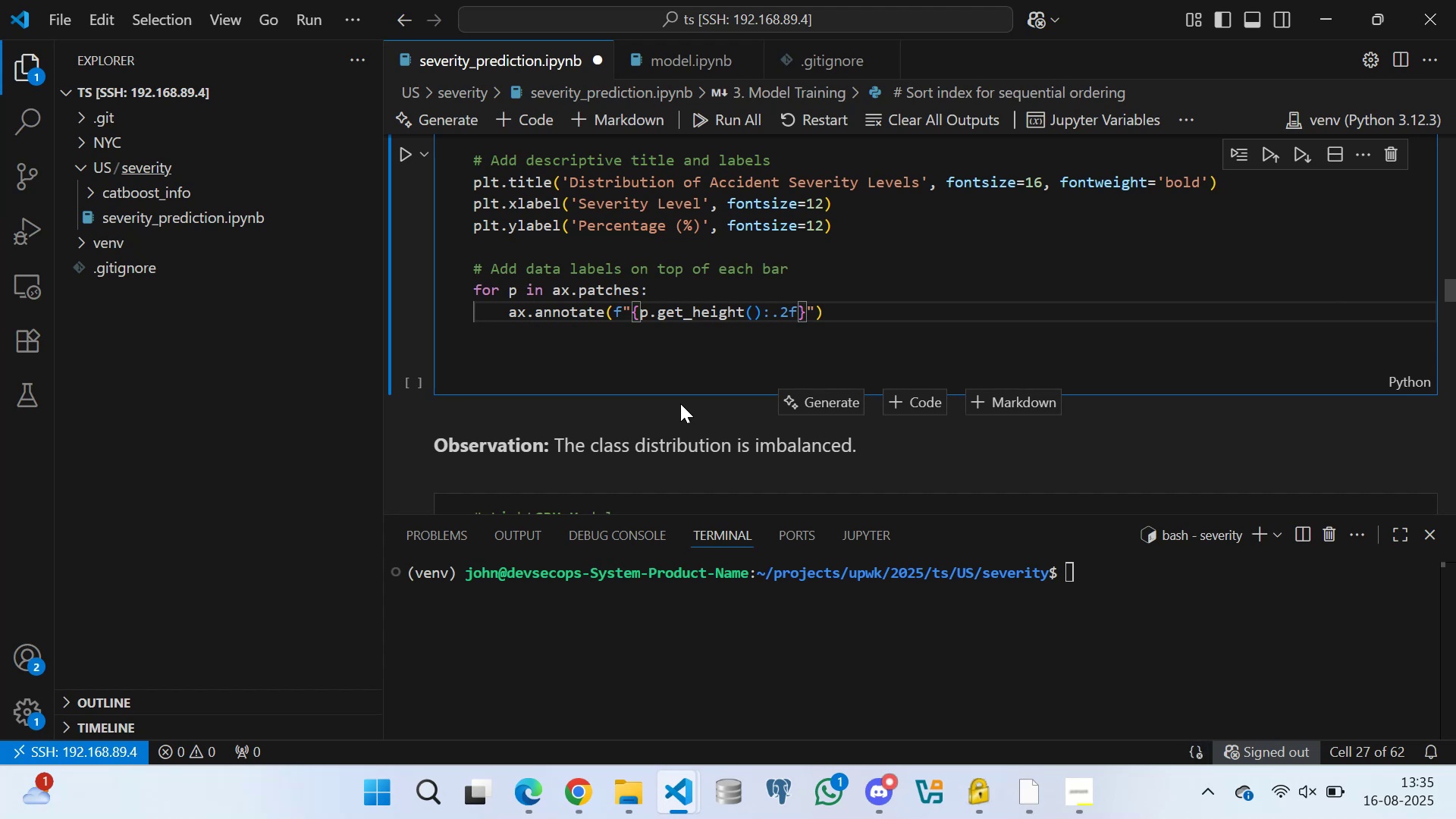 
key(ArrowRight)
 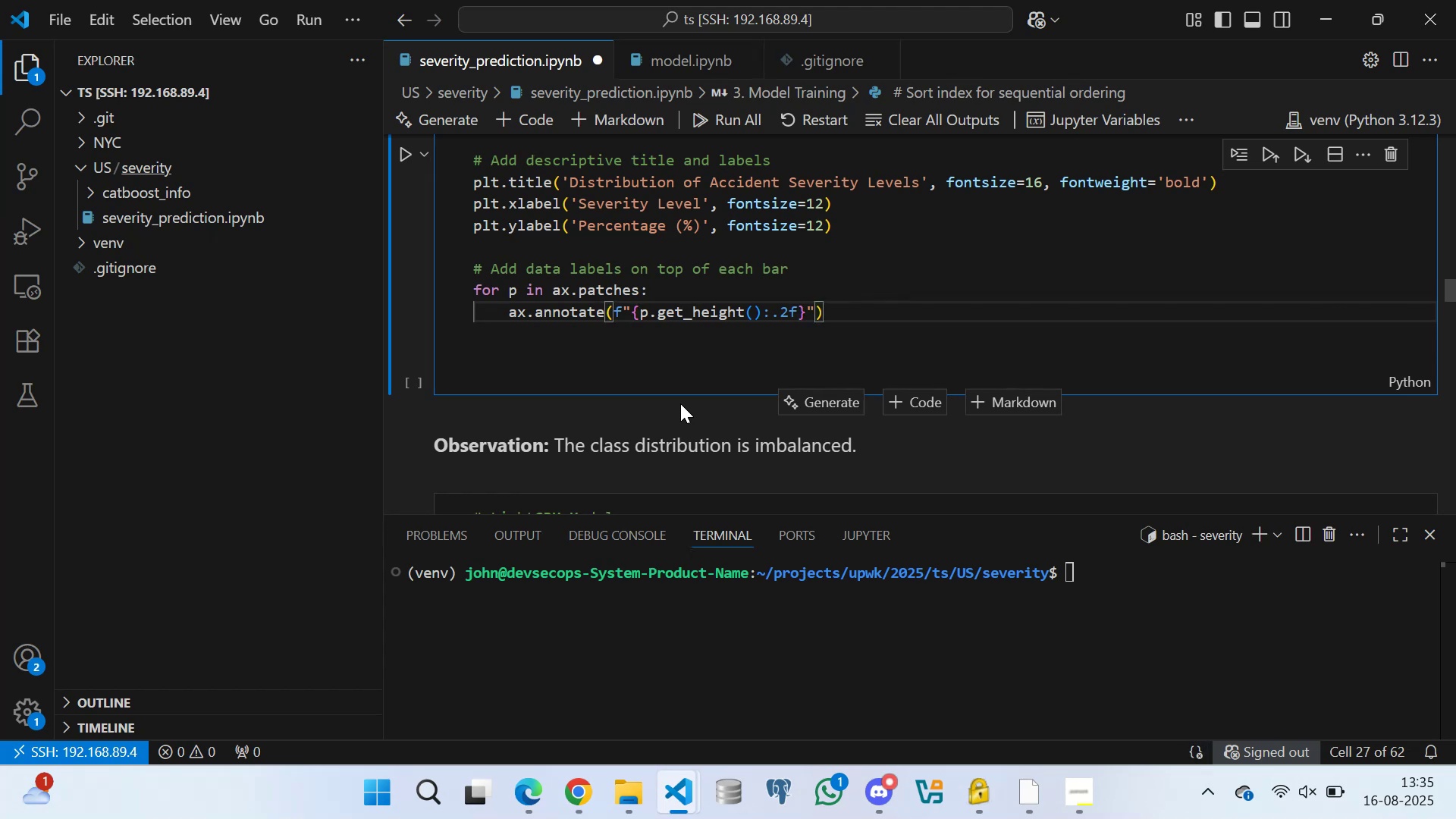 
key(Comma)
 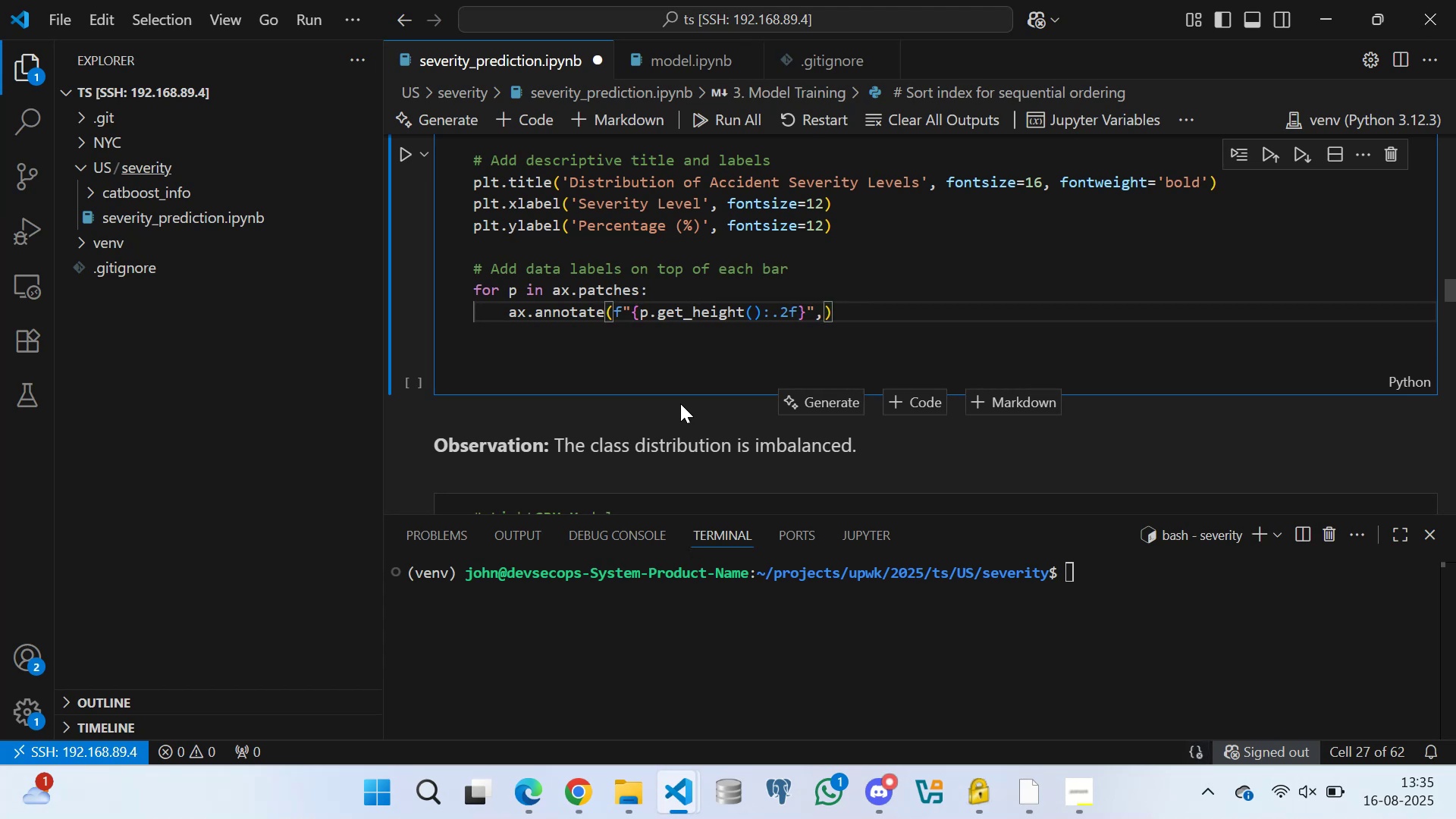 
key(Enter)
 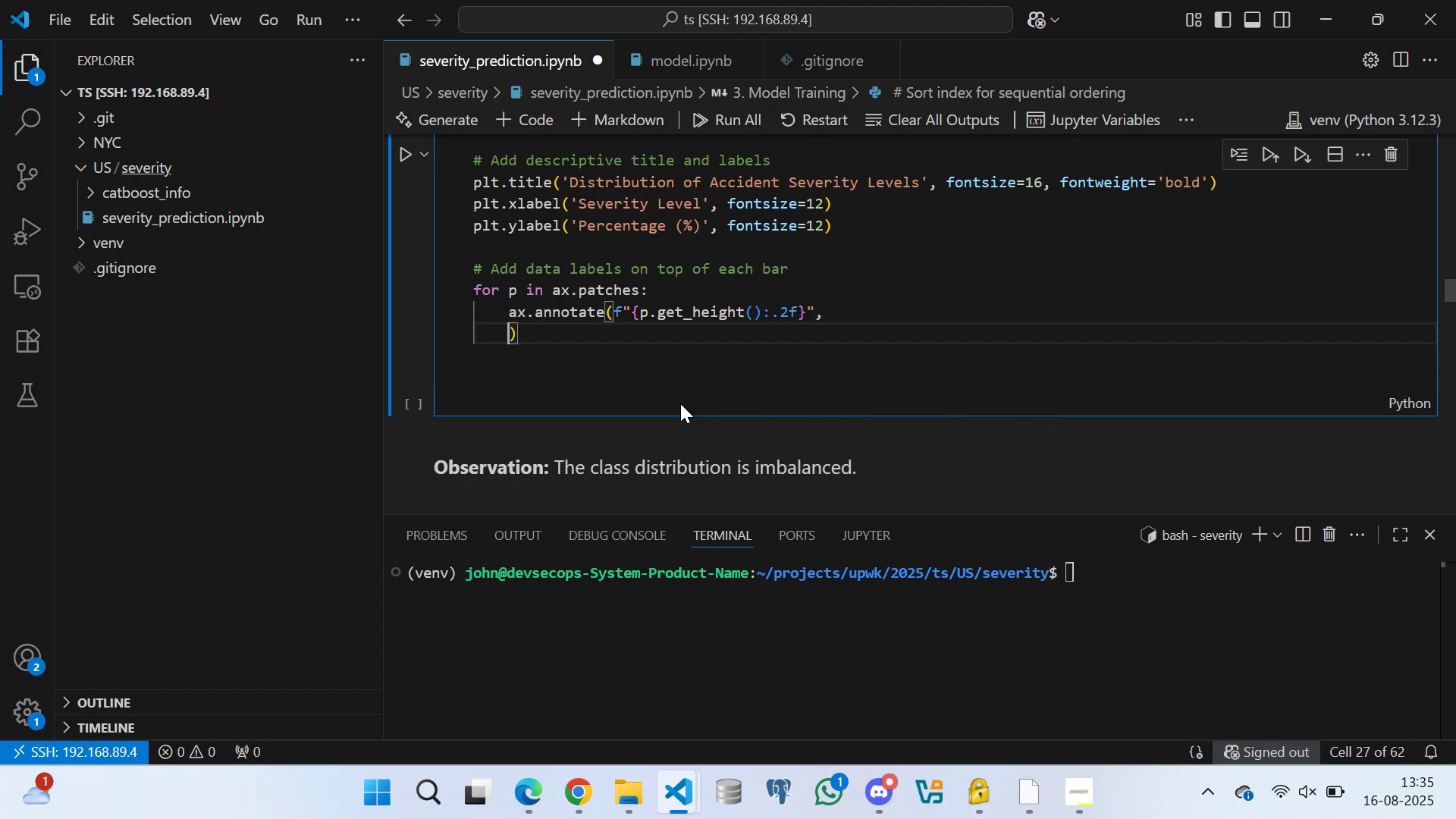 
type((p.get_x()
 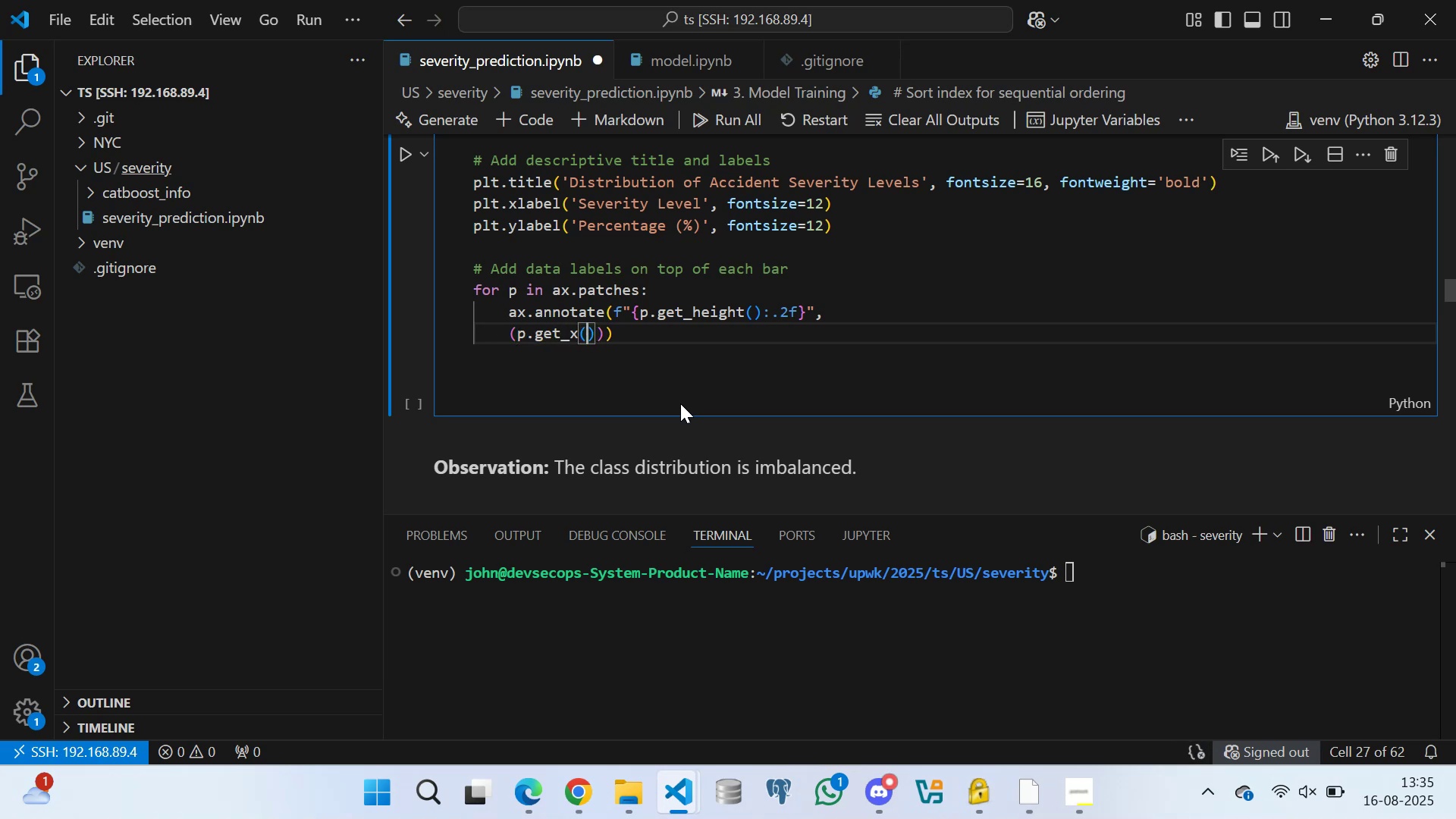 
key(ArrowRight)
 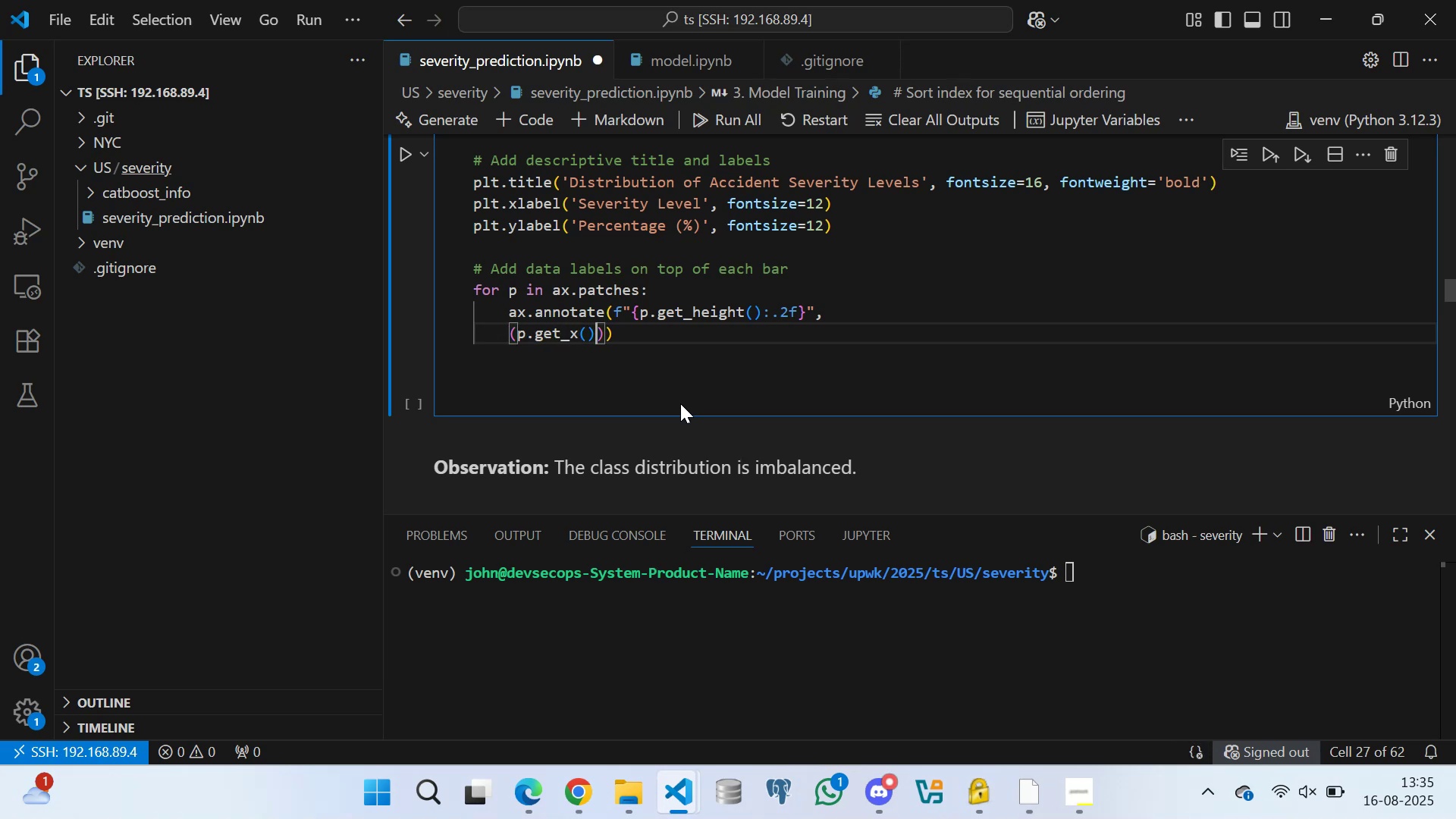 
type( + p.get_width()
 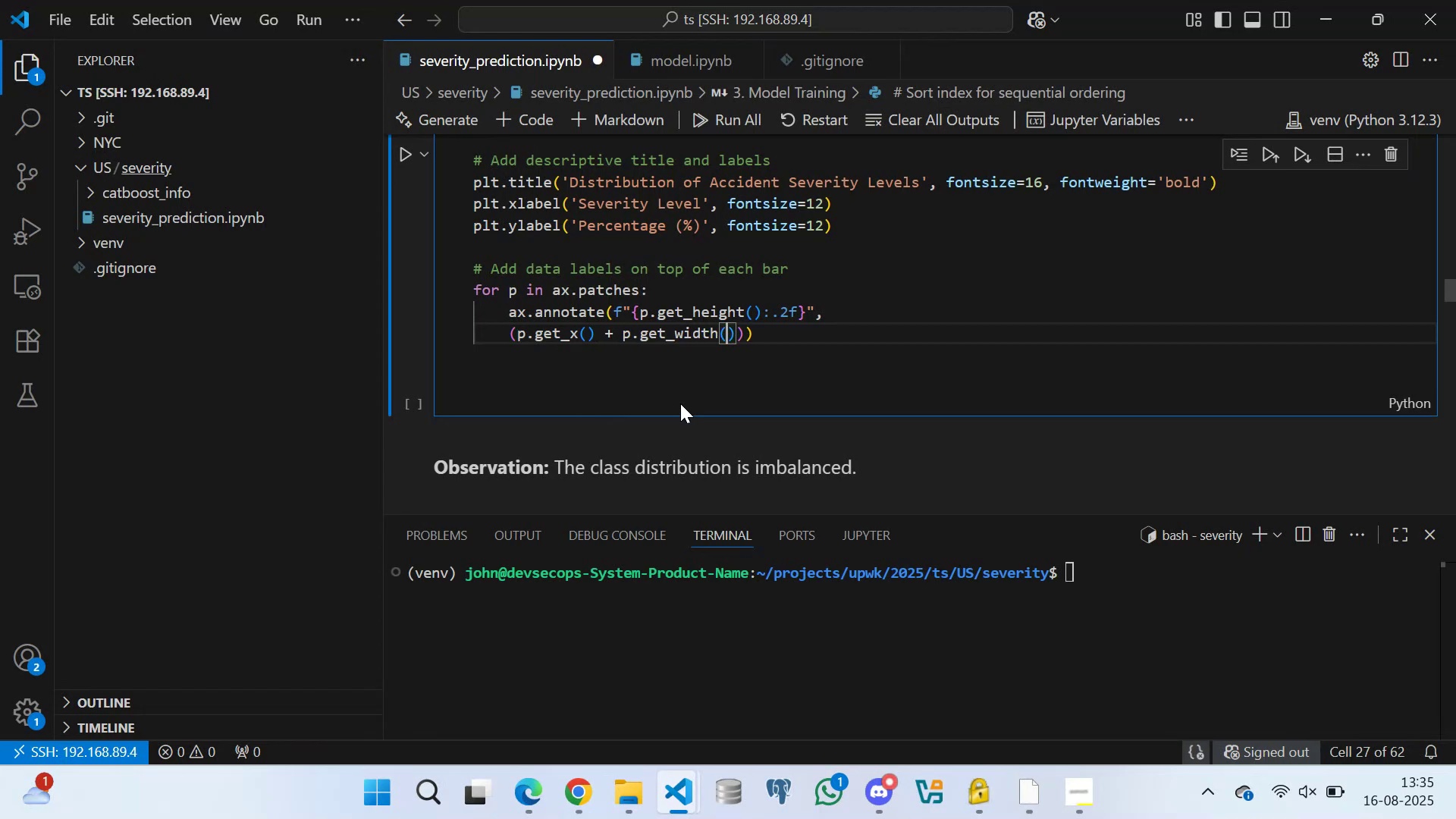 
key(ArrowRight)
 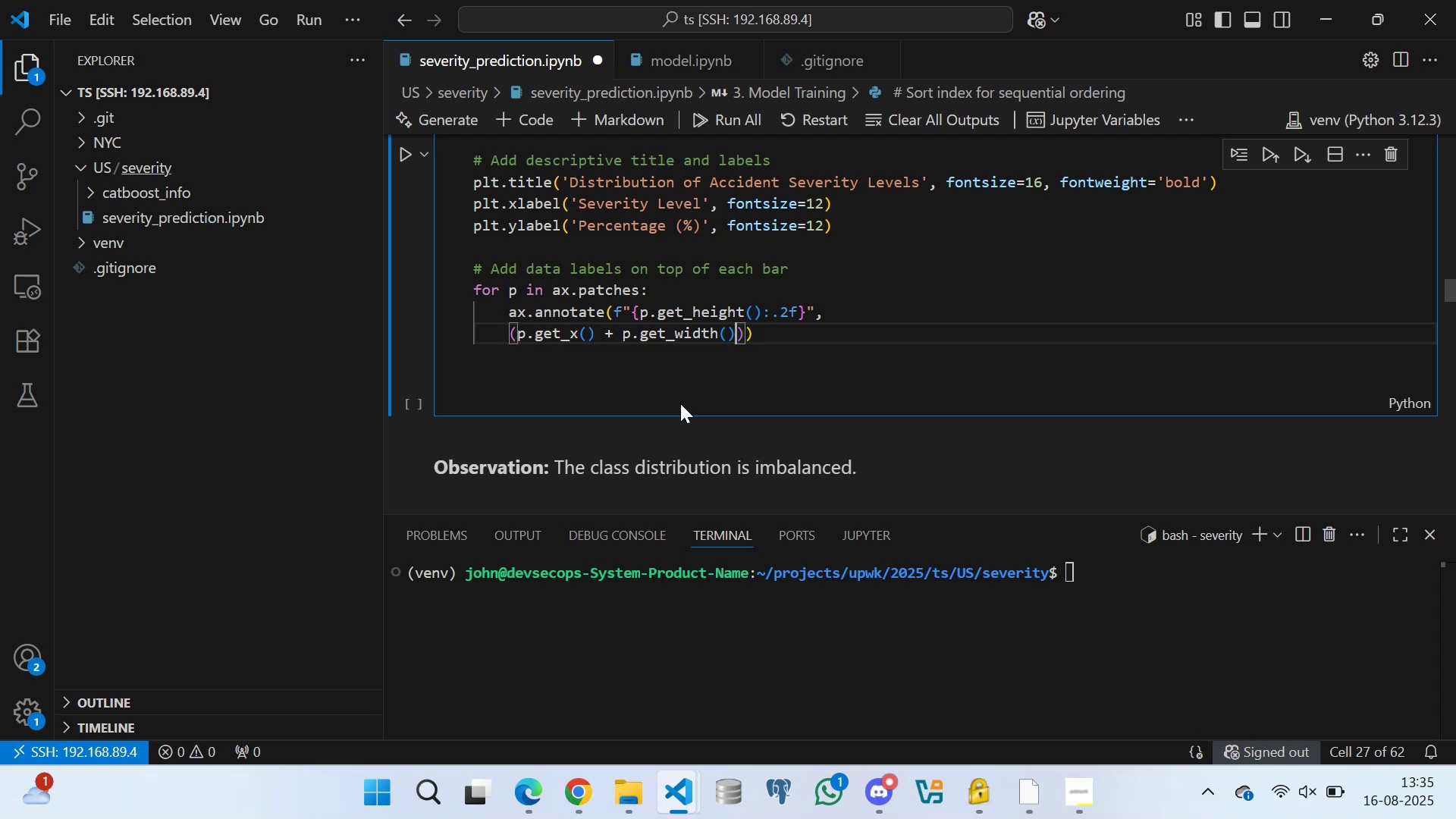 
key(Slash)
 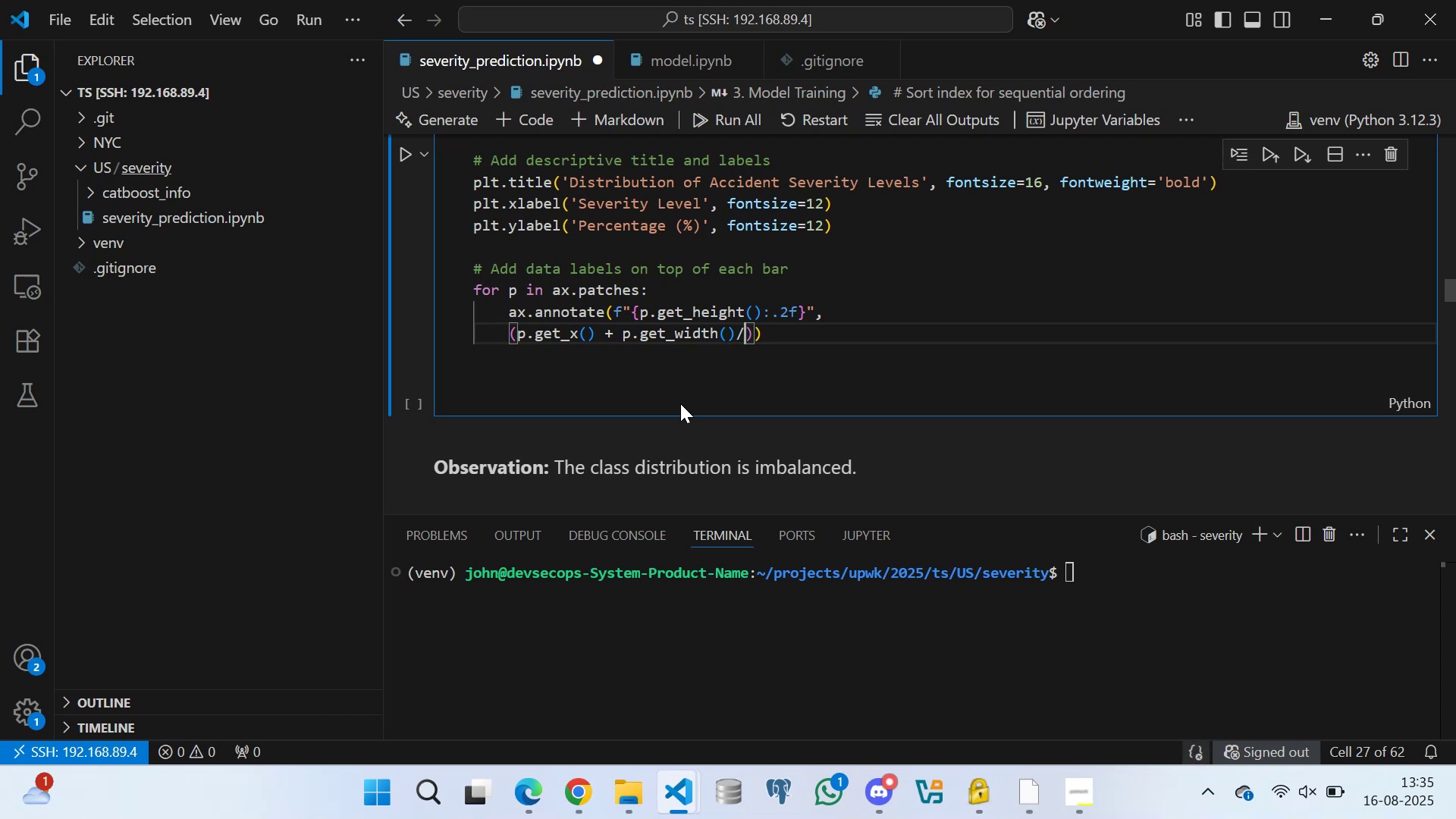 
key(2)
 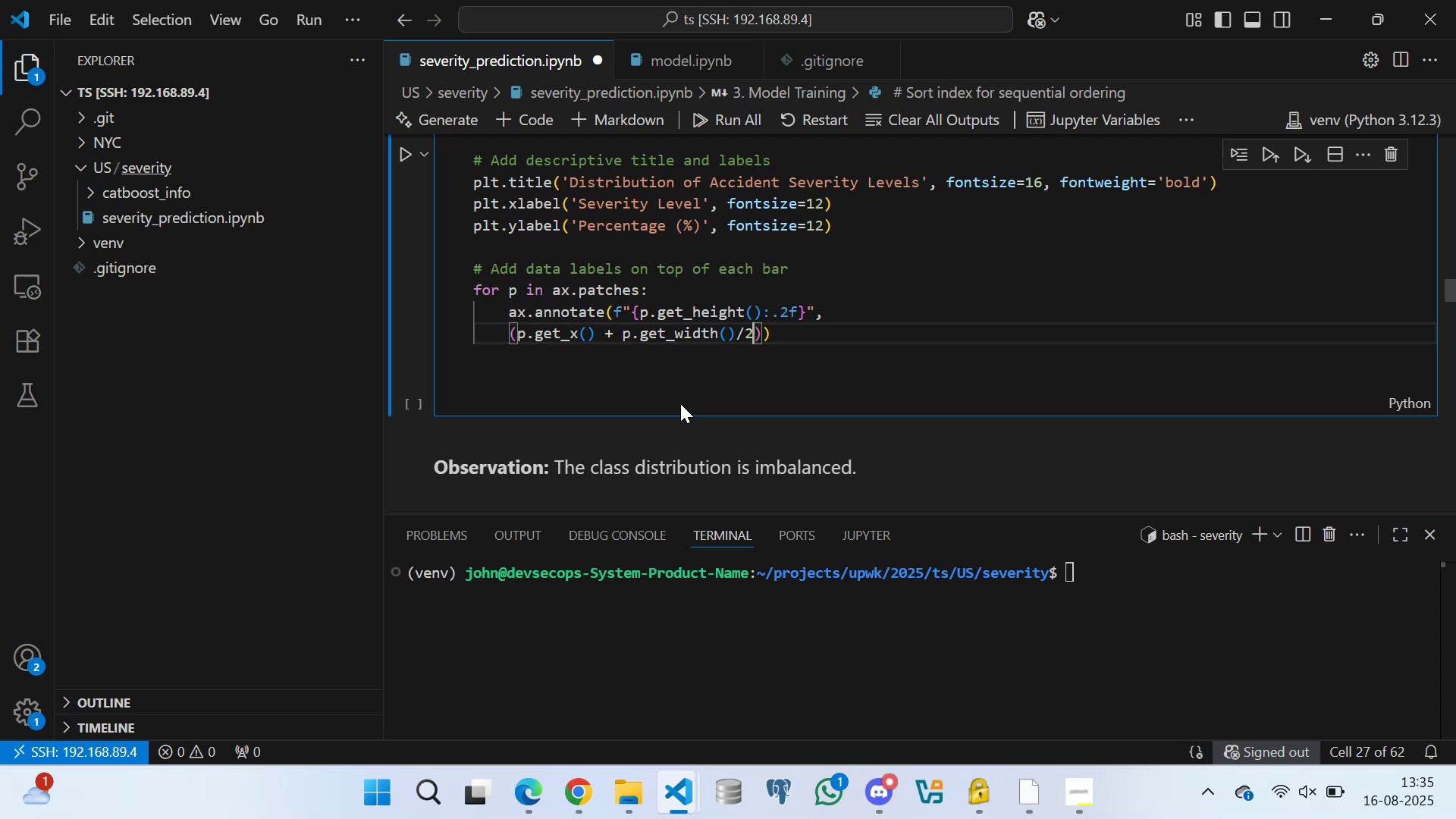 
type(., p.get_height()
 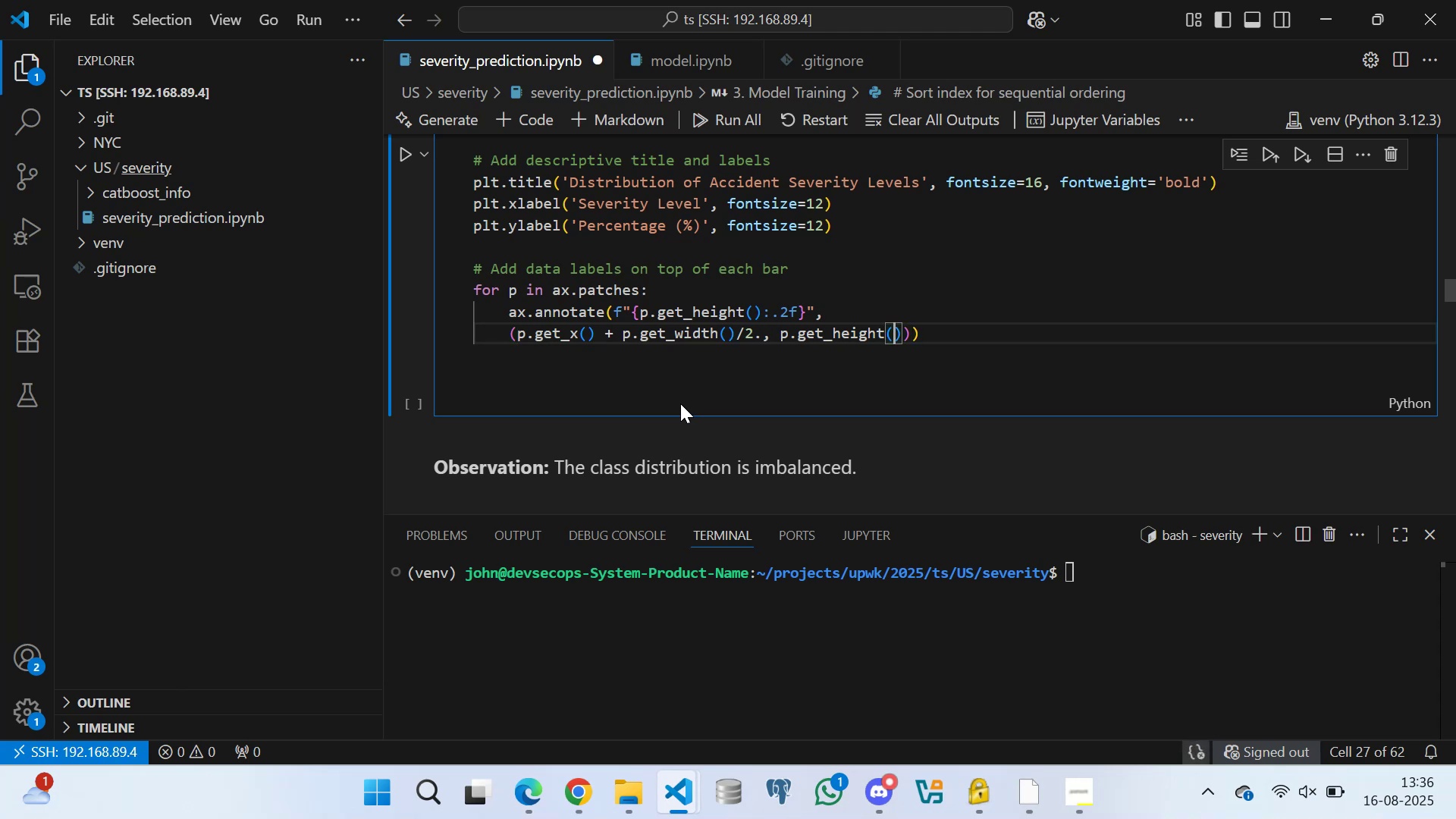 
key(ArrowRight)
 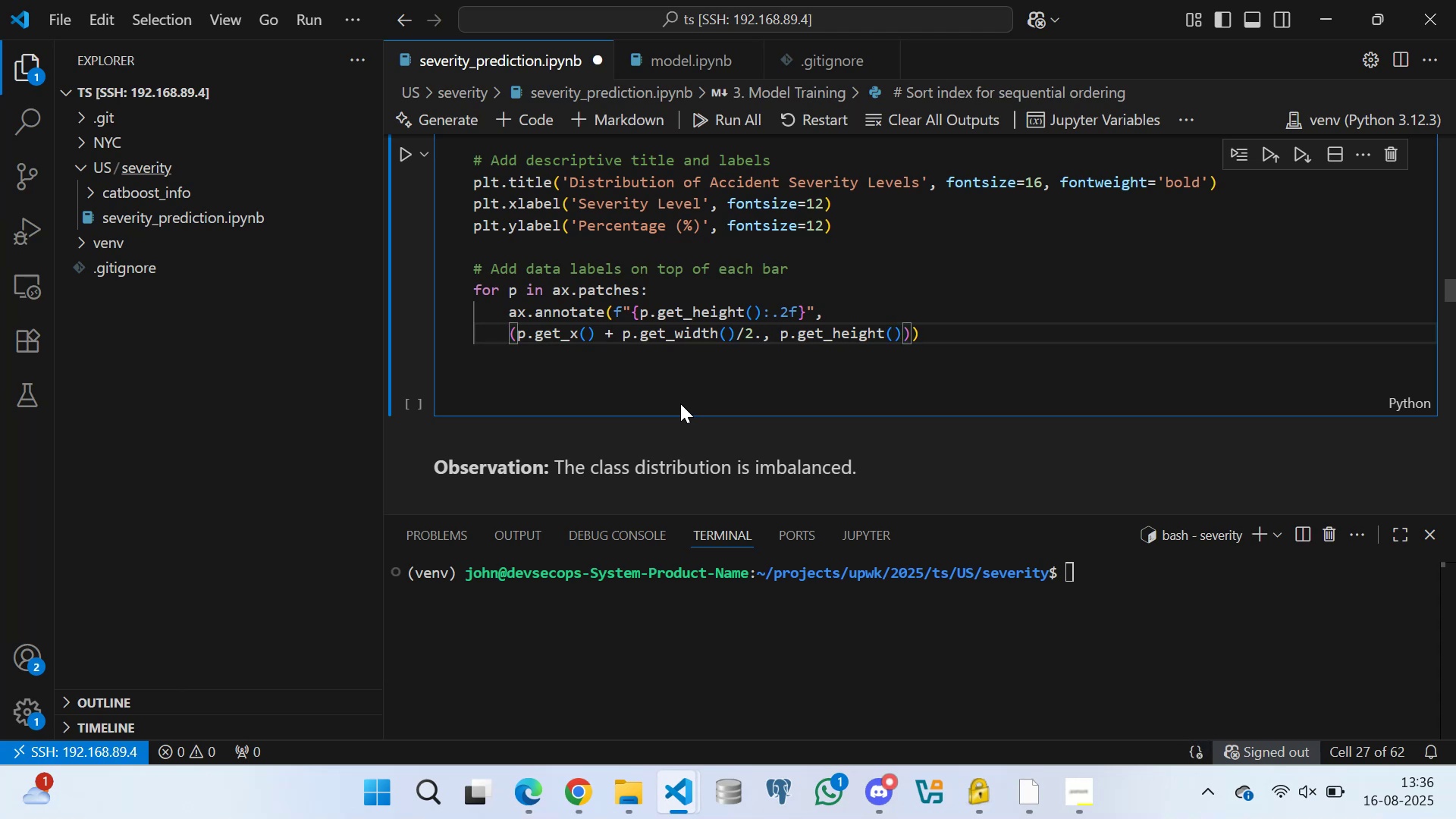 
key(ArrowRight)
 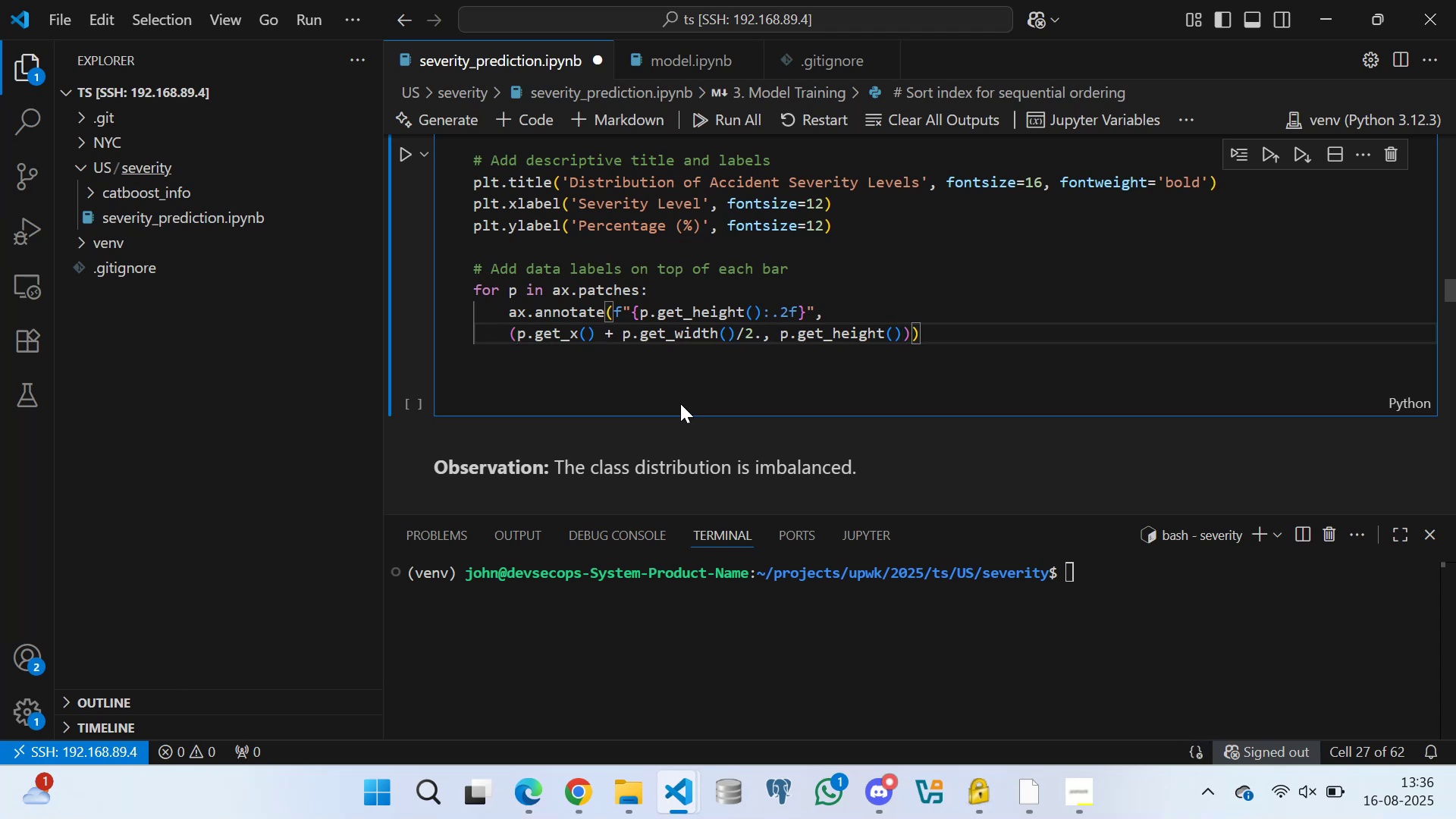 
key(Comma)
 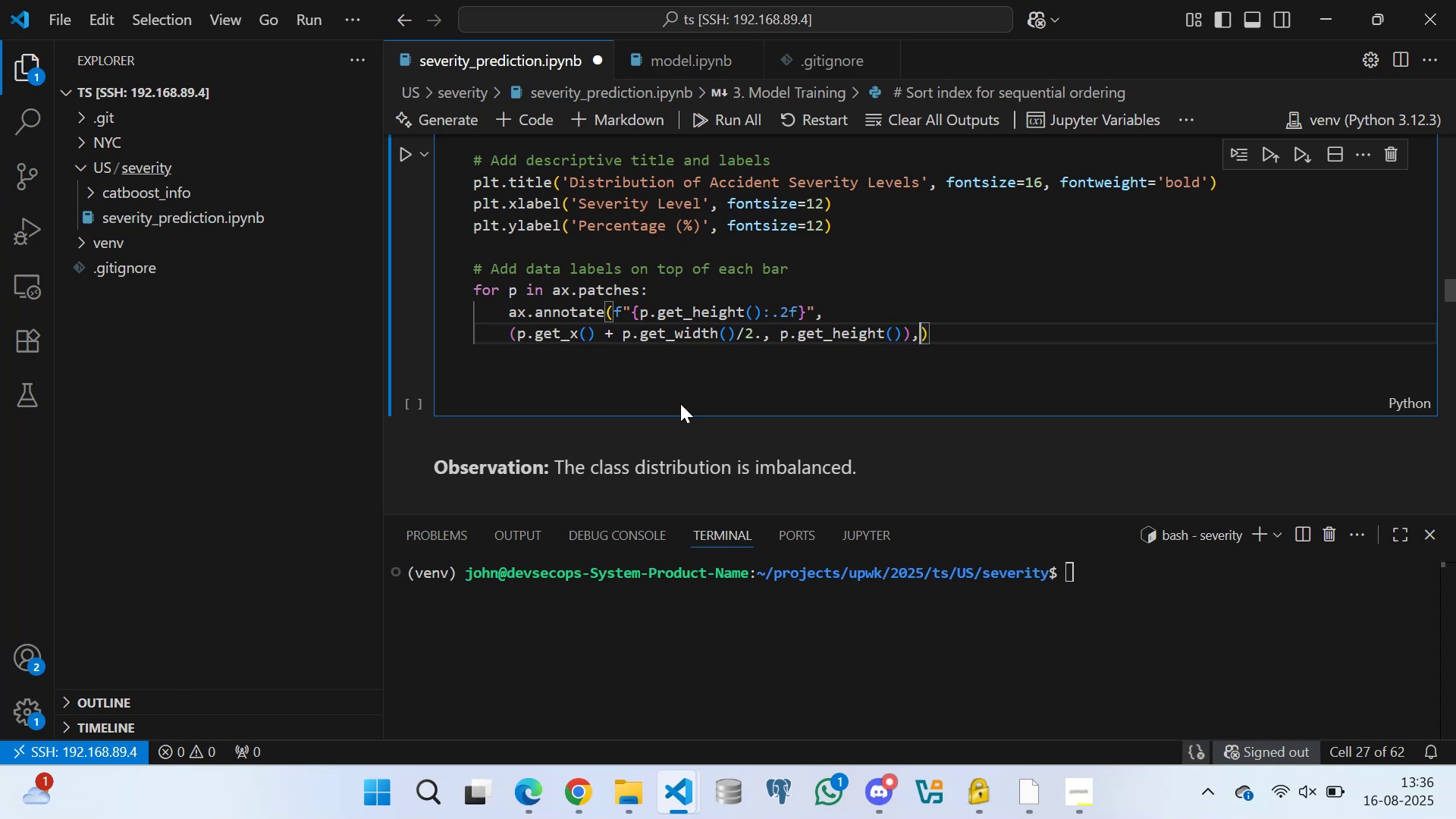 
key(Enter)
 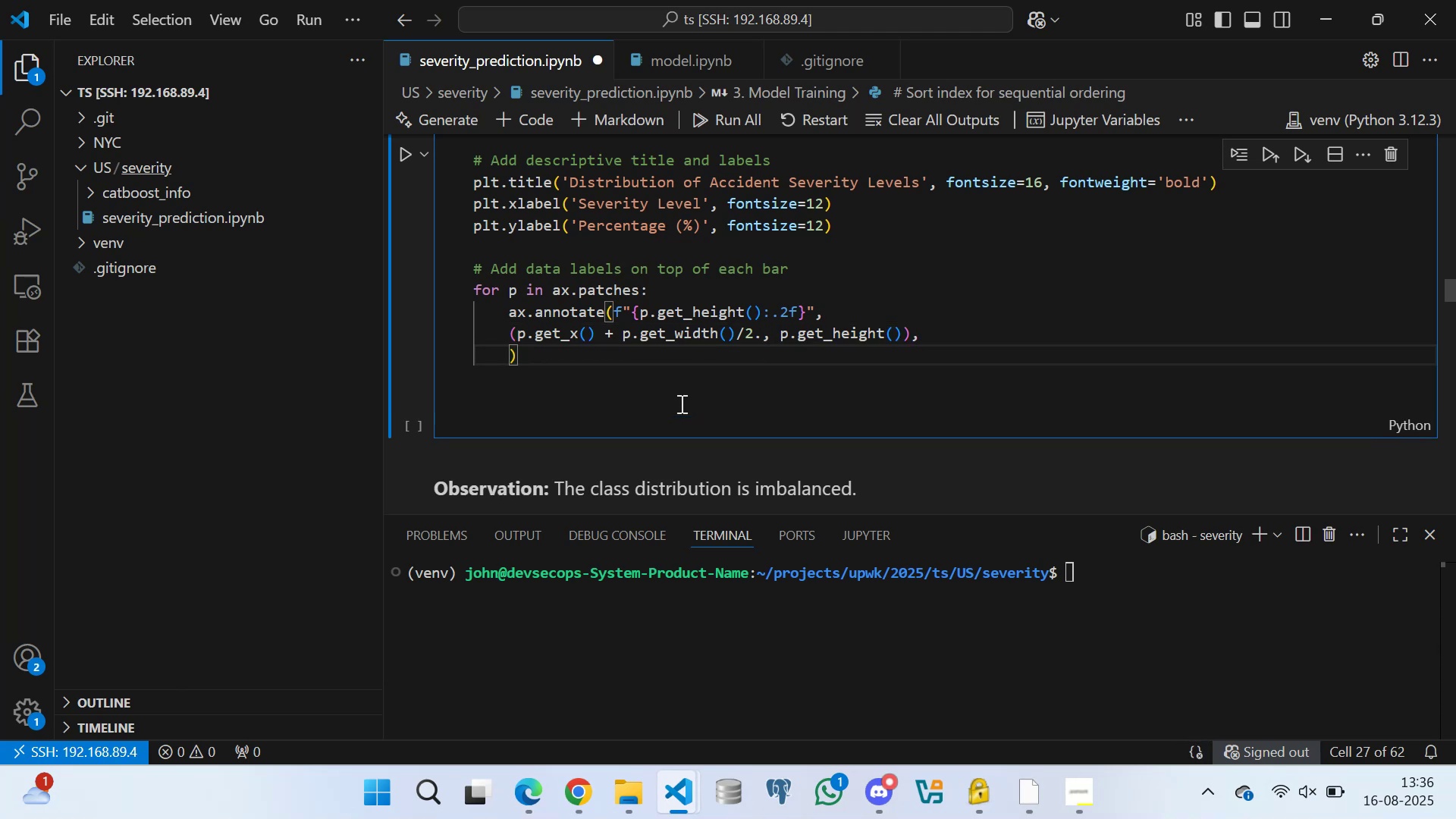 
type(ha=')
 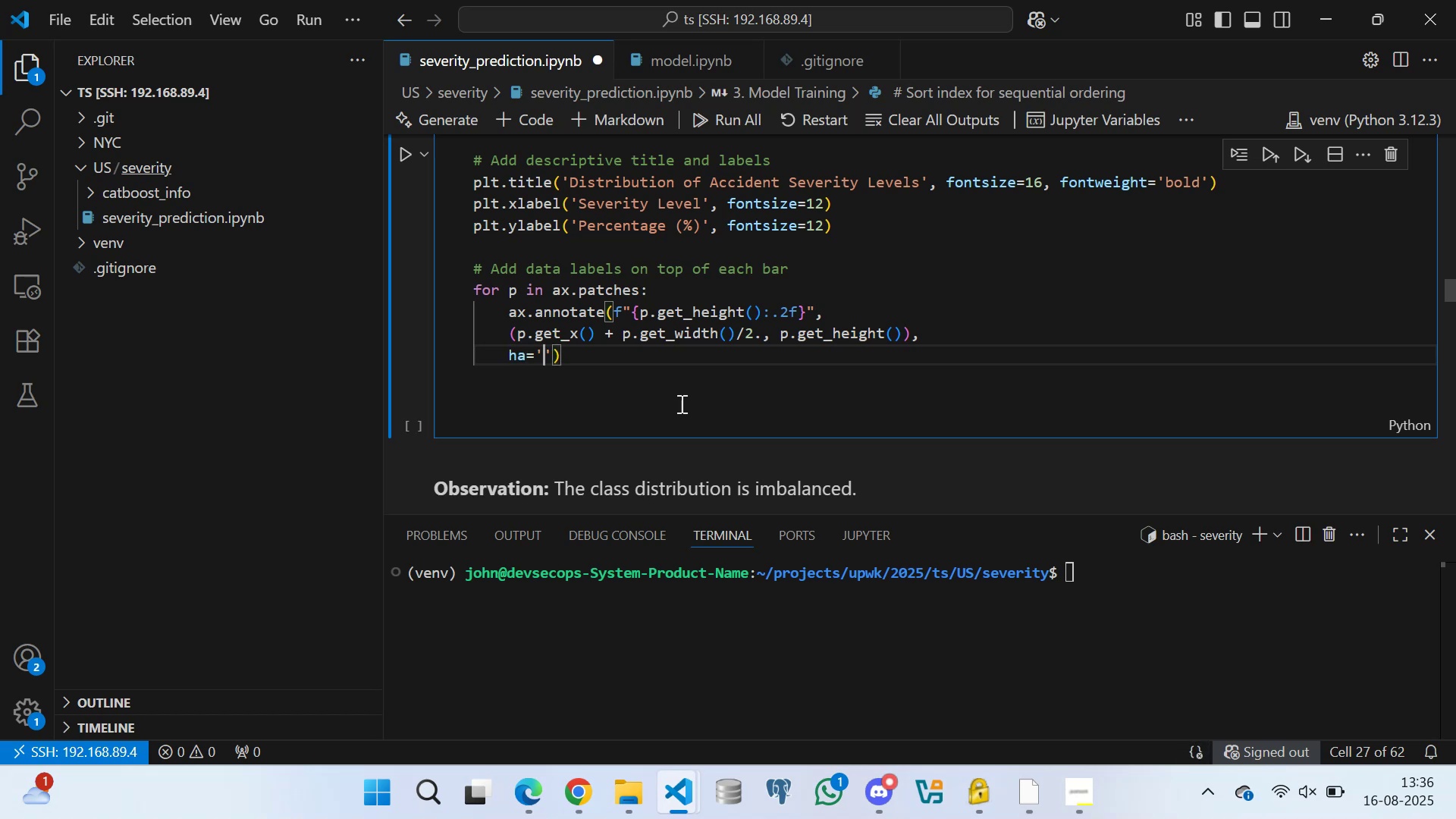 
type(center)
 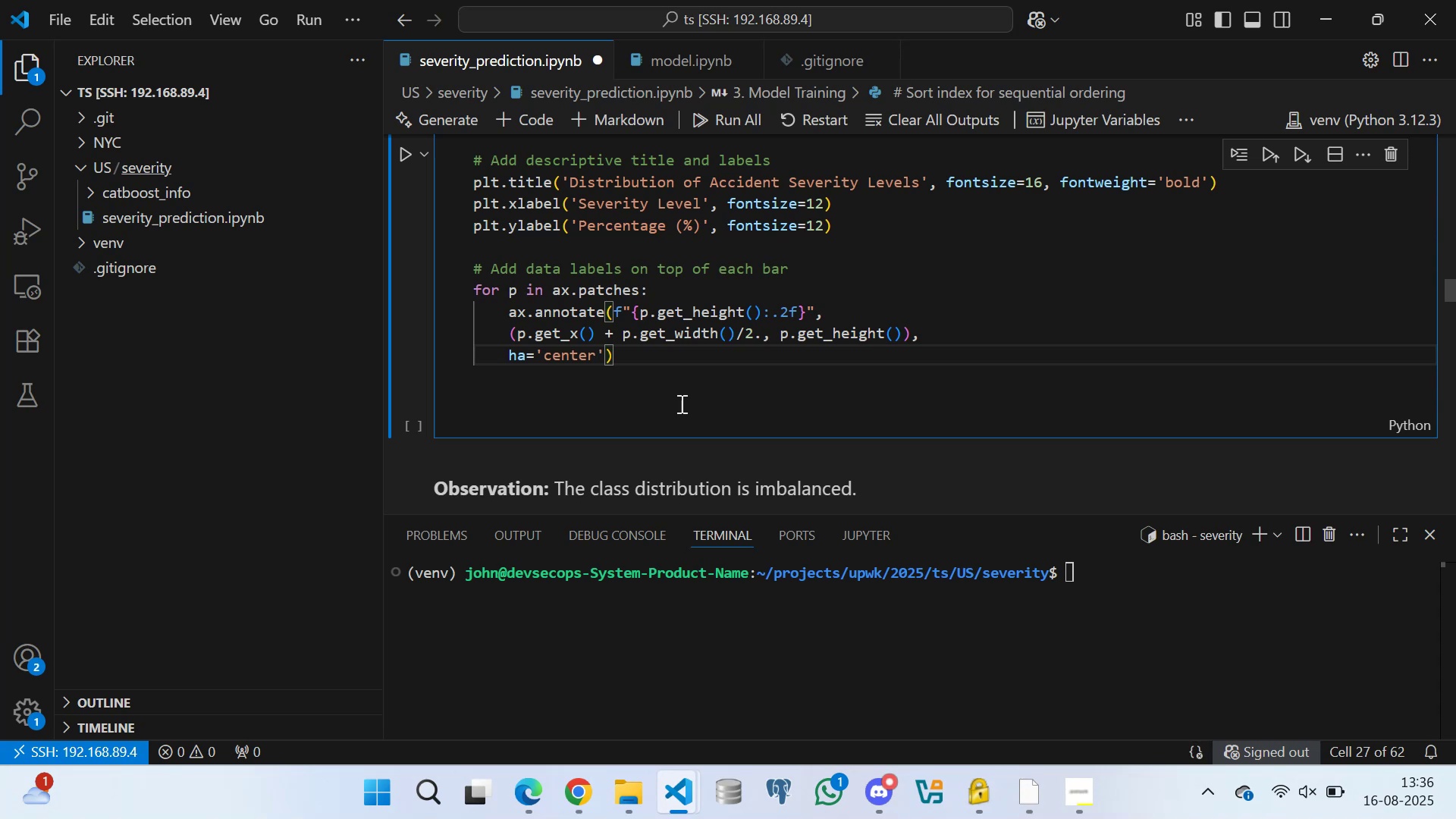 
key(ArrowRight)
 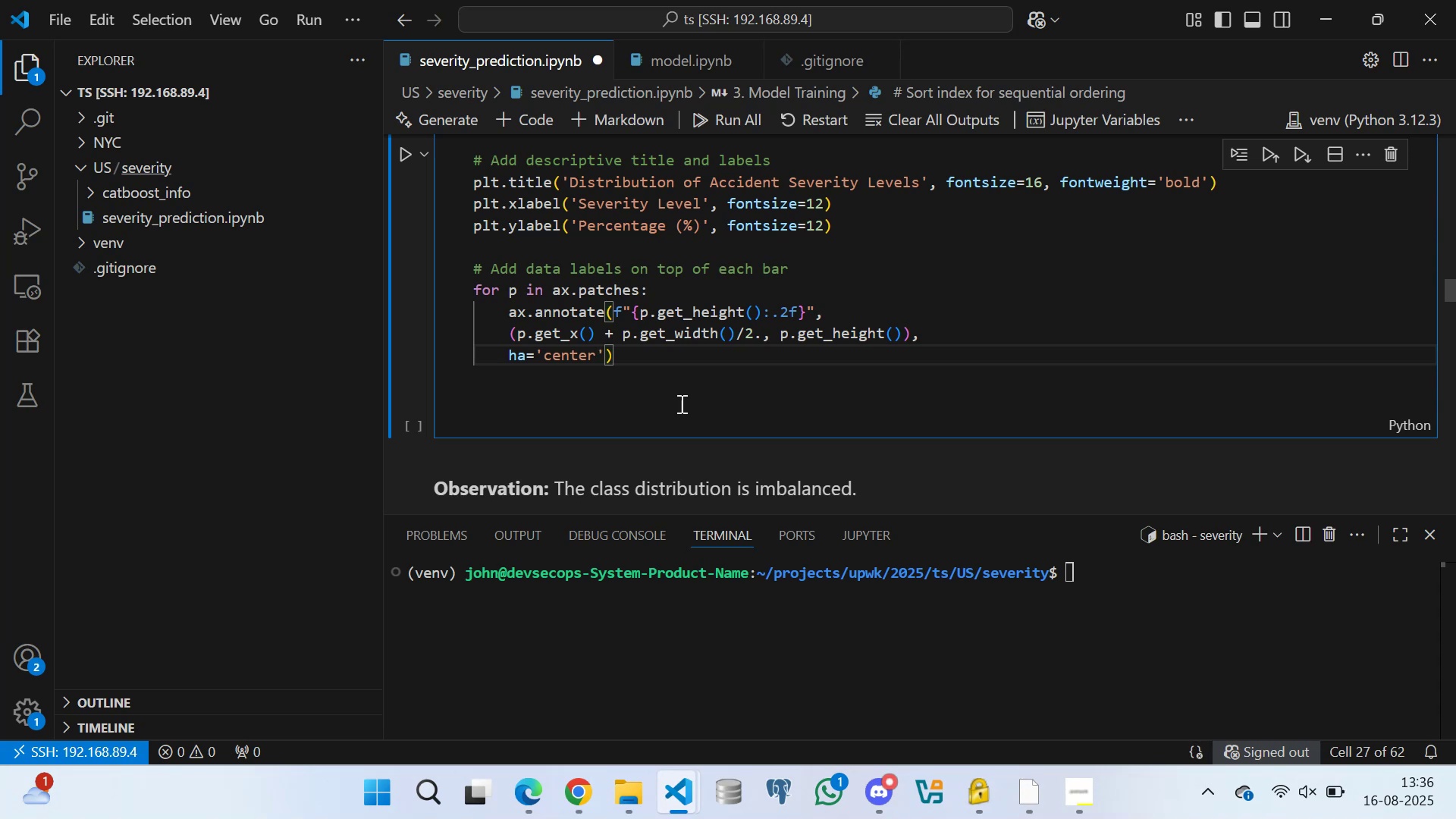 
type(, va='bottom)
 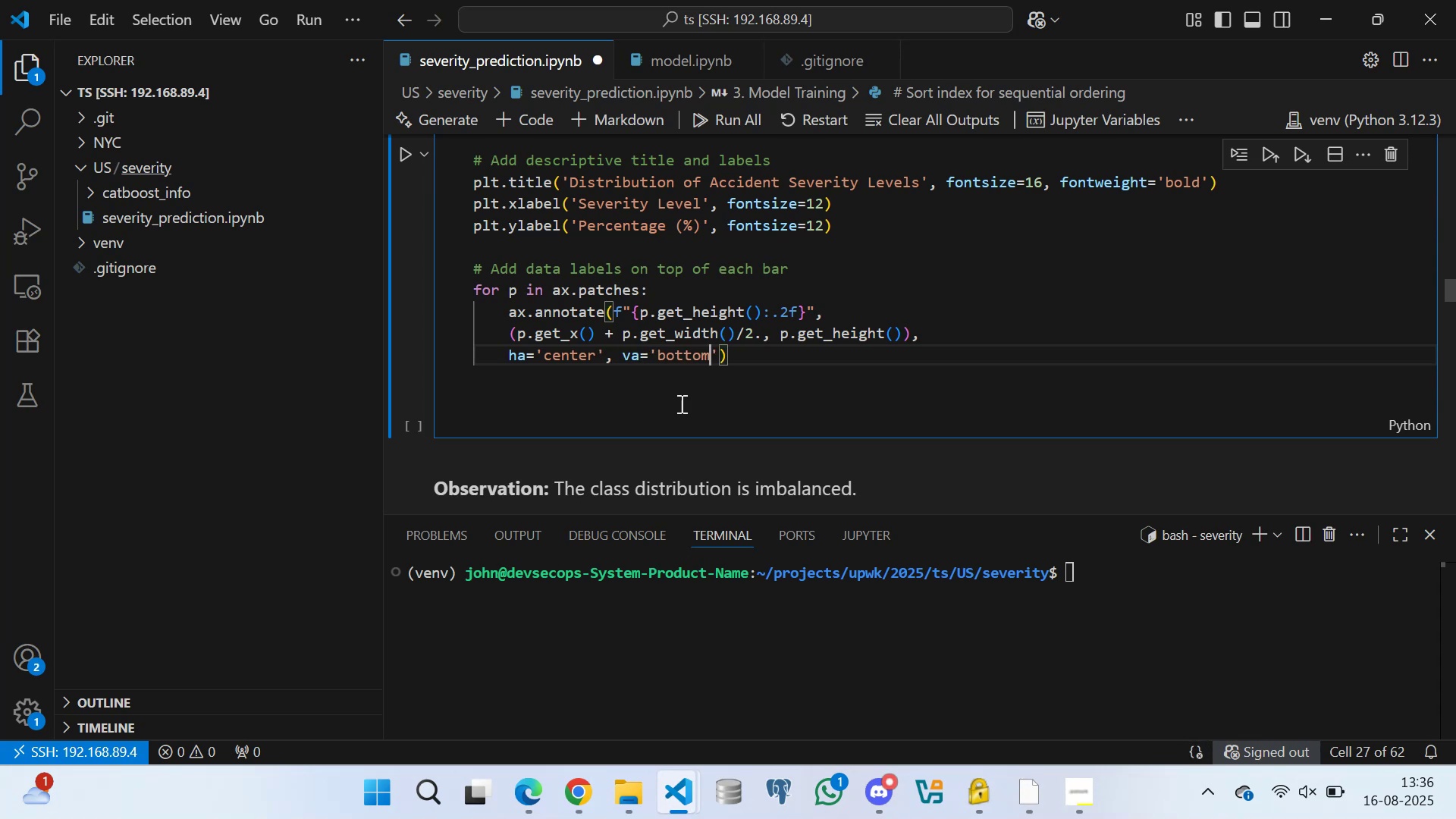 
key(ArrowRight)
 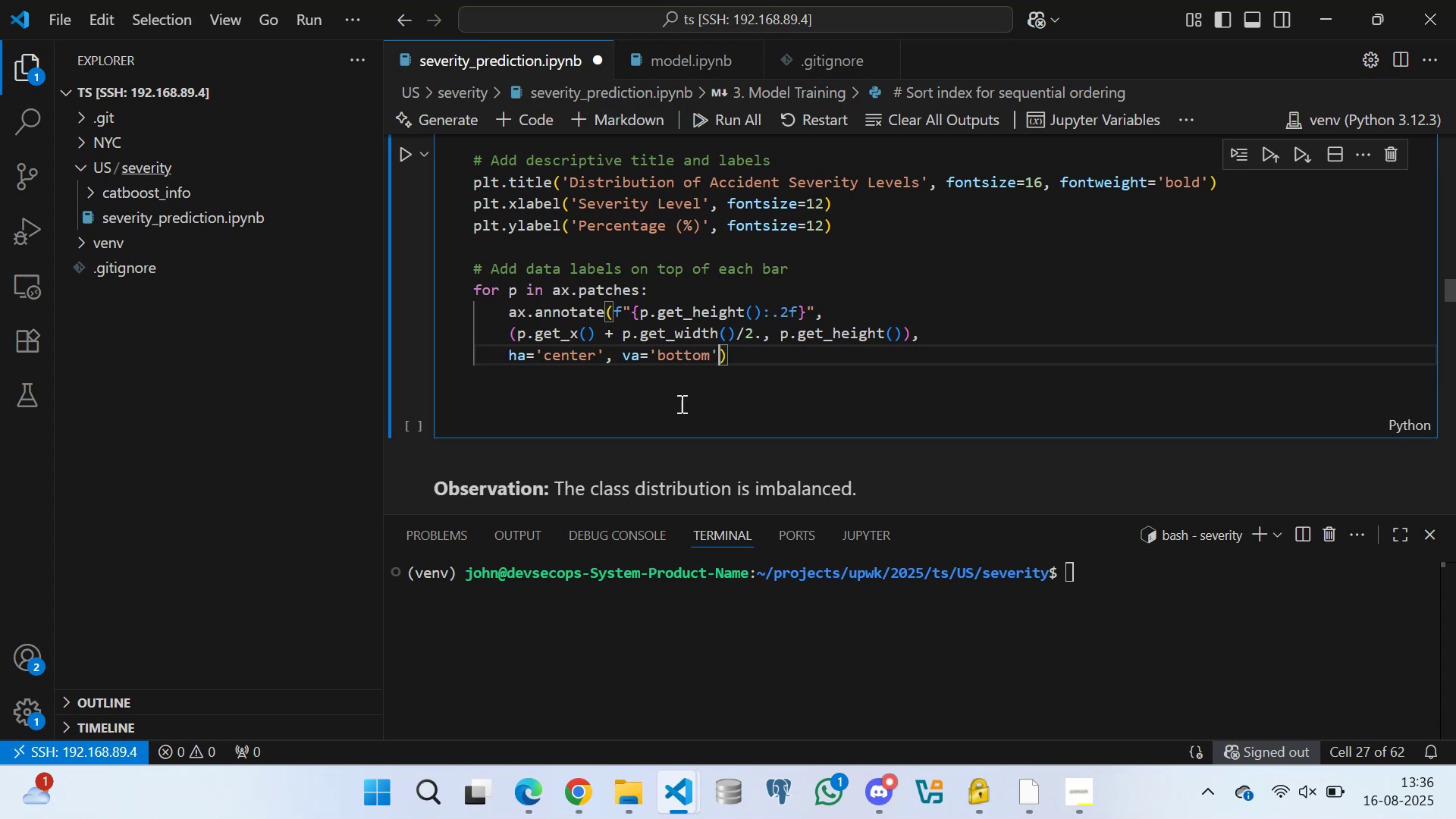 
type(, fontsize=10,)
 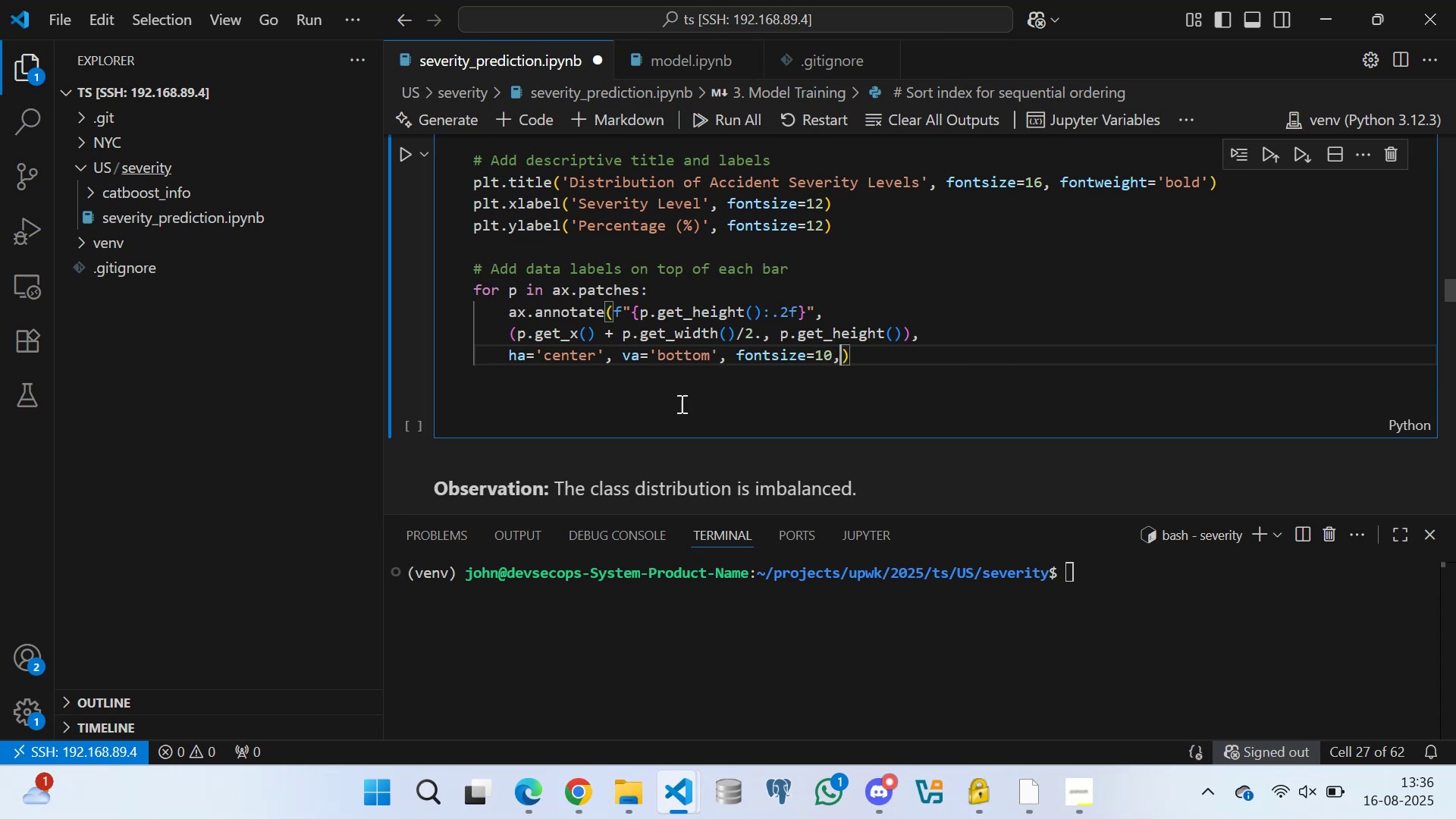 
key(Enter)
 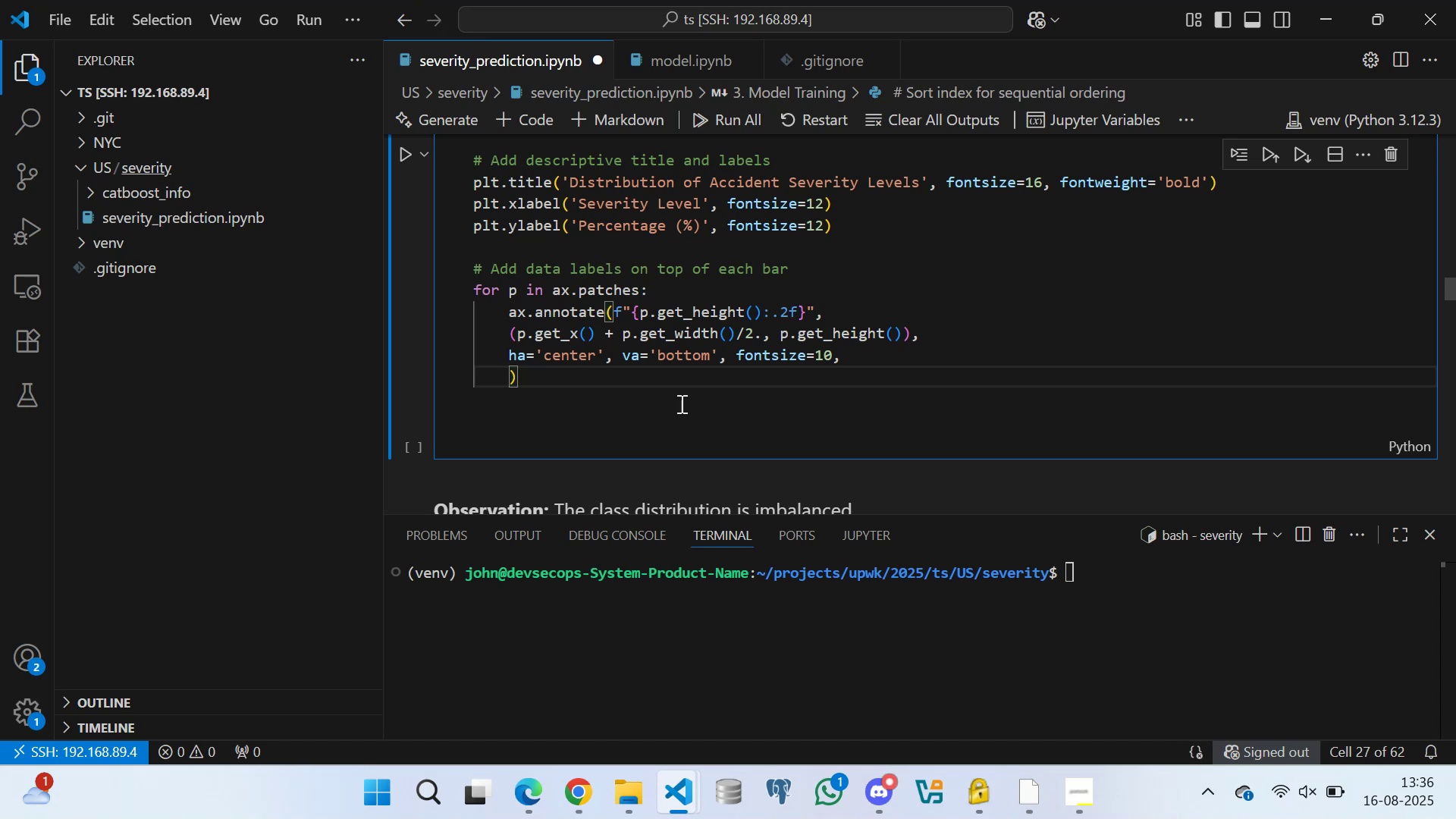 
type(xytext=(0,5)
 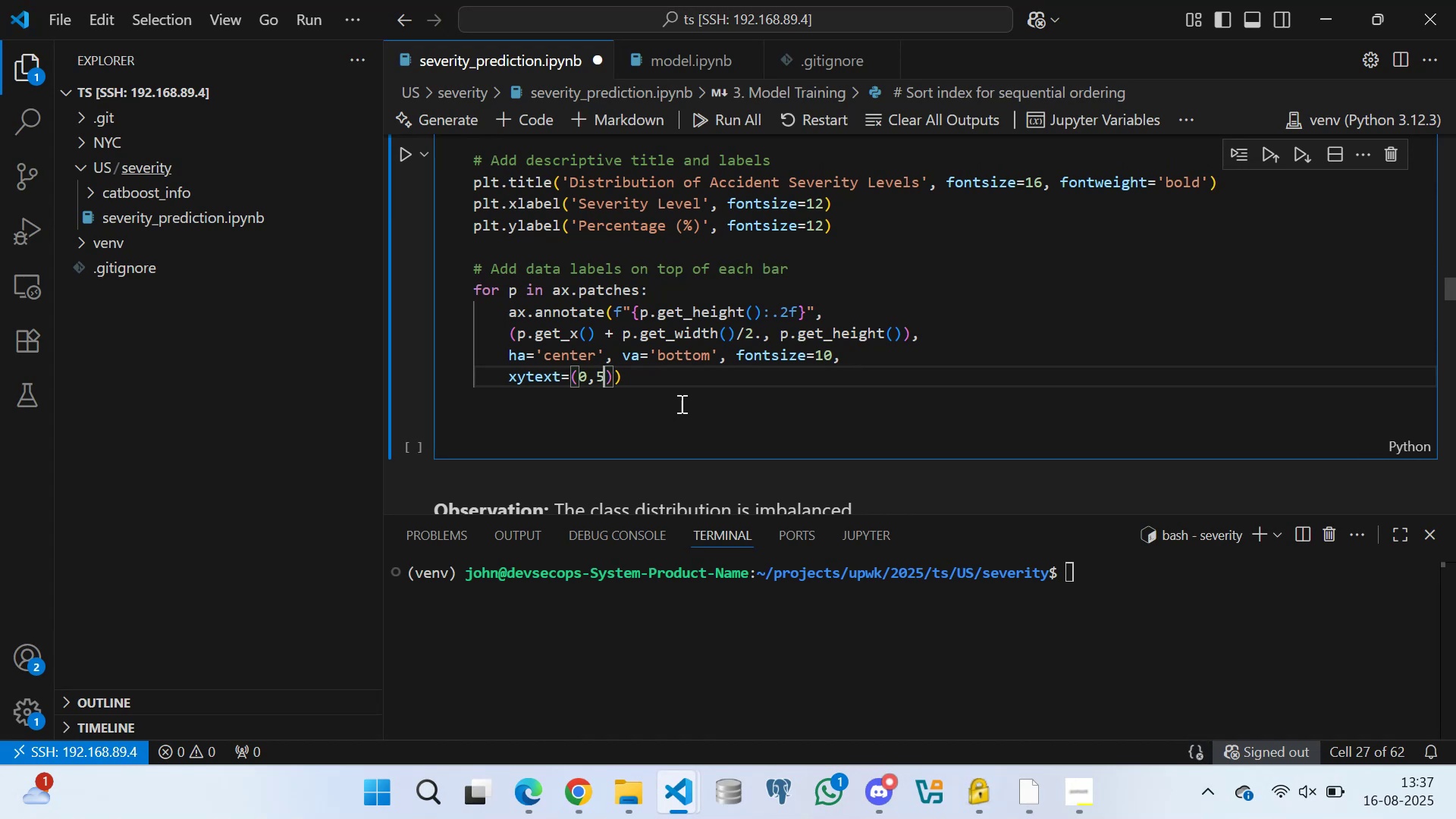 
key(ArrowRight)
 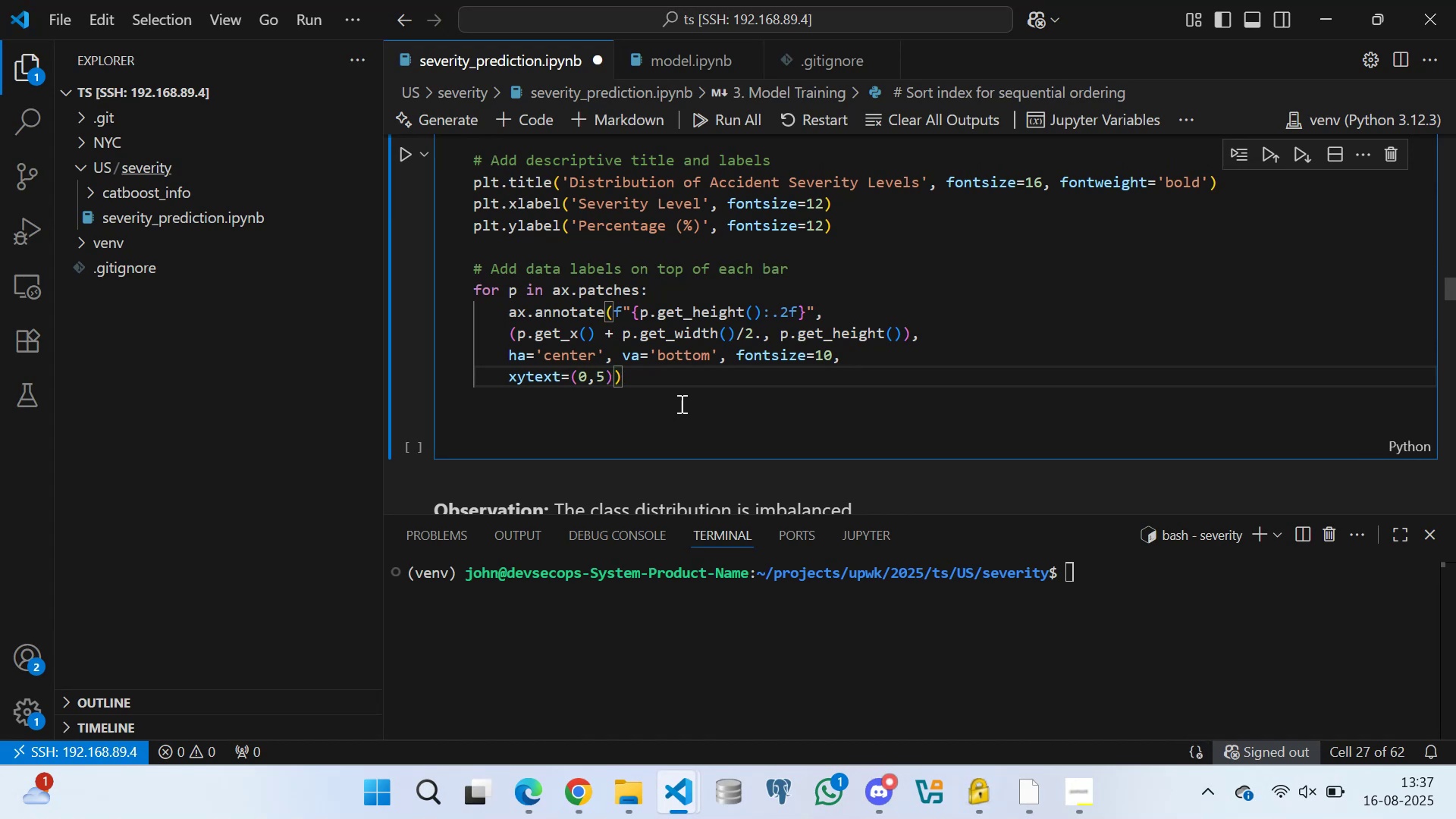 
type(, text)
 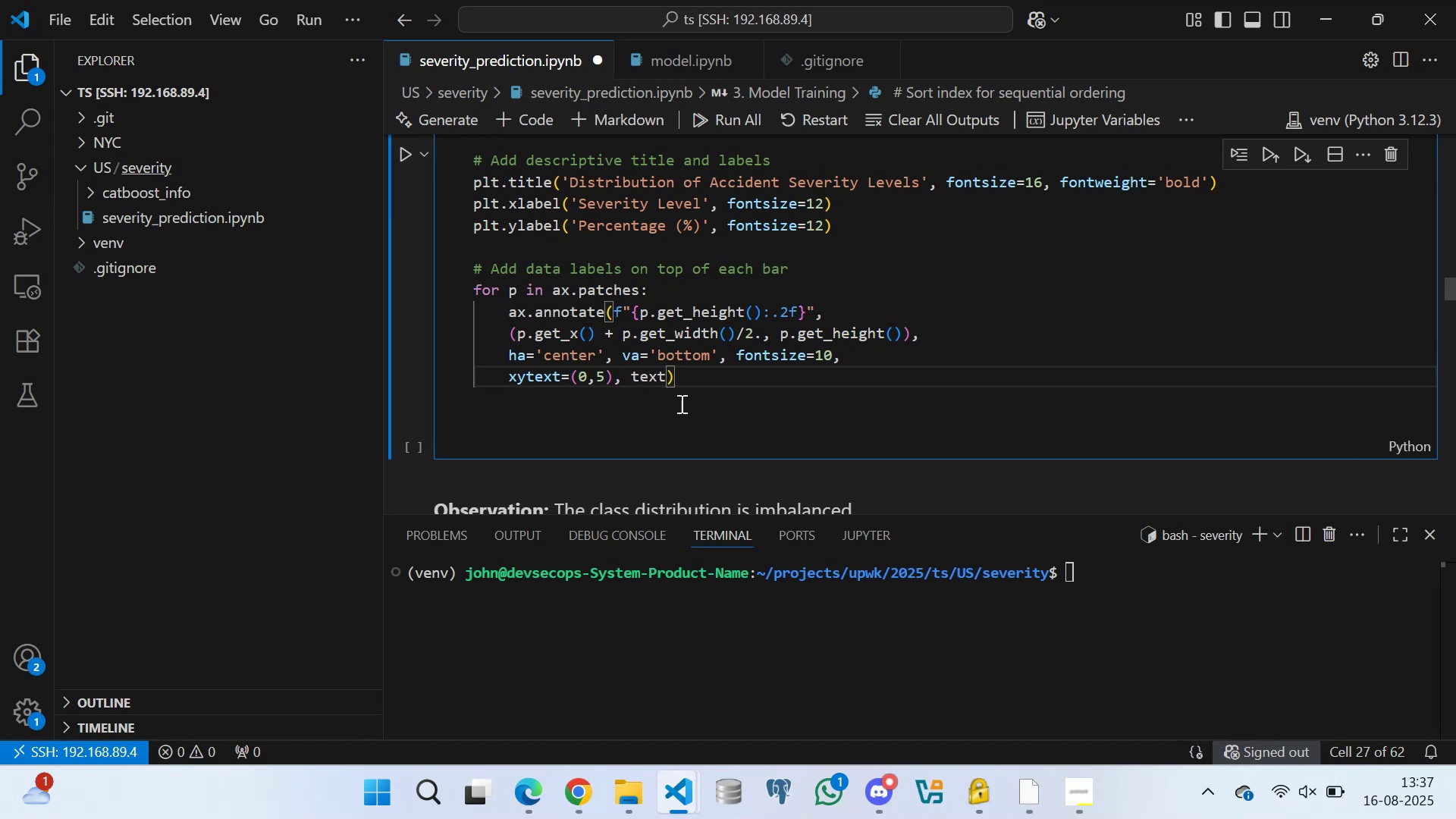 
type(coords='offset points)
 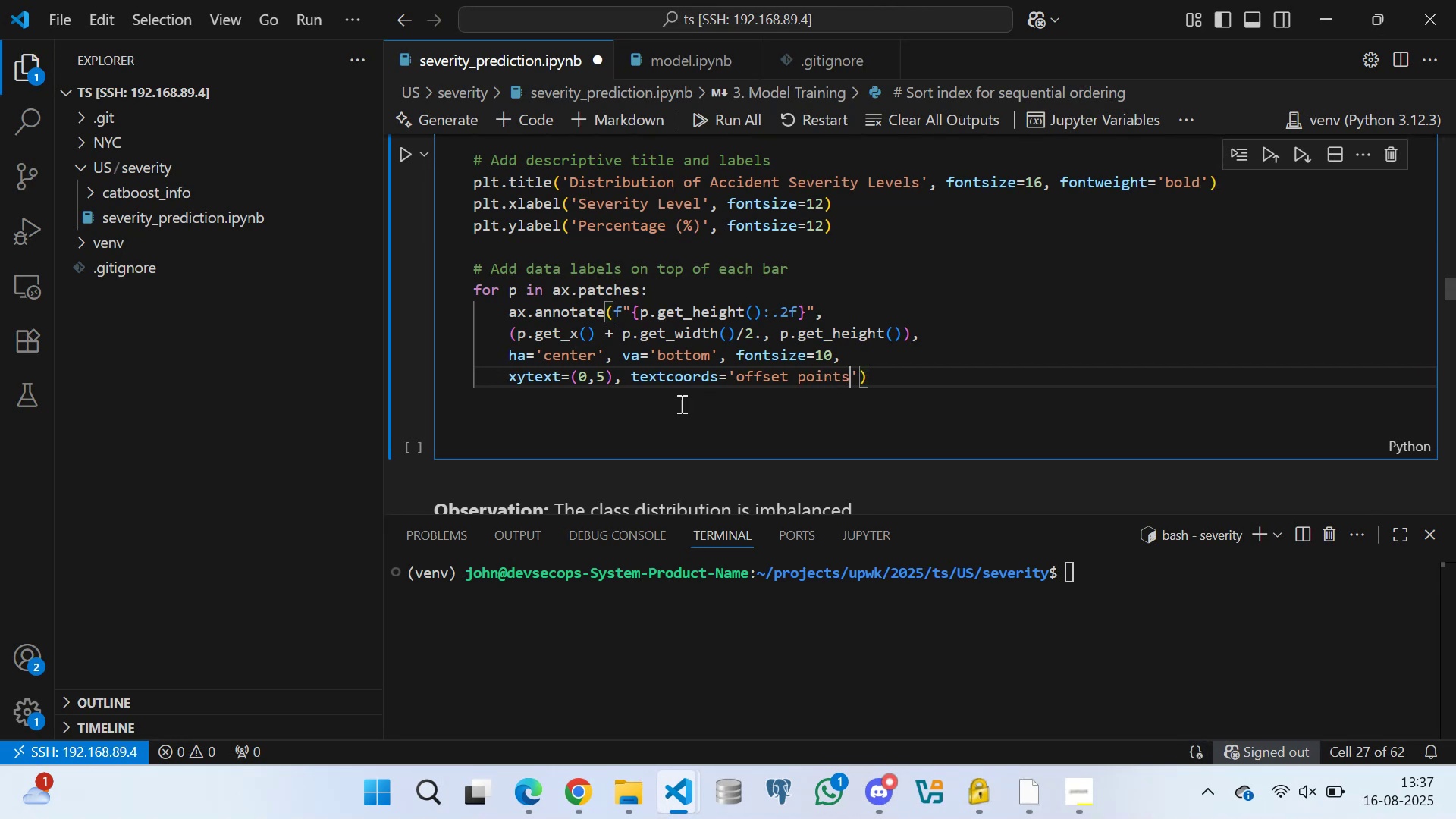 
key(ArrowRight)
 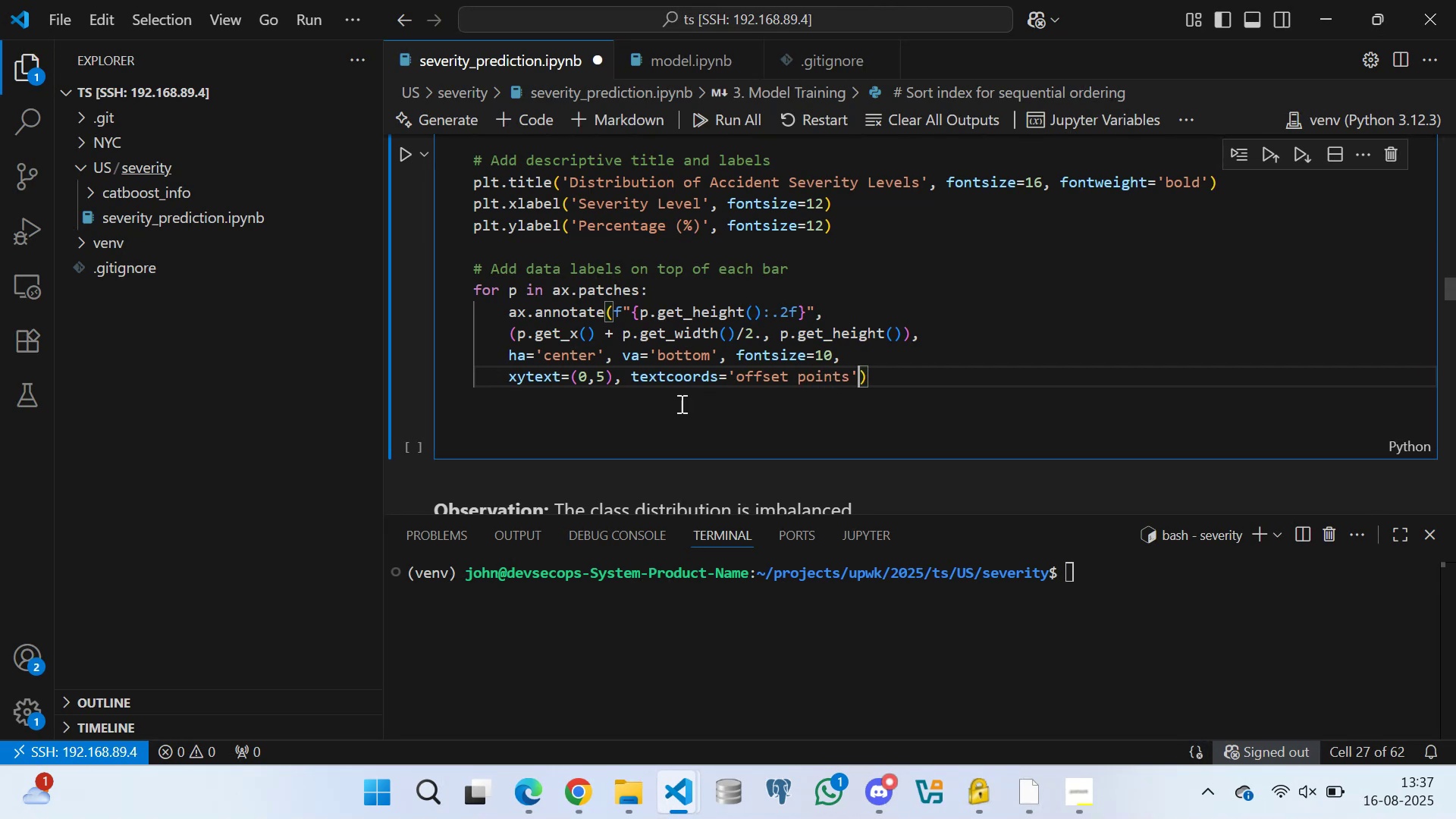 
key(ArrowRight)
 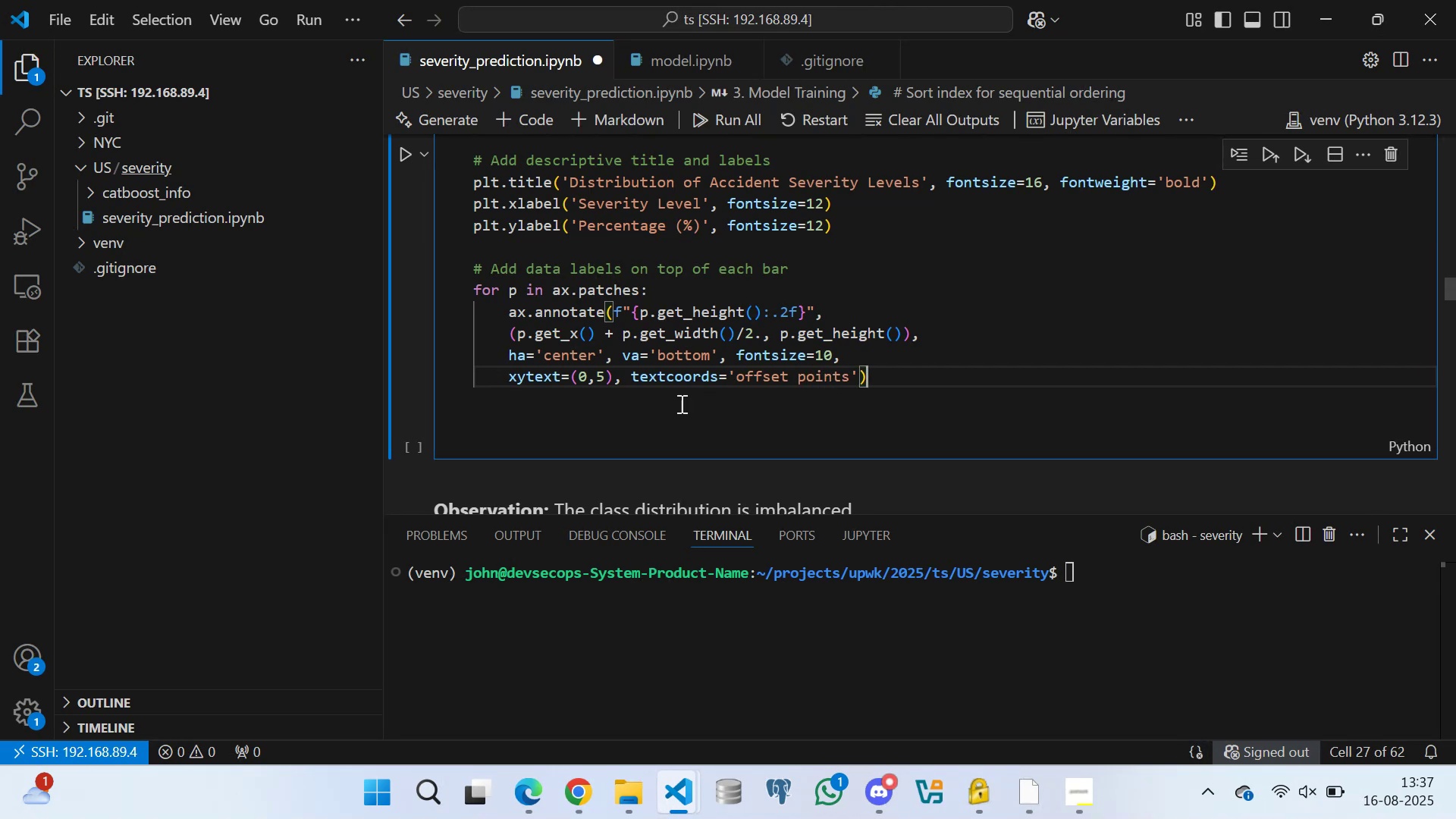 
key(Enter)
 